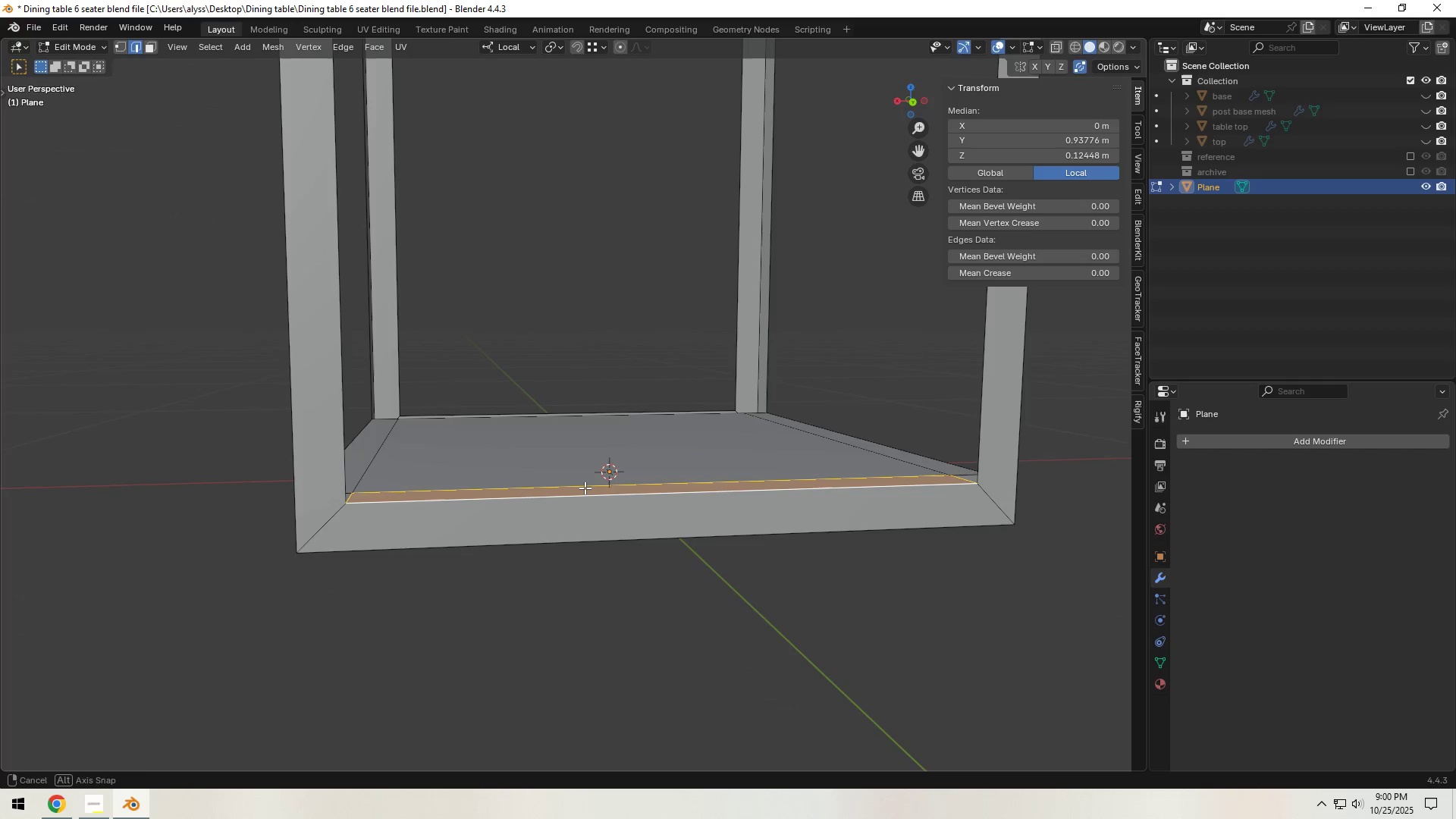 
hold_key(key=ShiftLeft, duration=0.65)
 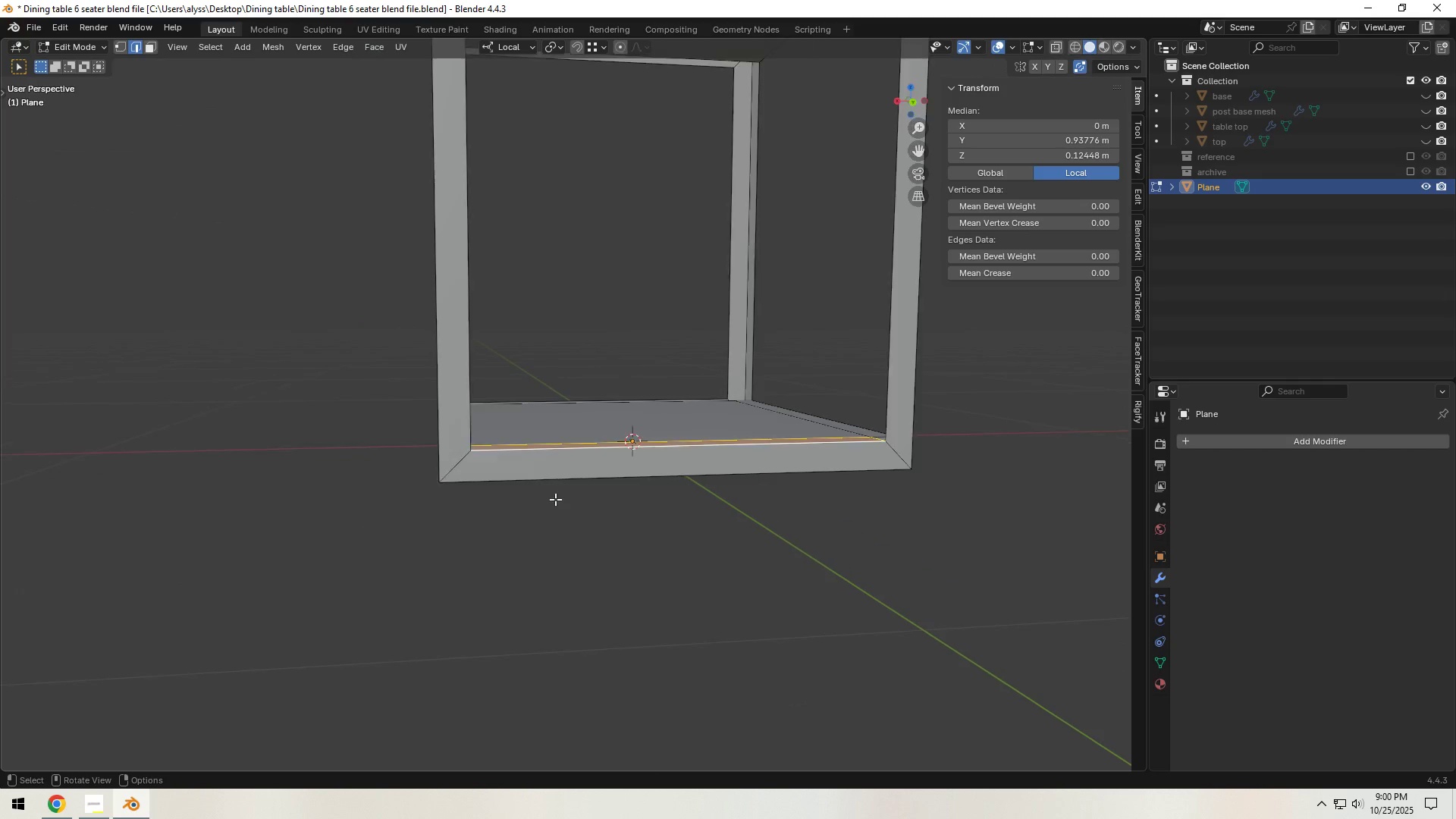 
scroll: coordinate [585, 502], scroll_direction: down, amount: 4.0
 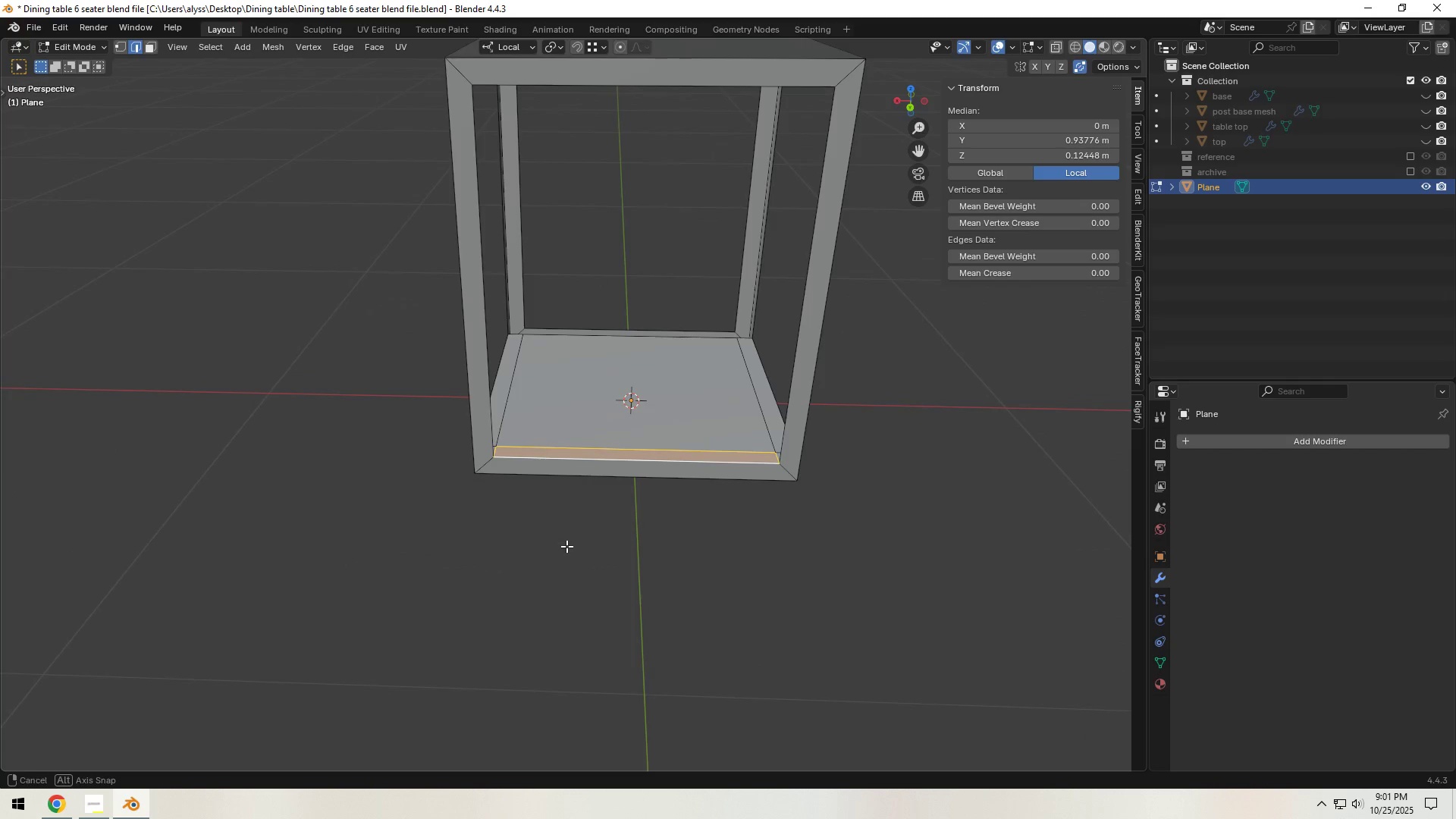 
scroll: coordinate [571, 546], scroll_direction: up, amount: 3.0
 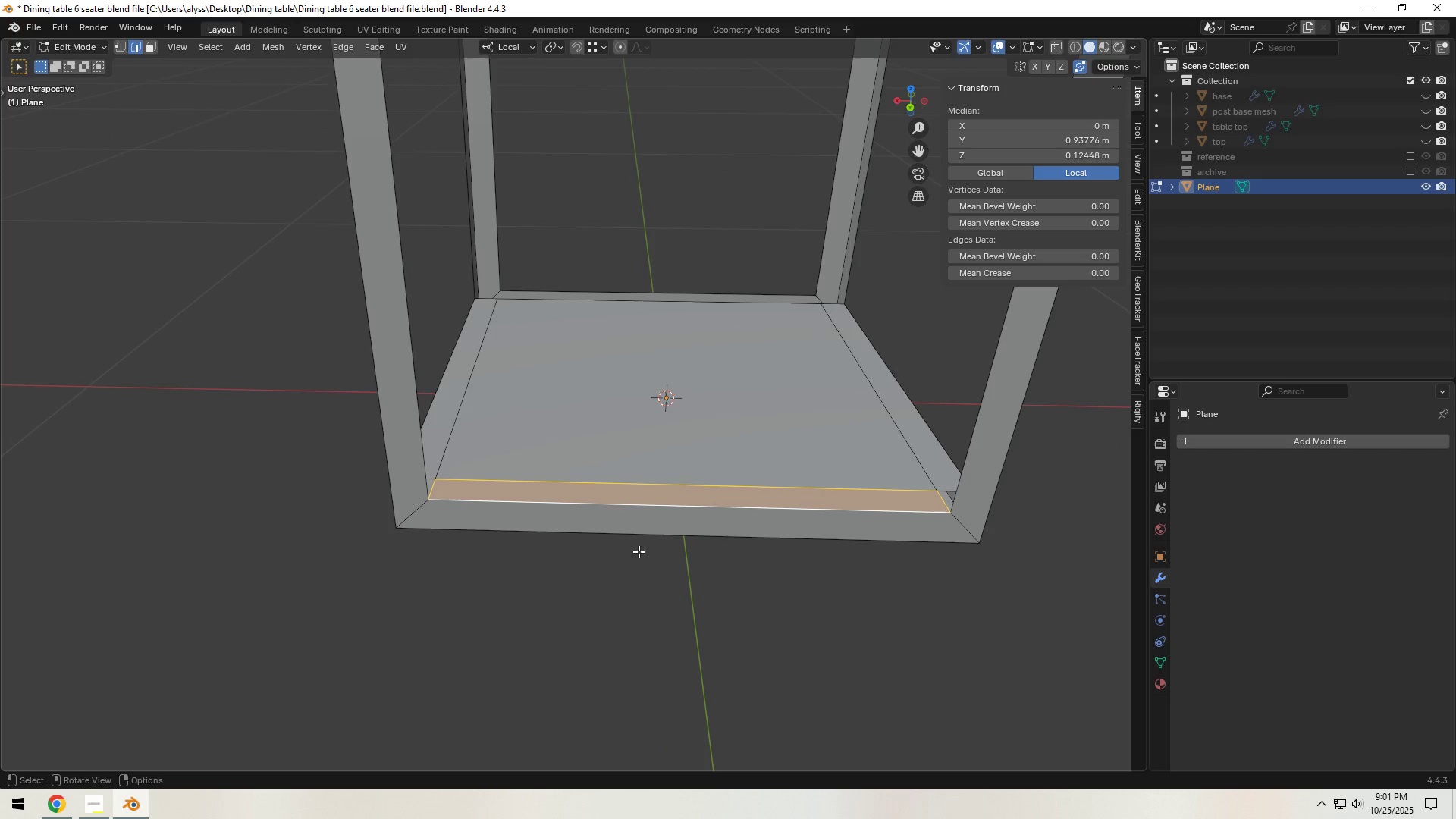 
hold_key(key=ControlLeft, duration=1.53)
 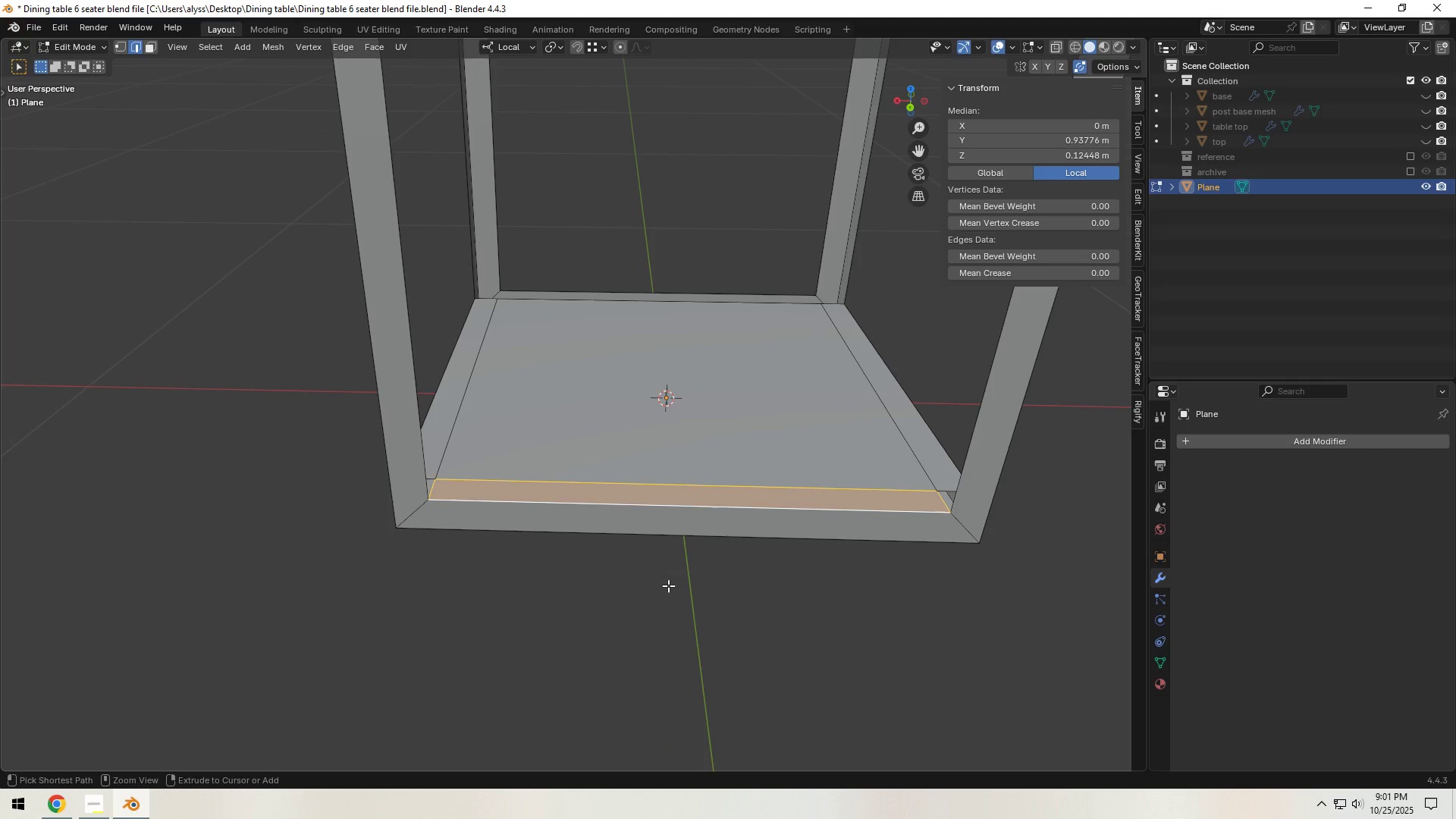 
key(Control+Z)
 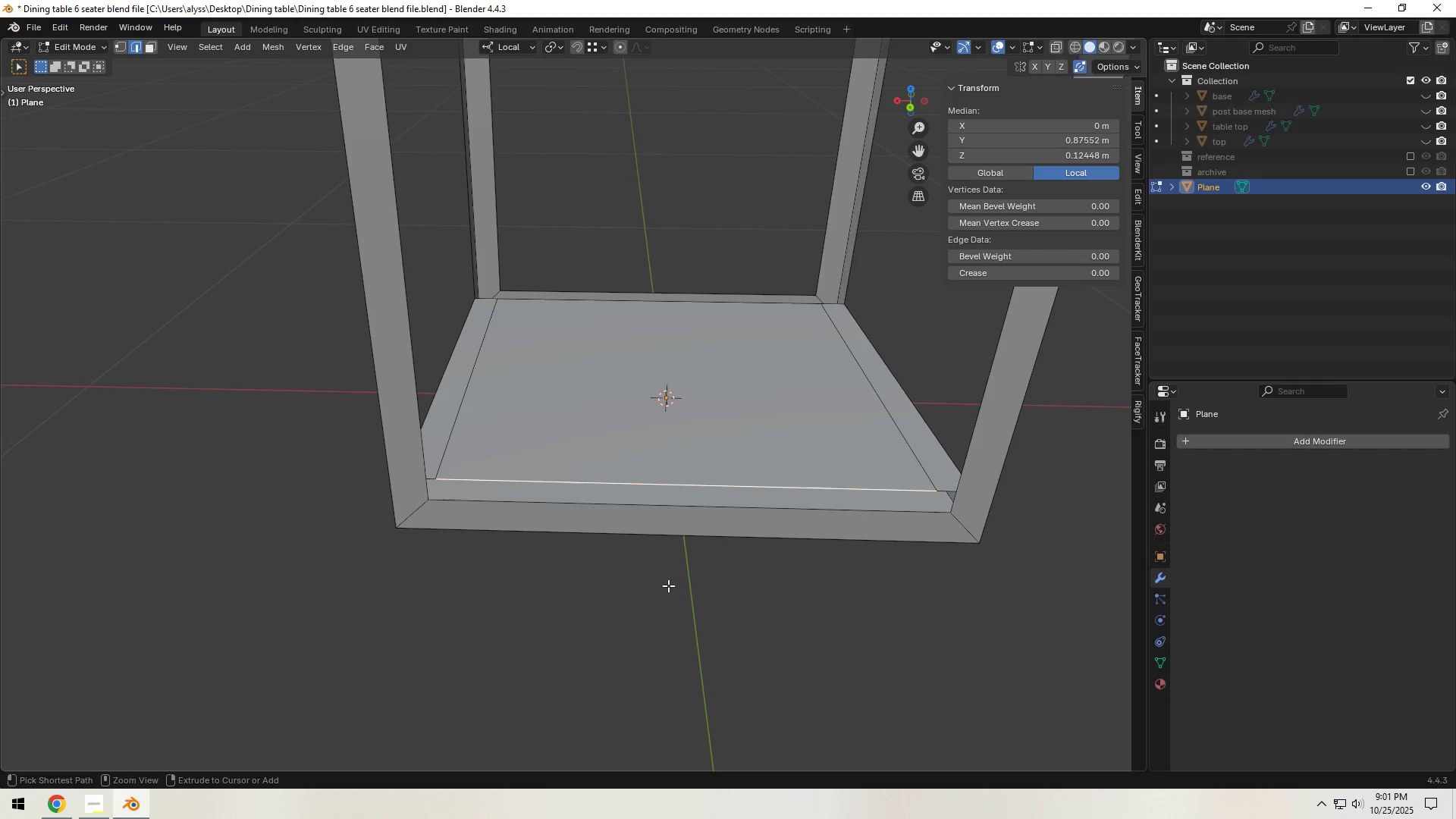 
key(Control+Z)
 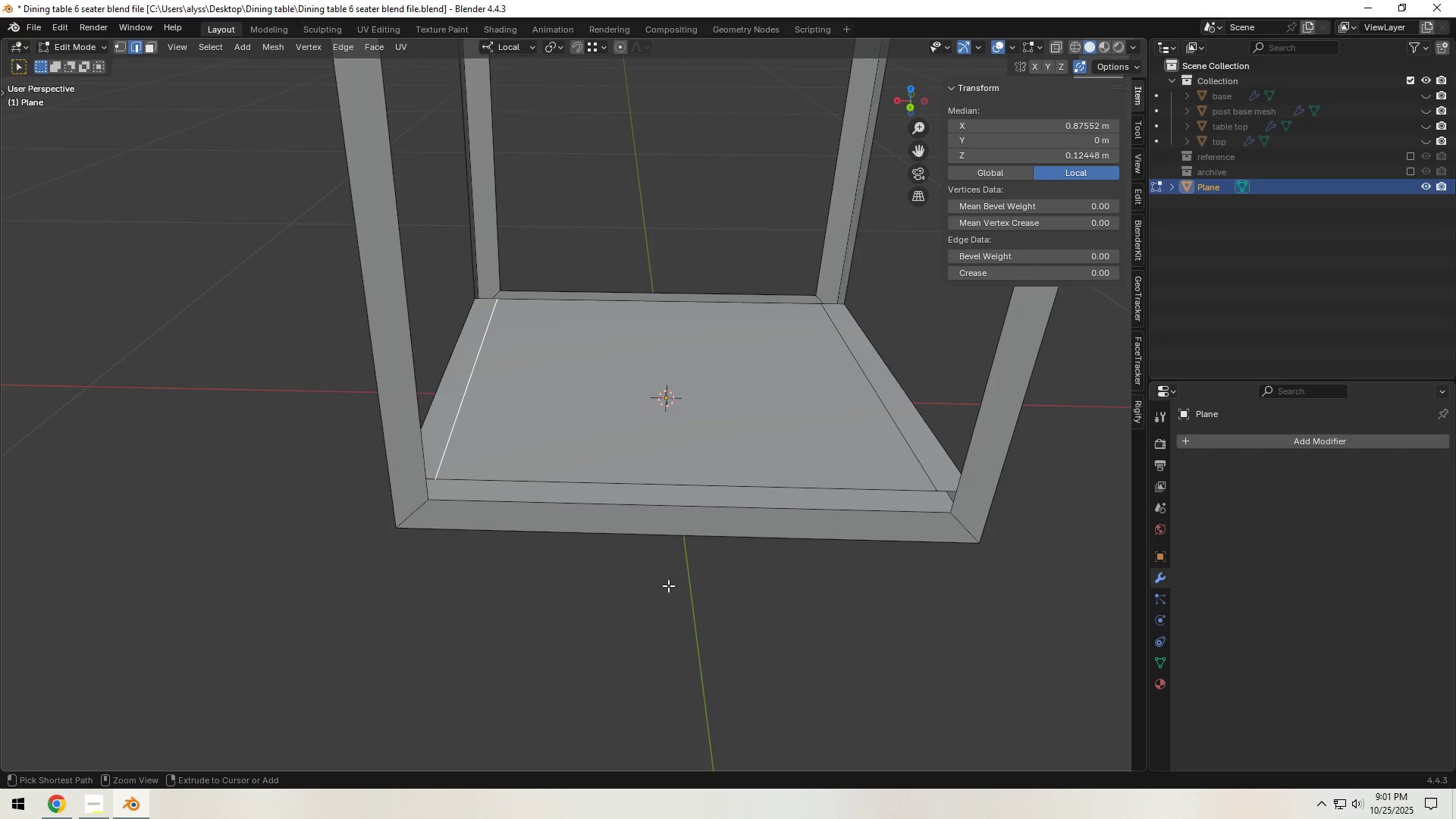 
key(Control+Z)
 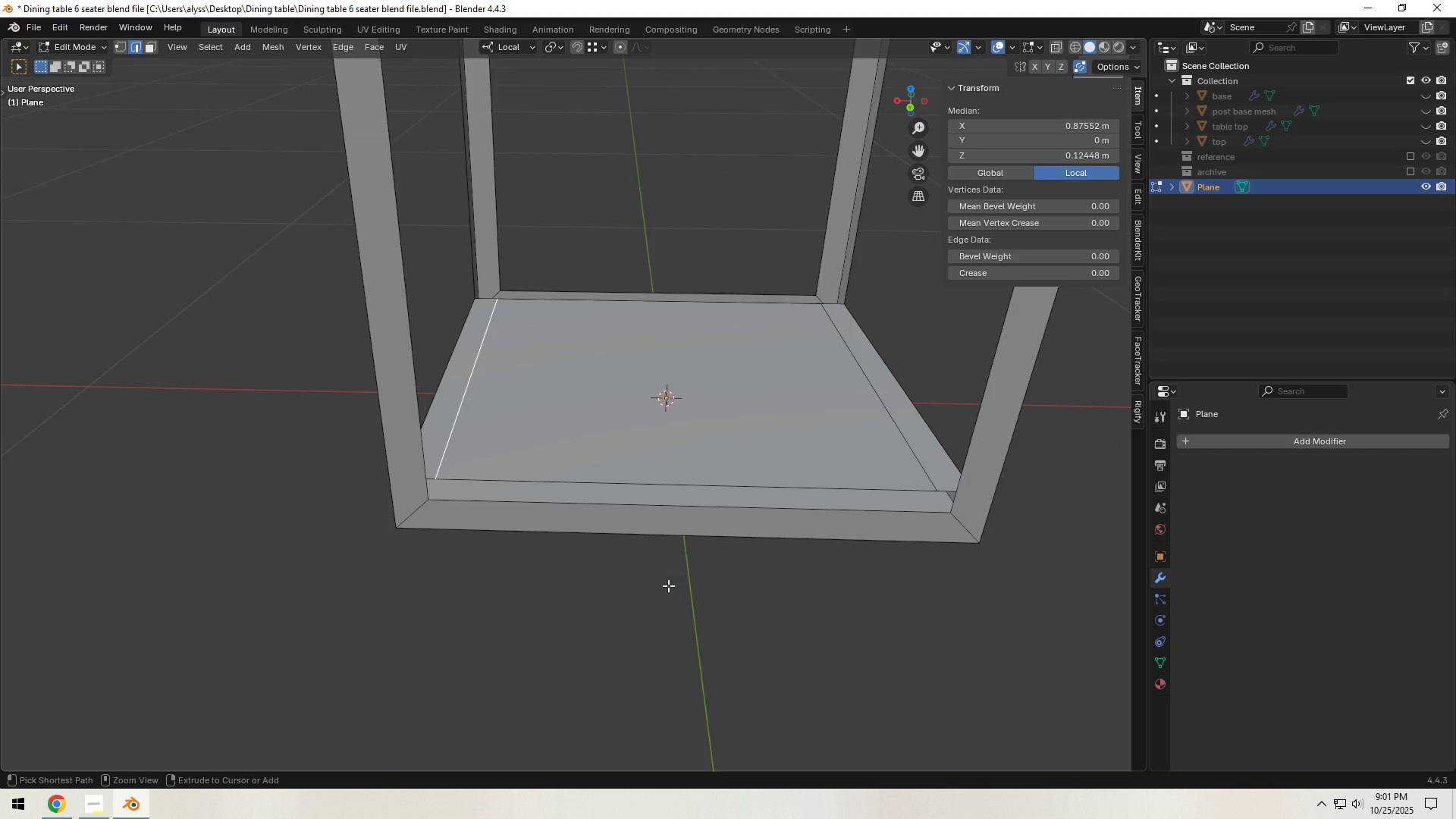 
key(Control+Z)
 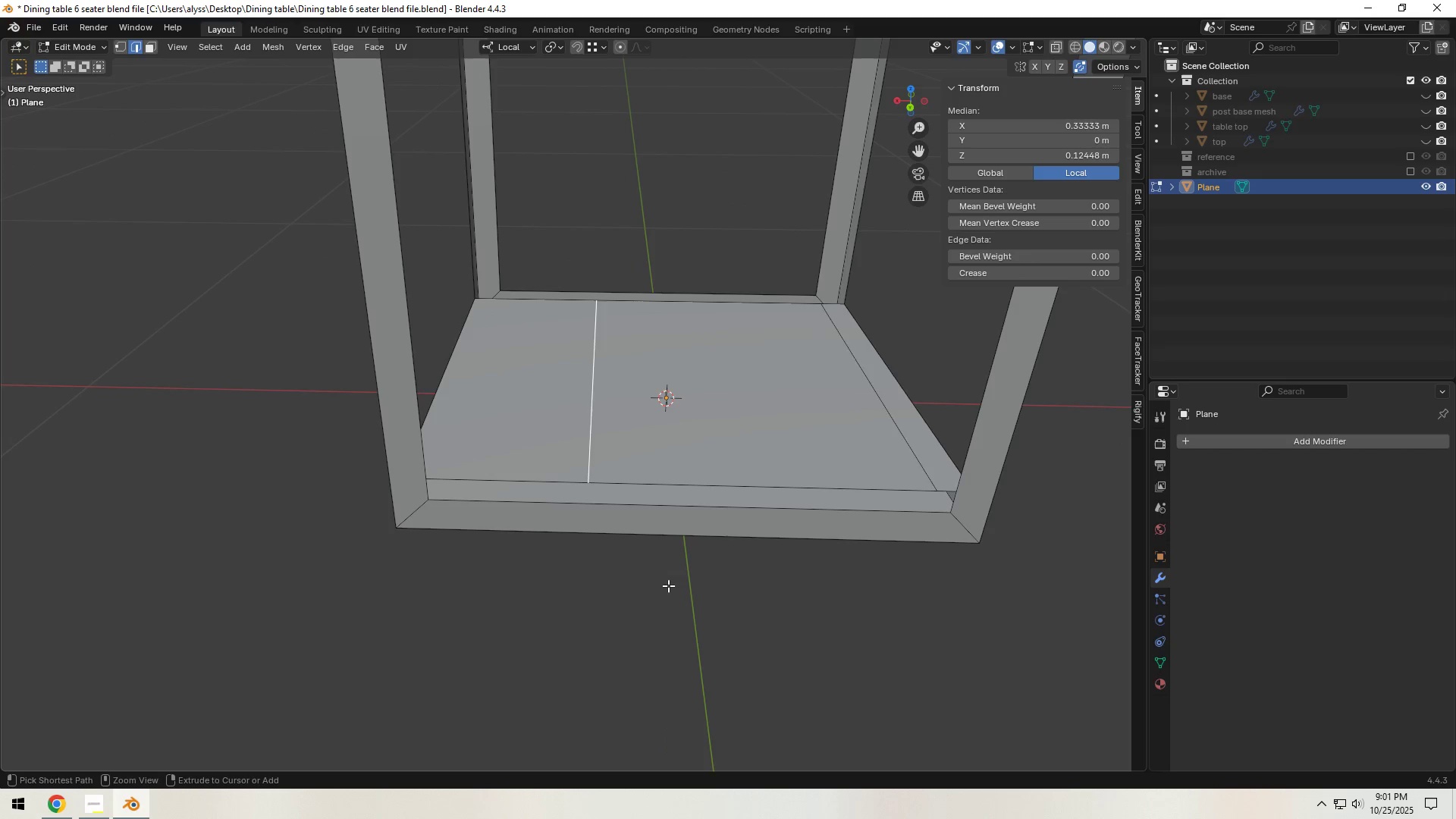 
key(Control+Z)
 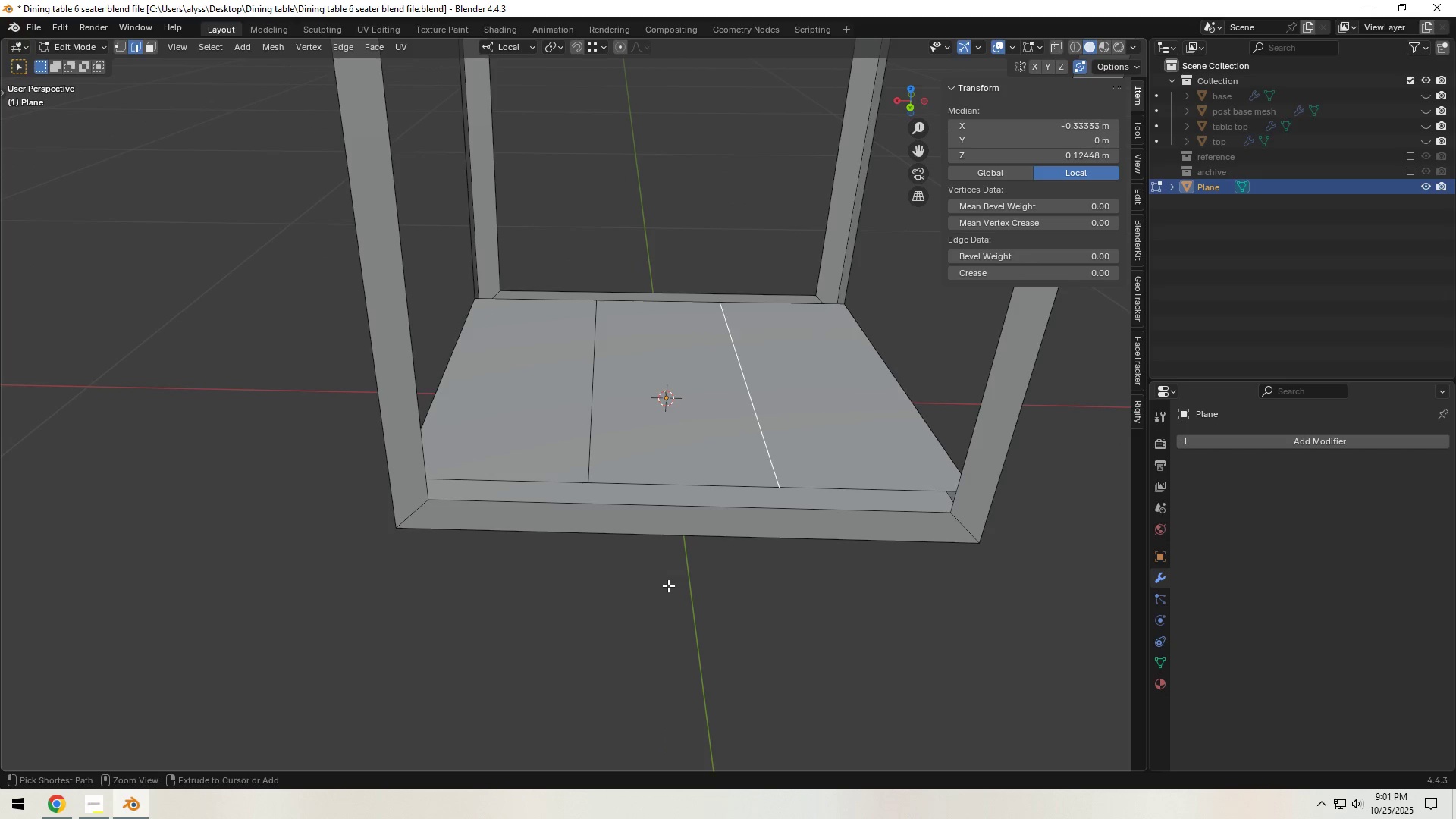 
key(Control+Z)
 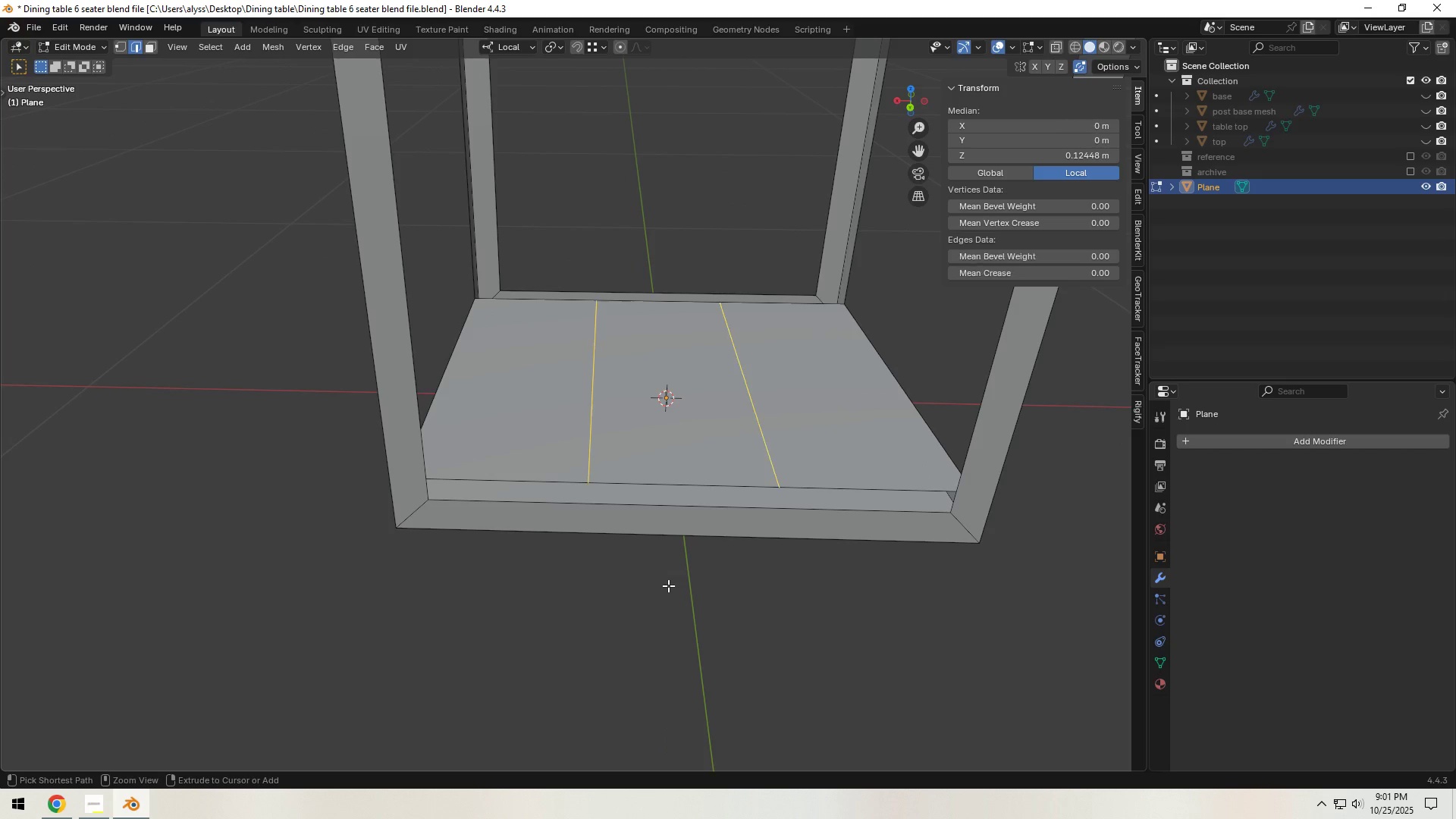 
key(Control+Z)
 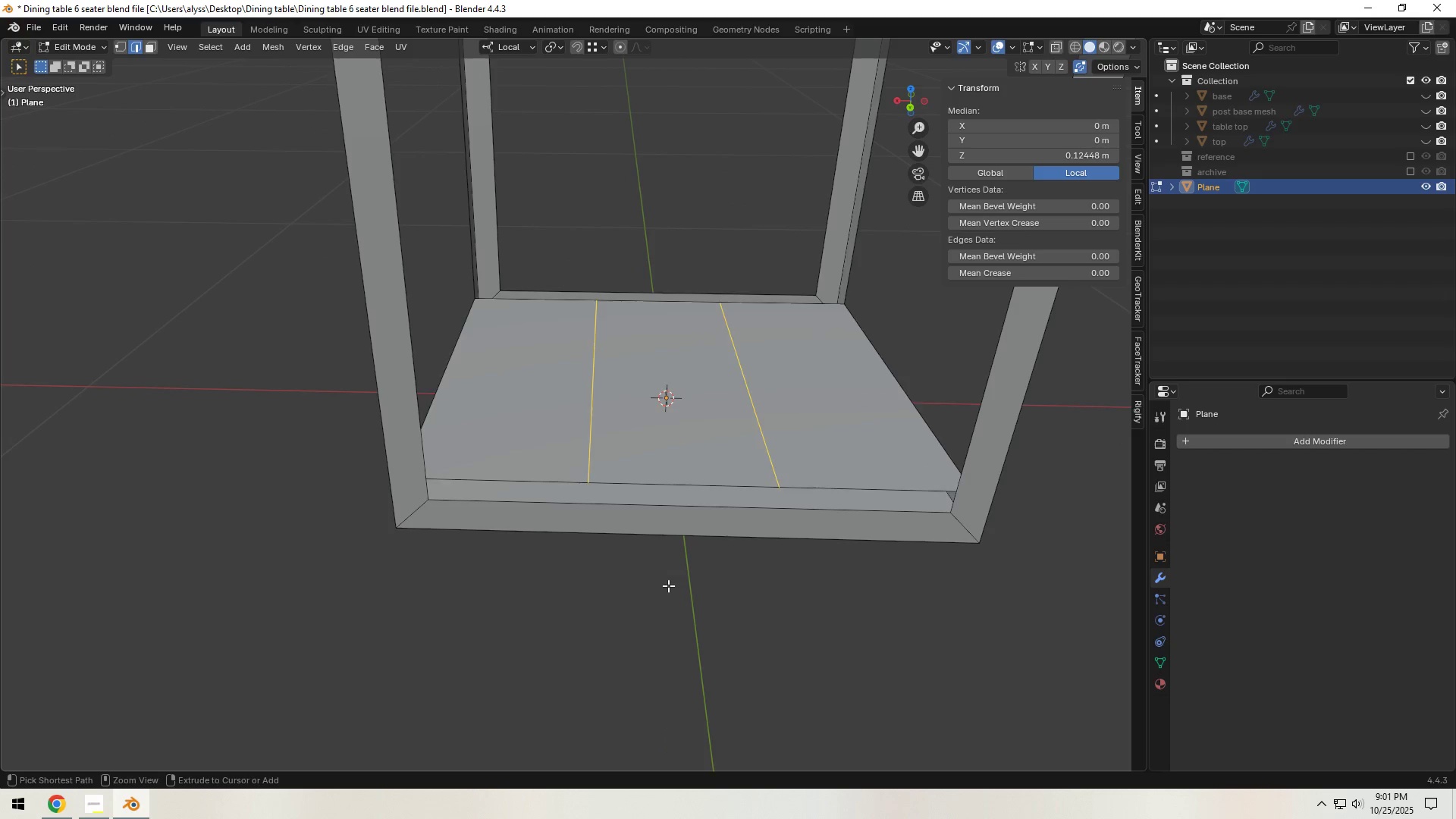 
key(Control+Z)
 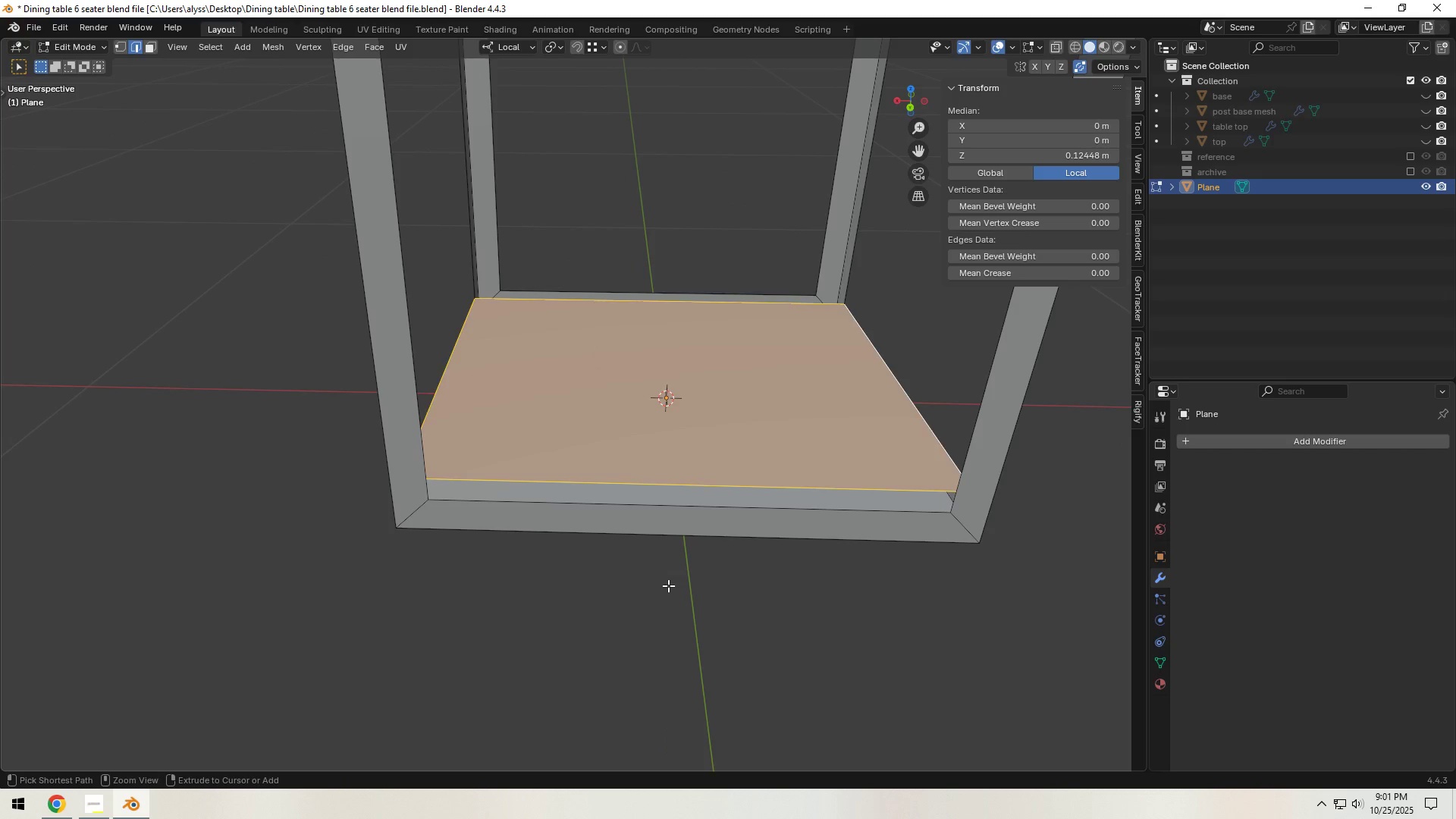 
key(Control+Z)
 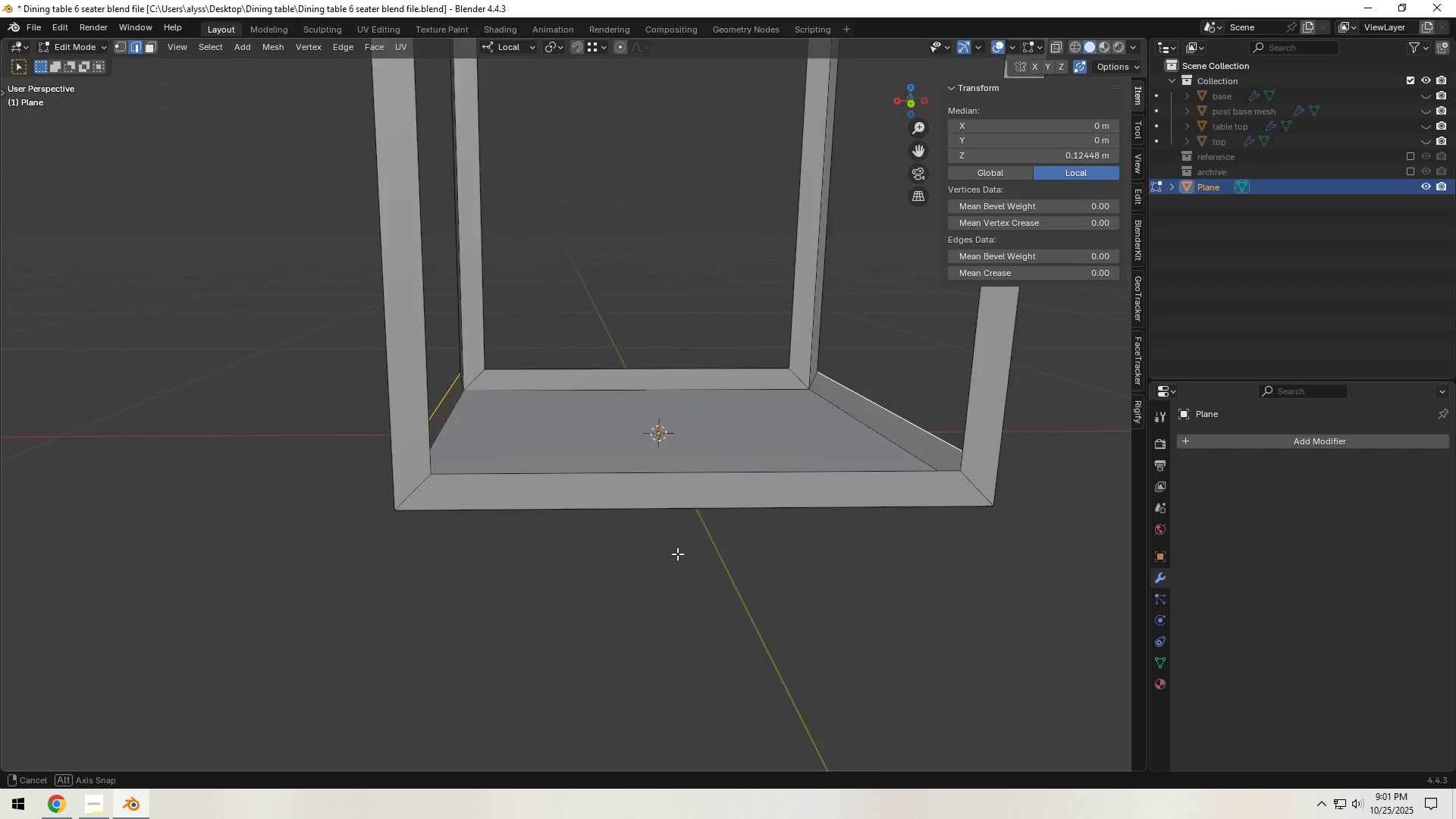 
key(Control+R)
 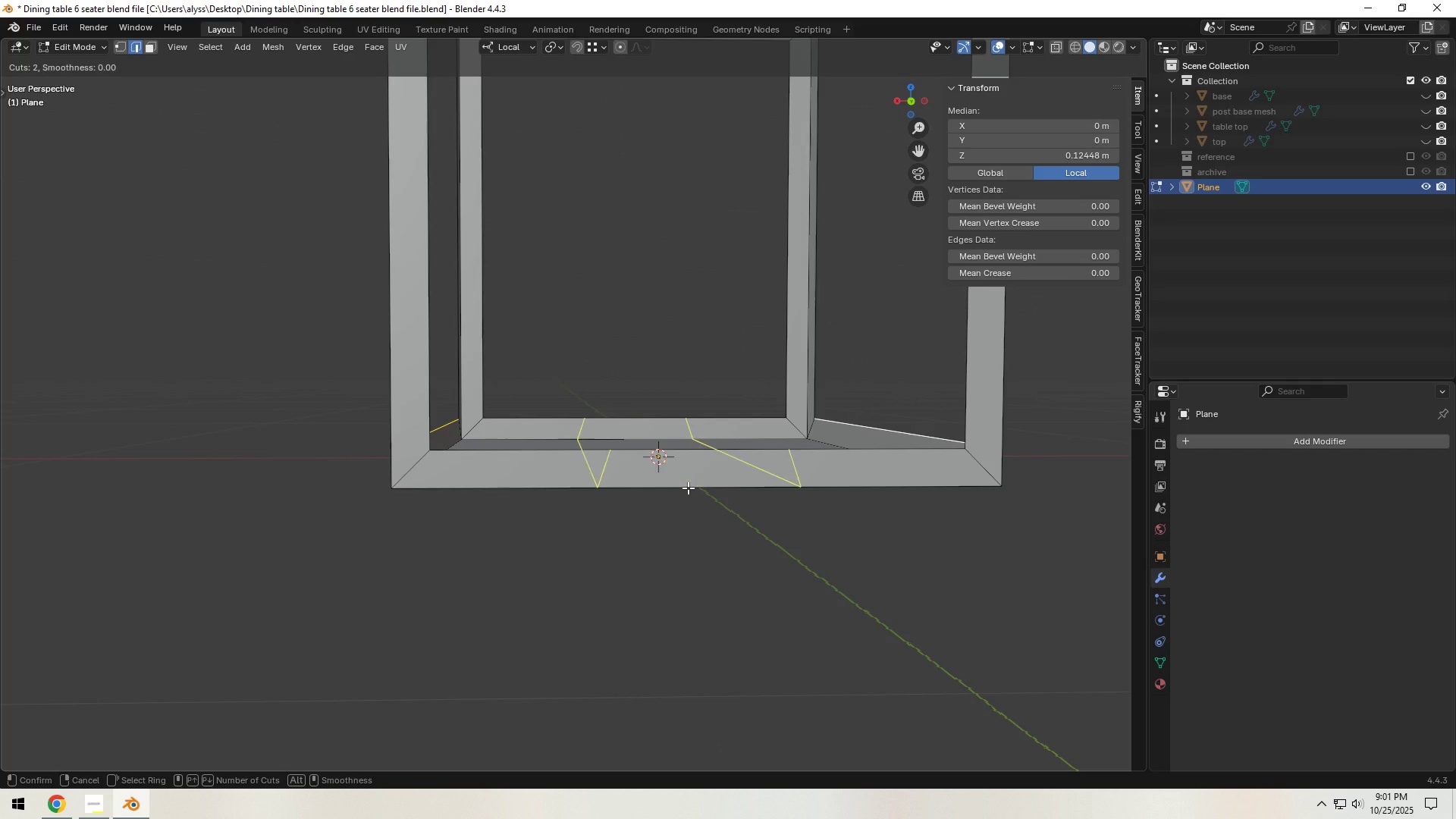 
scroll: coordinate [688, 488], scroll_direction: up, amount: 1.0
 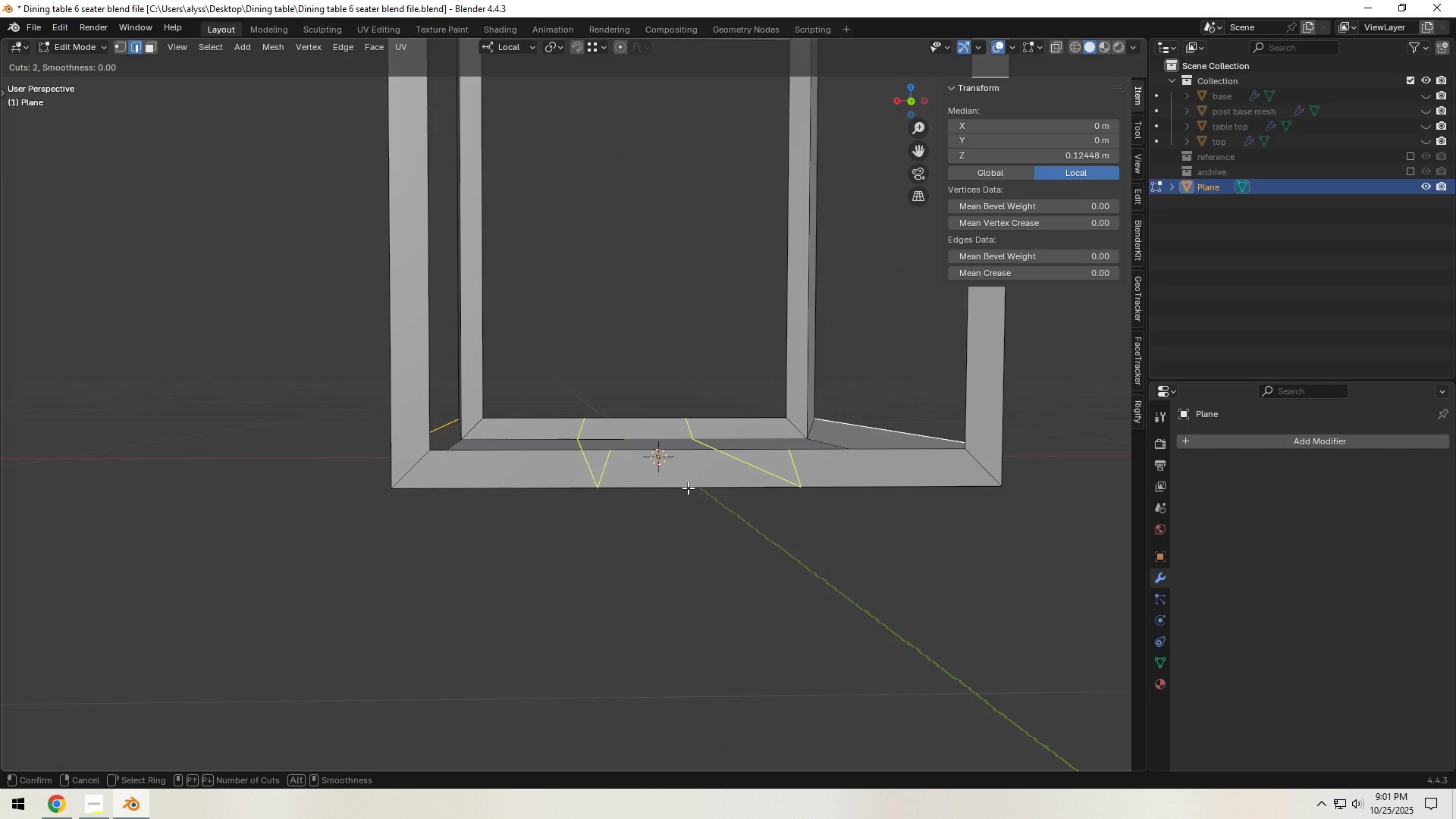 
left_click([688, 488])
 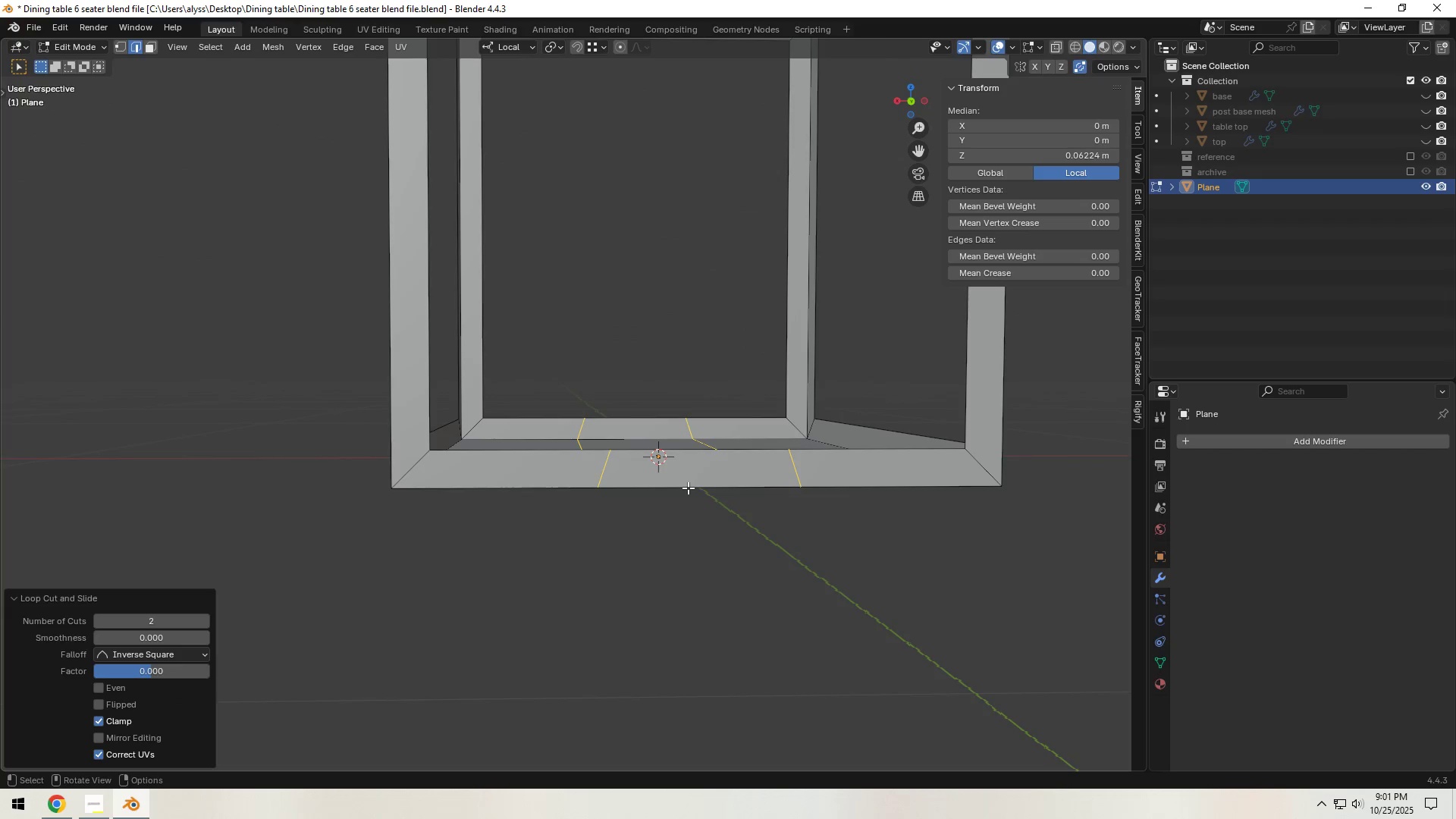 
right_click([688, 488])
 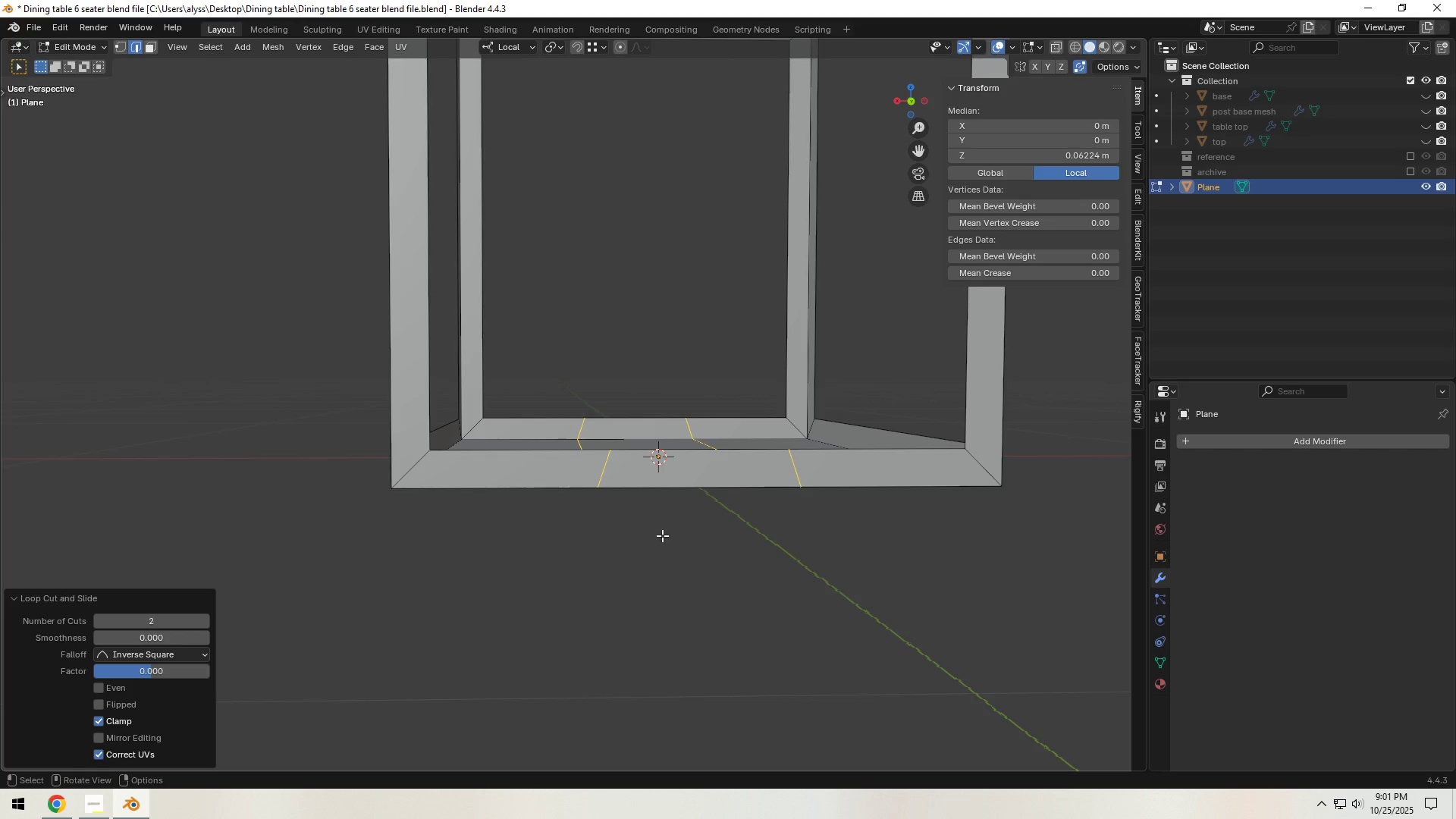 
key(1)
 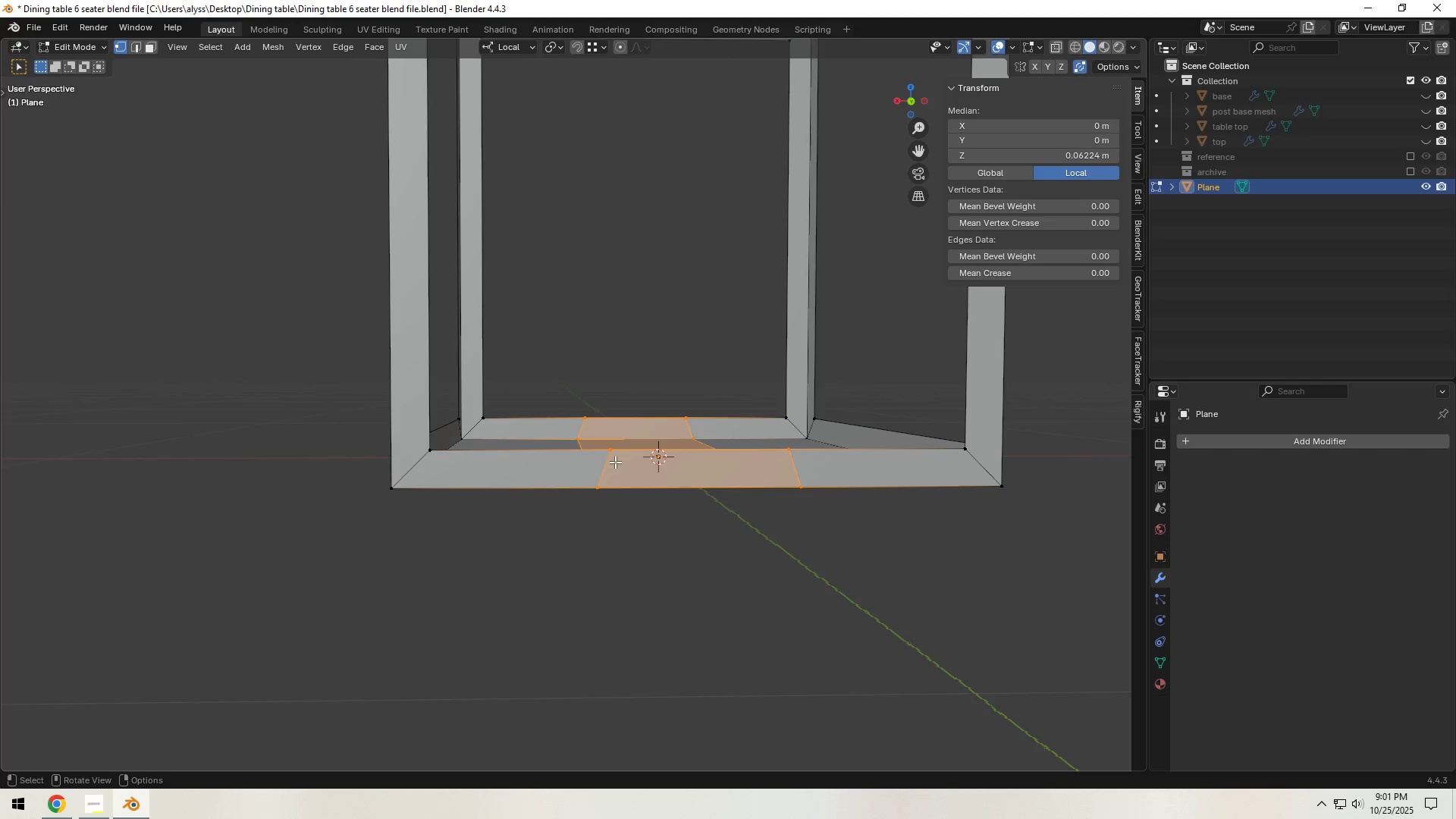 
left_click([607, 450])
 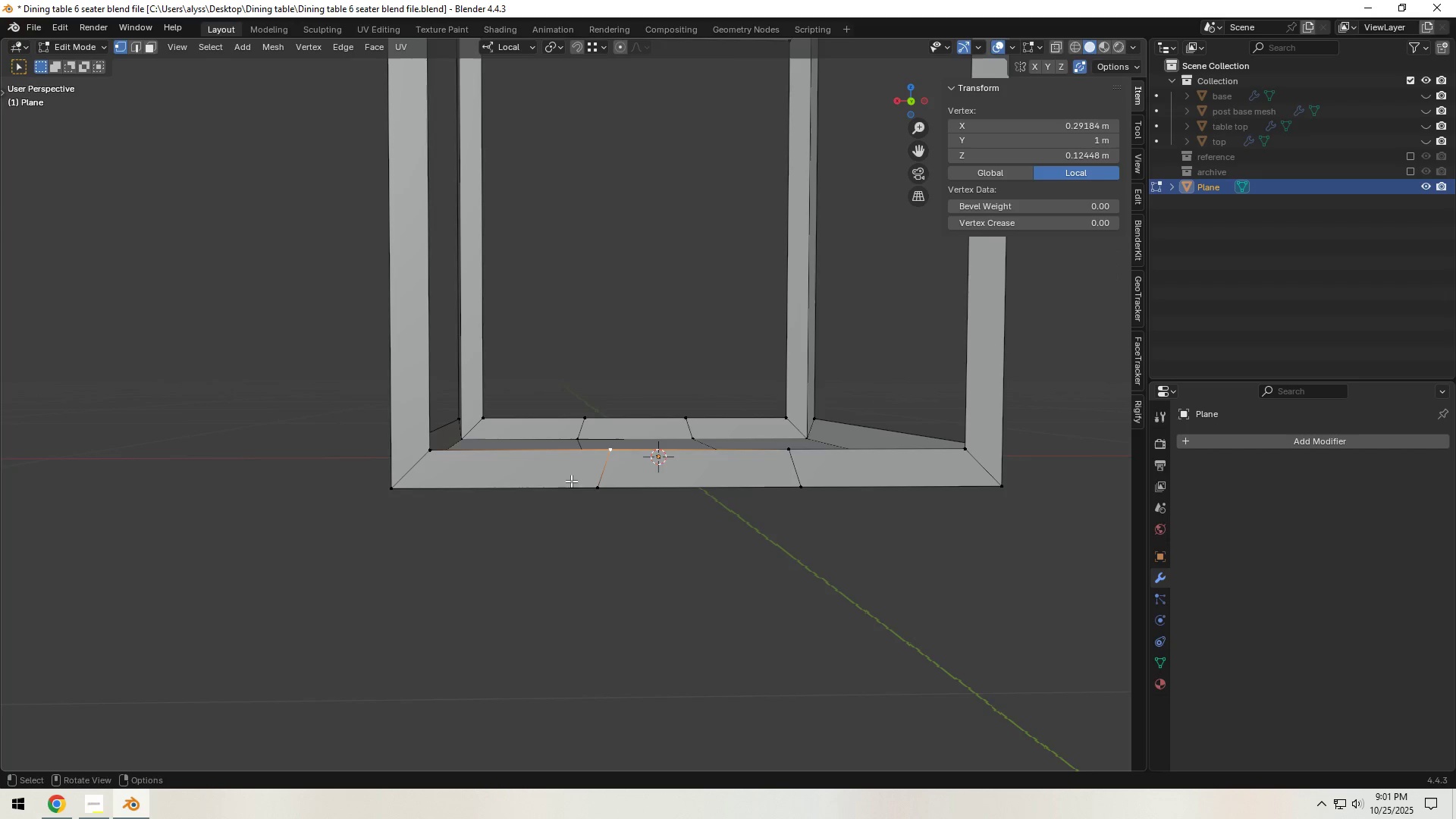 
type(gg)
 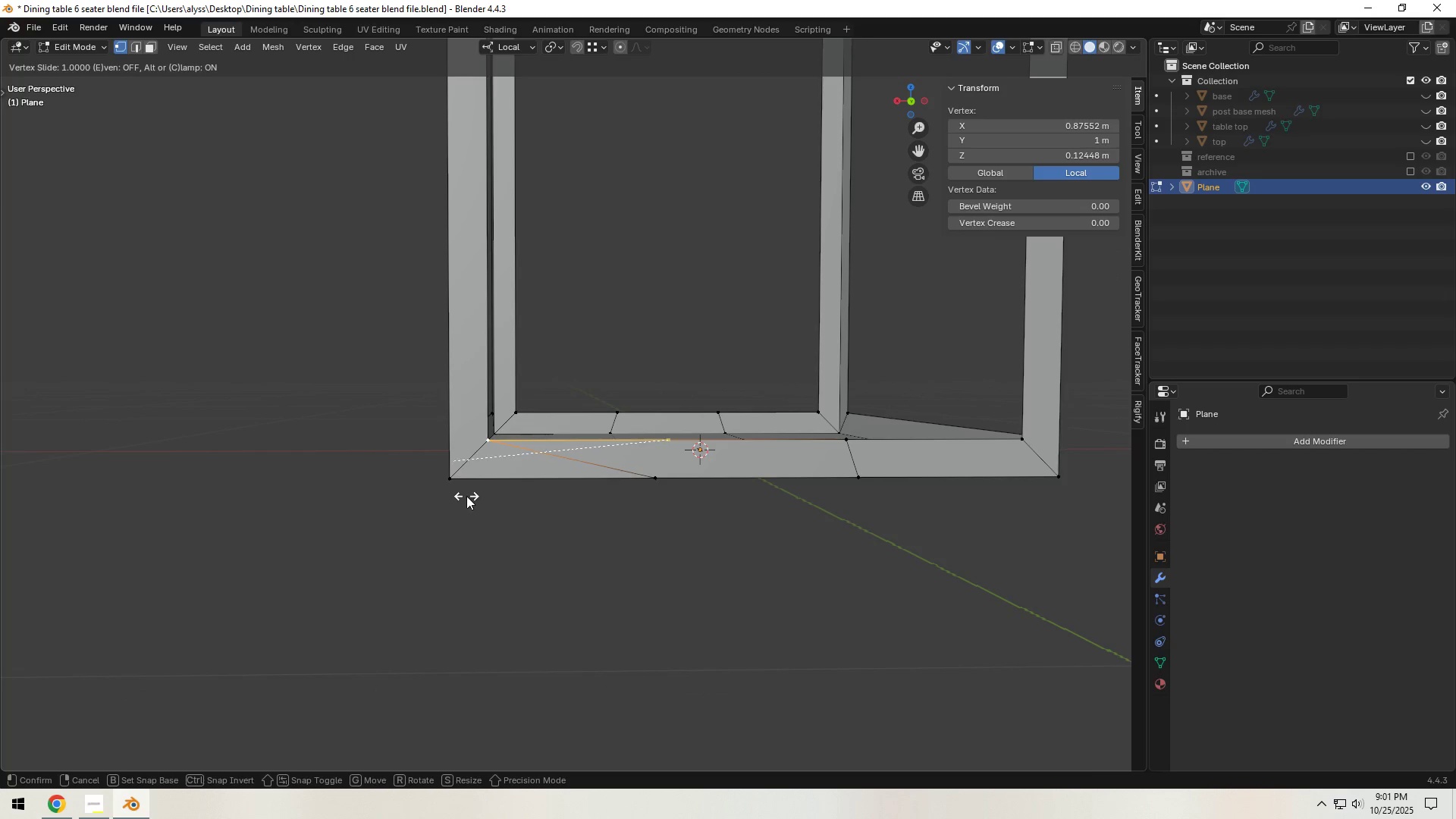 
left_click([466, 496])
 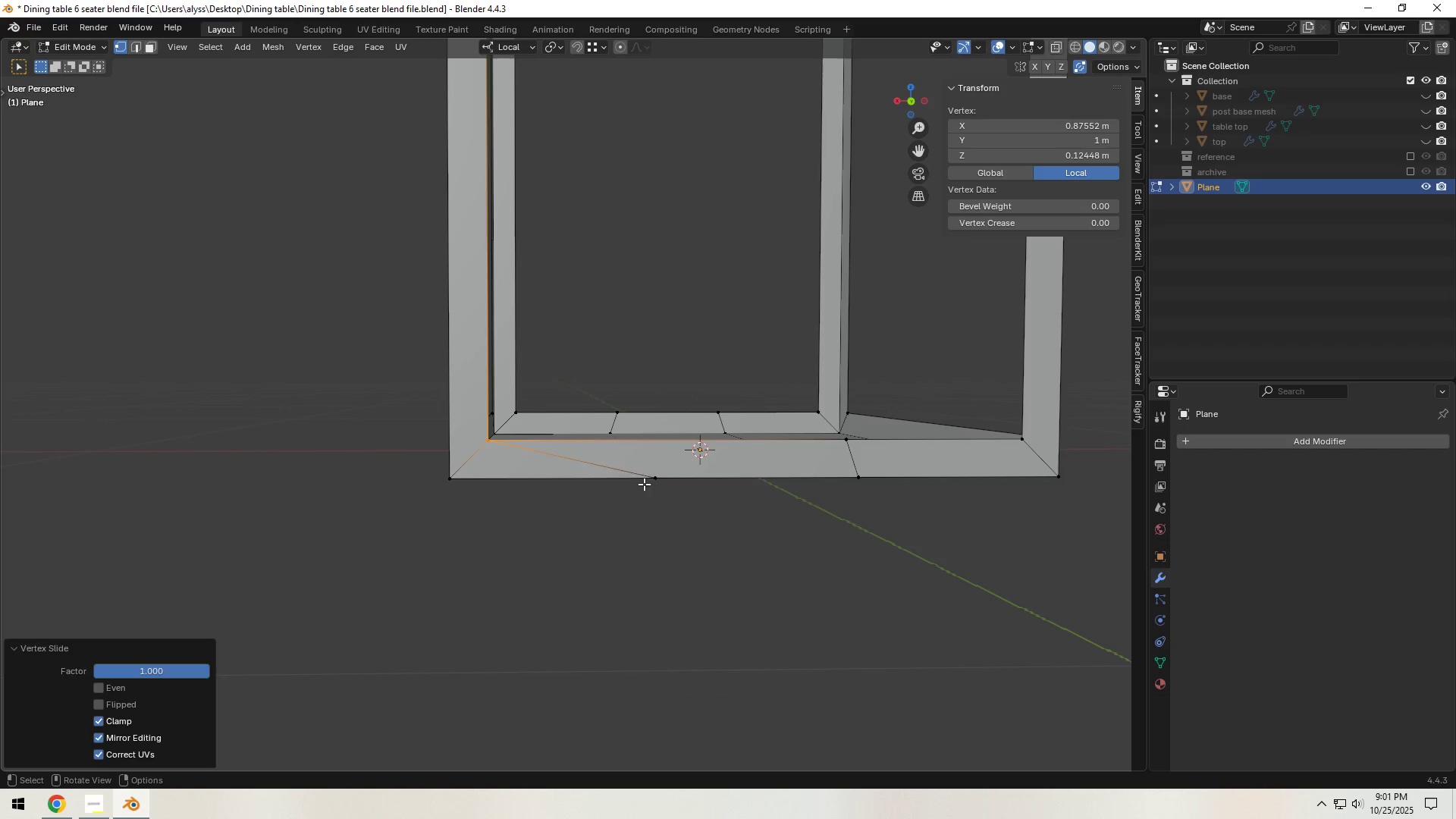 
left_click([663, 482])
 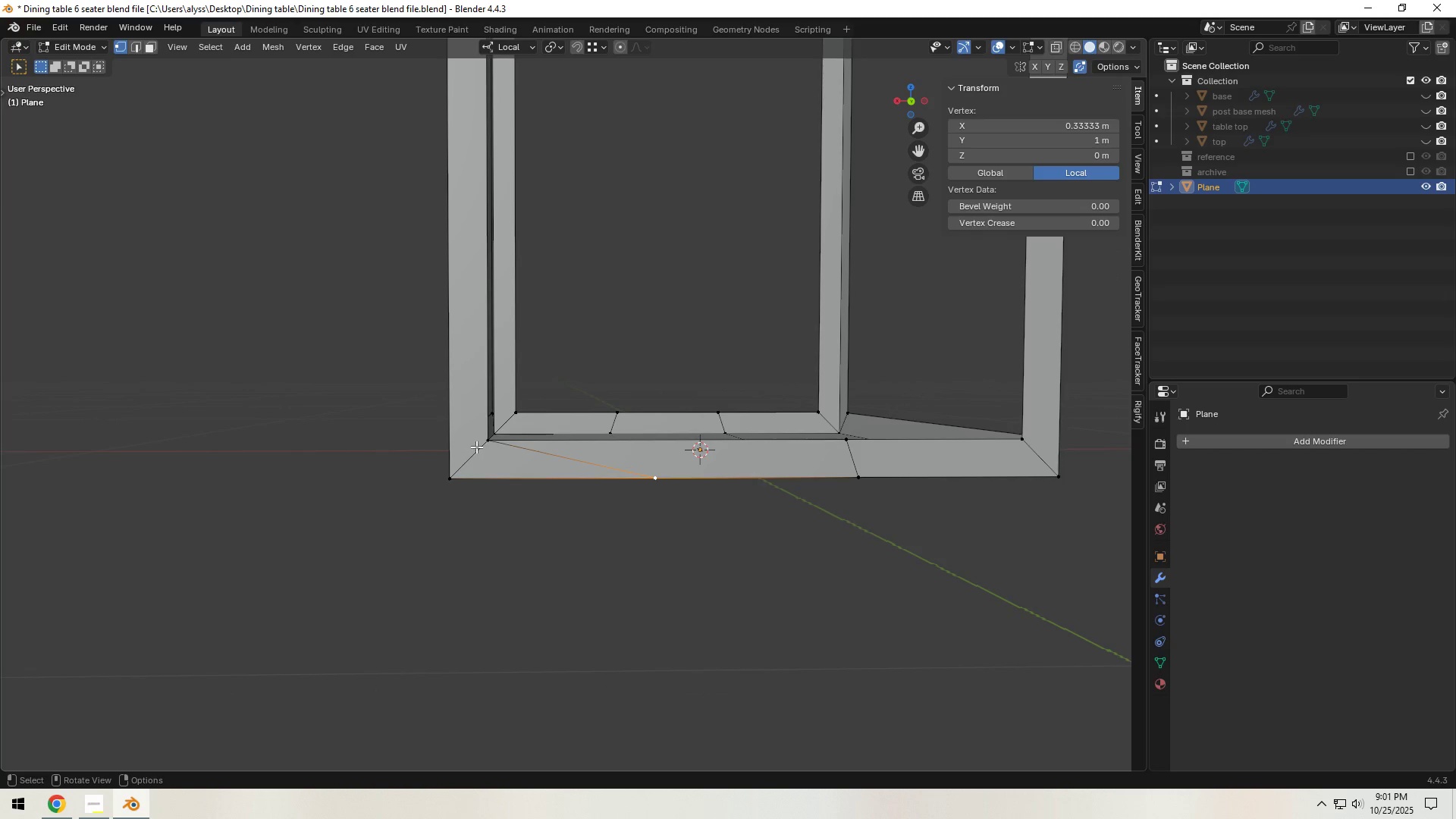 
type(gx)
 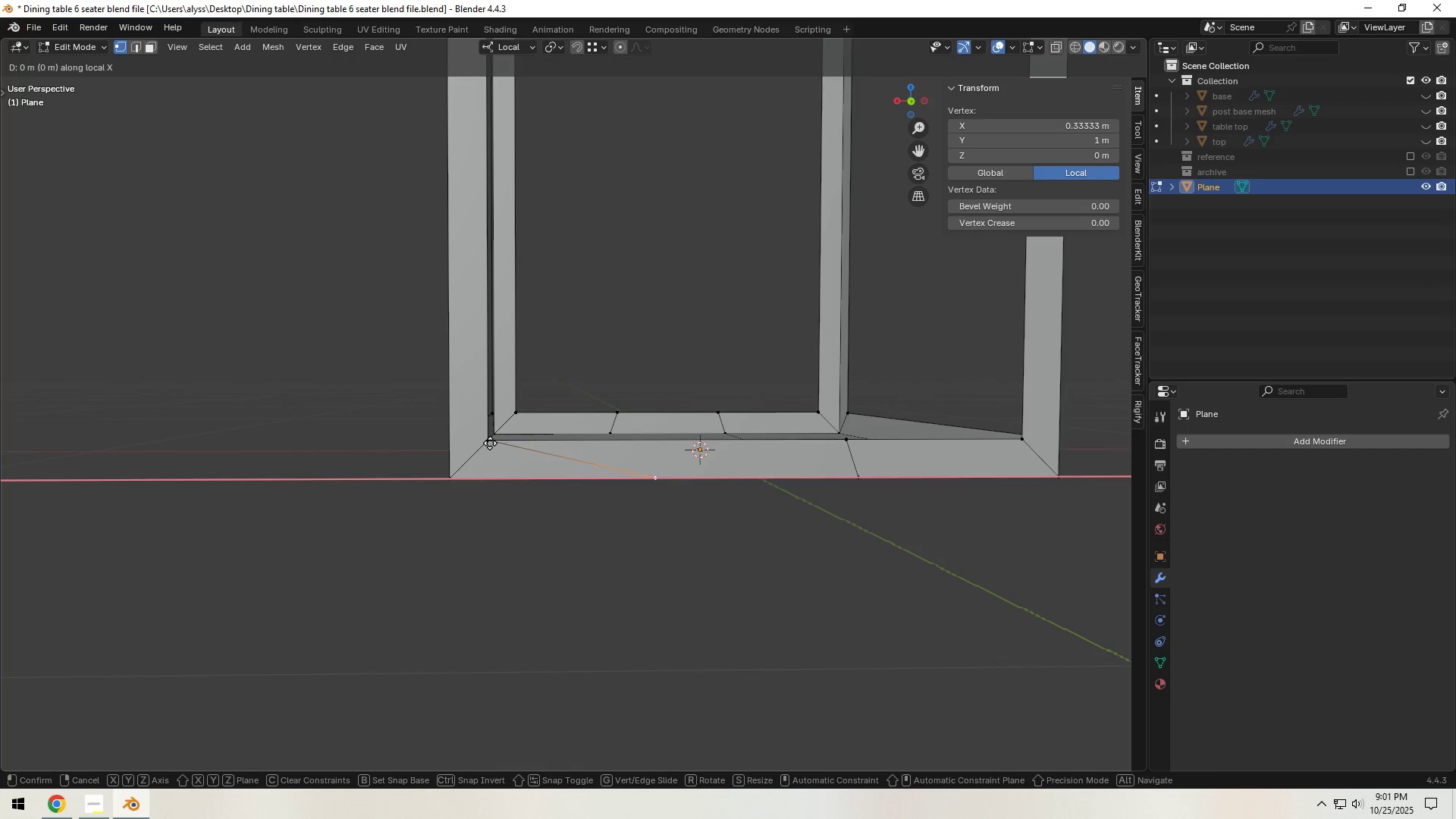 
hold_key(key=ControlLeft, duration=0.56)
left_click([490, 443])
 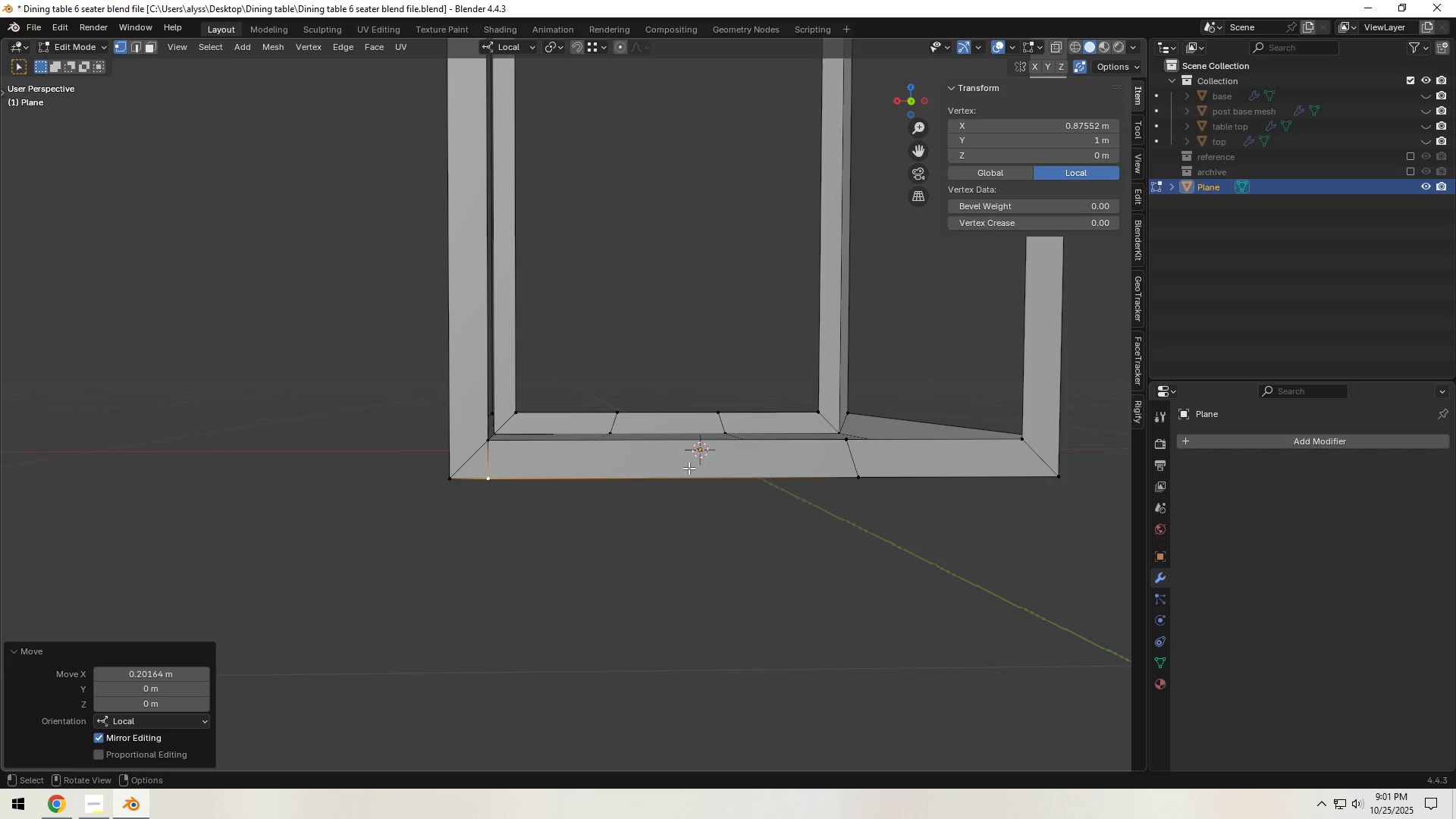 
hold_key(key=ShiftLeft, duration=0.72)
 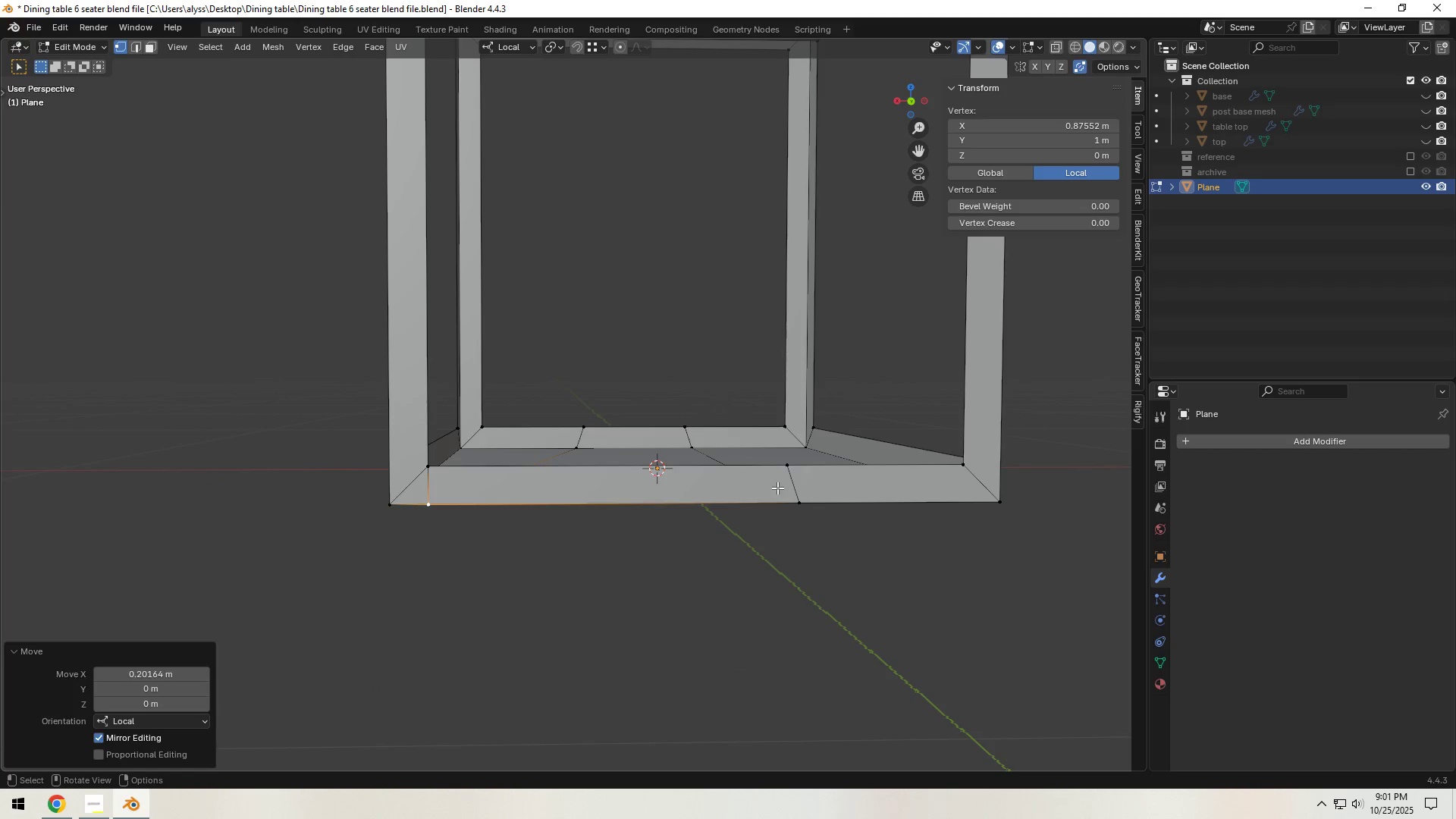 
left_click([781, 476])
 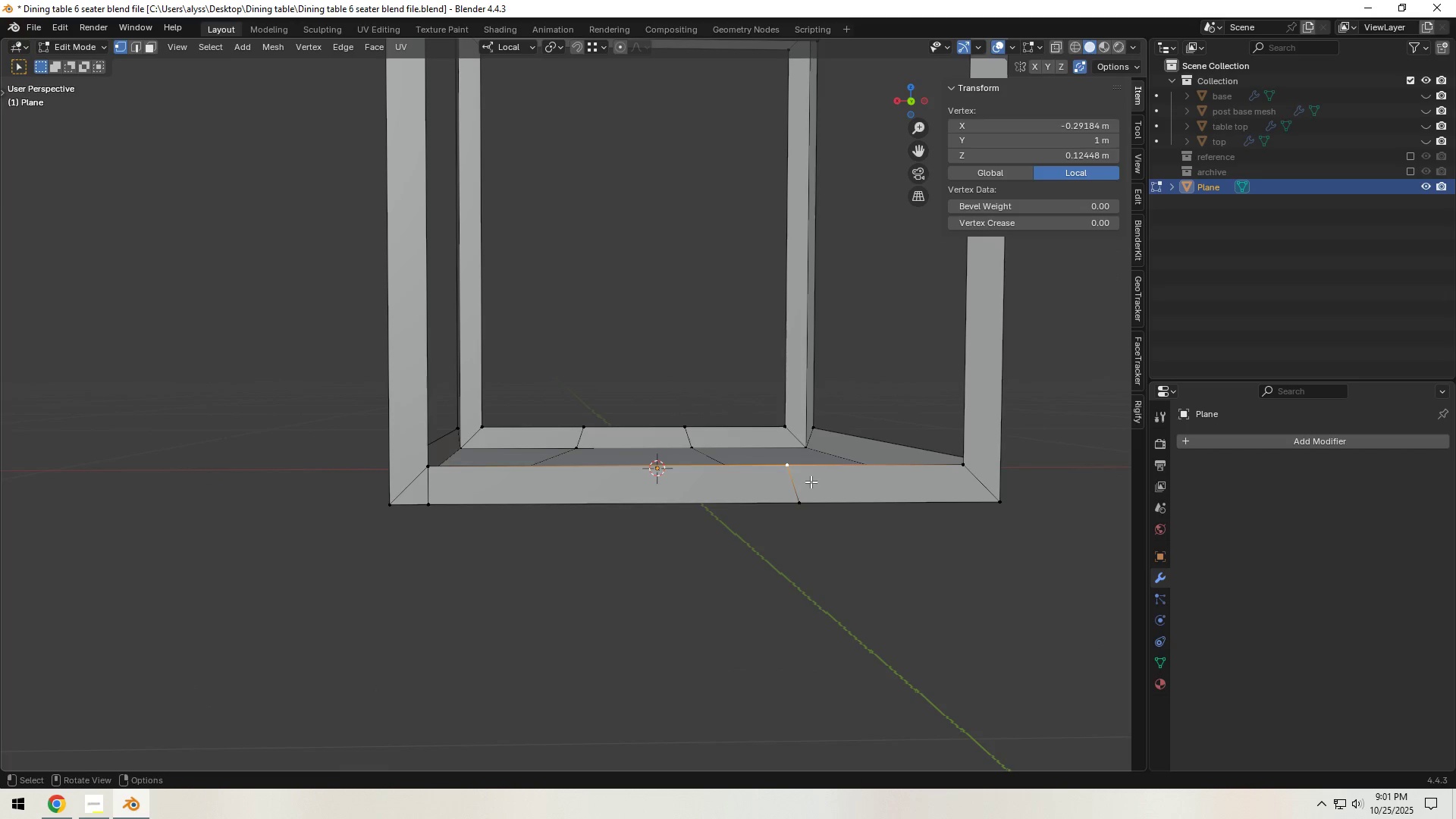 
hold_key(key=ShiftLeft, duration=0.39)
 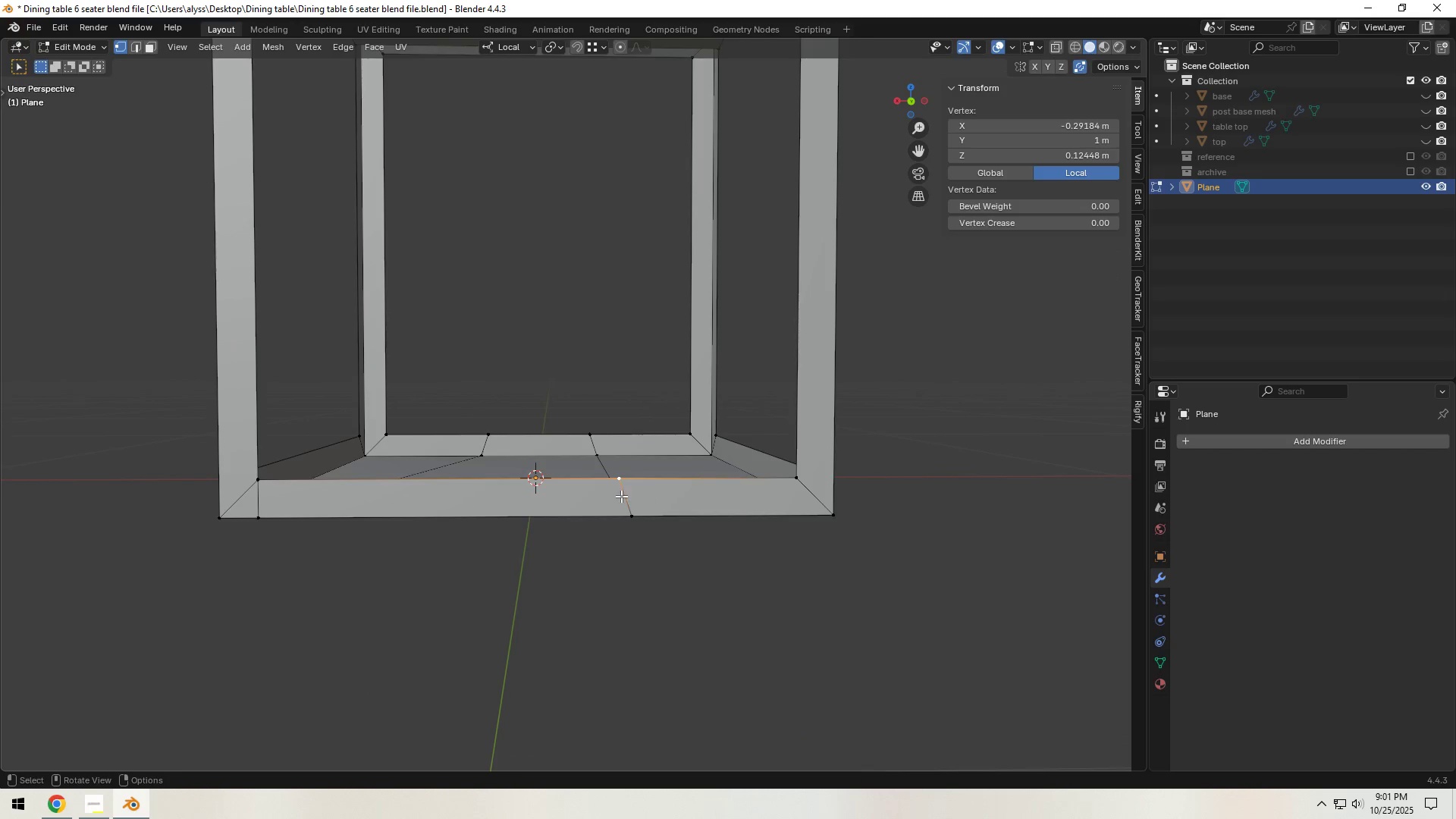 
type(gg)
 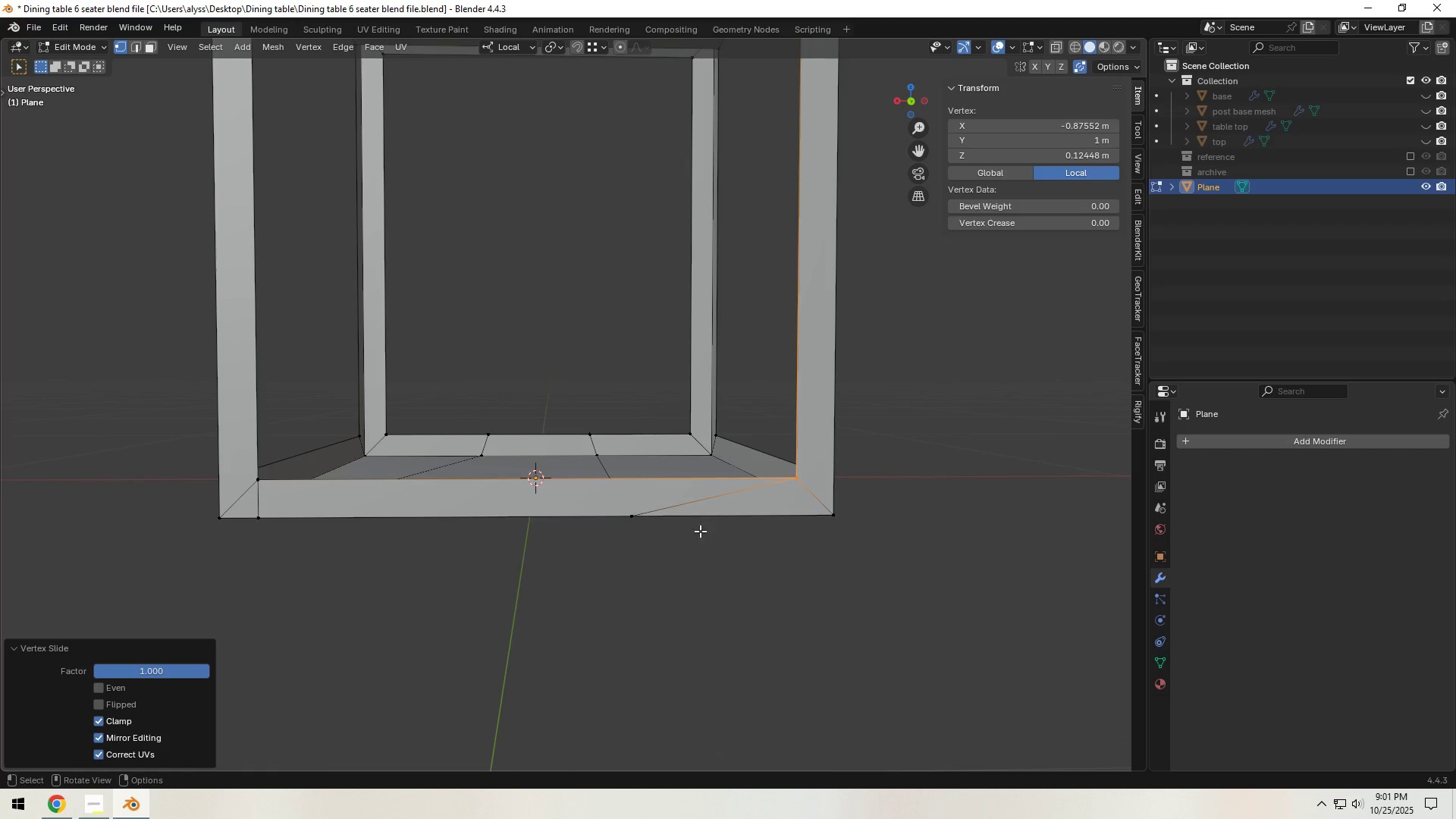 
left_click([637, 522])
 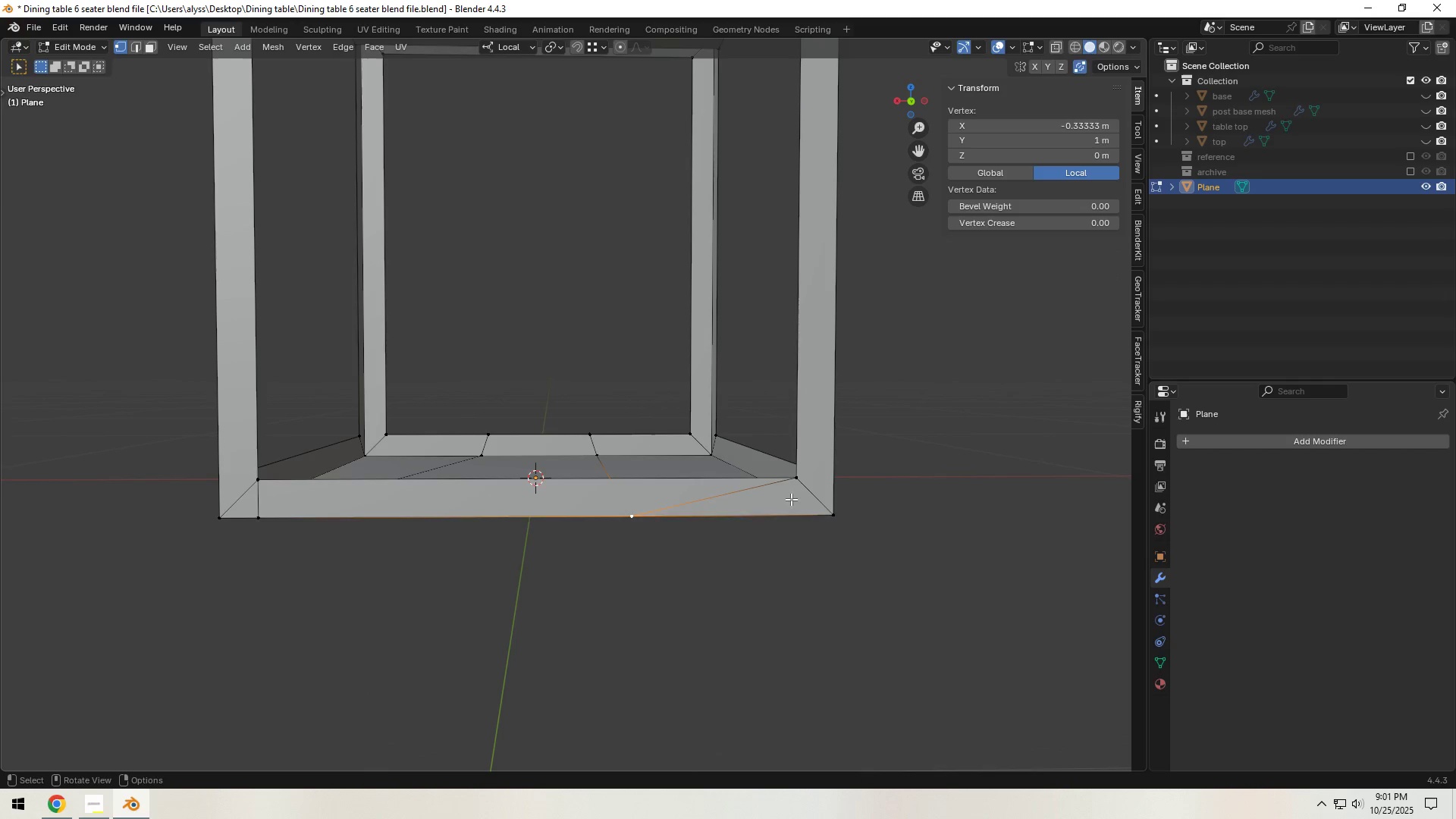 
type(gx)
 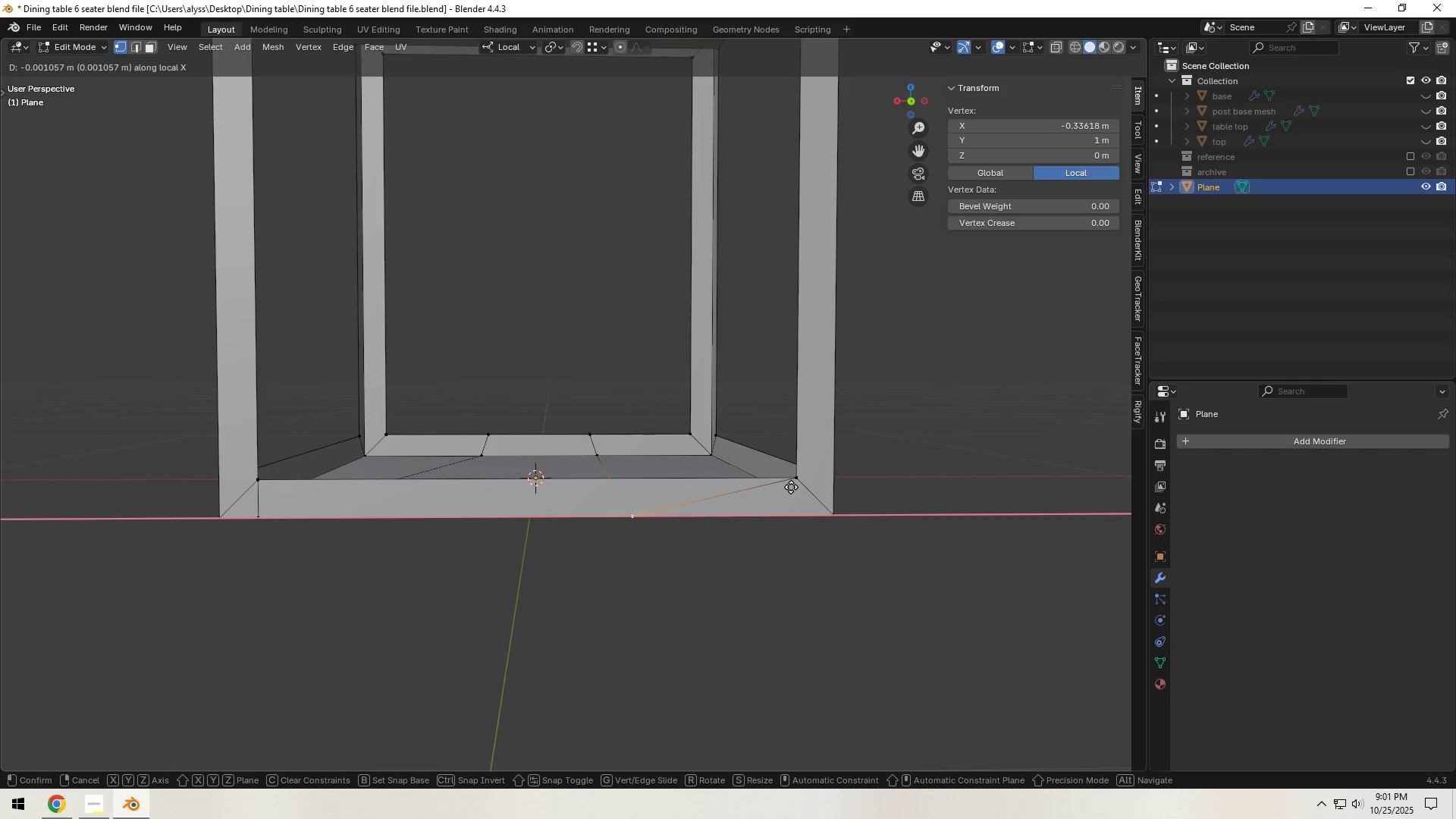 
hold_key(key=ControlLeft, duration=0.54)
left_click([794, 485])
 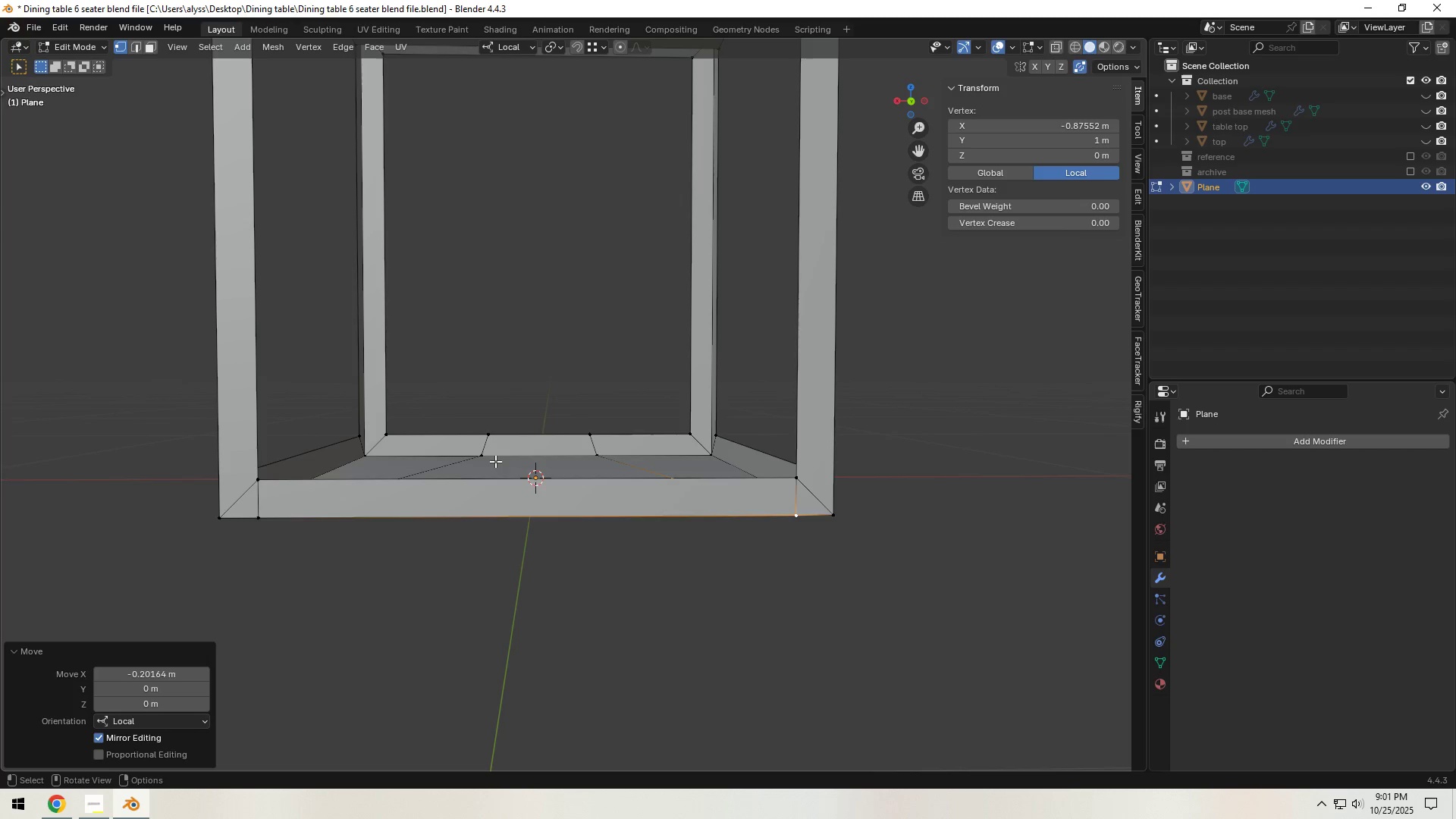 
left_click([482, 438])
 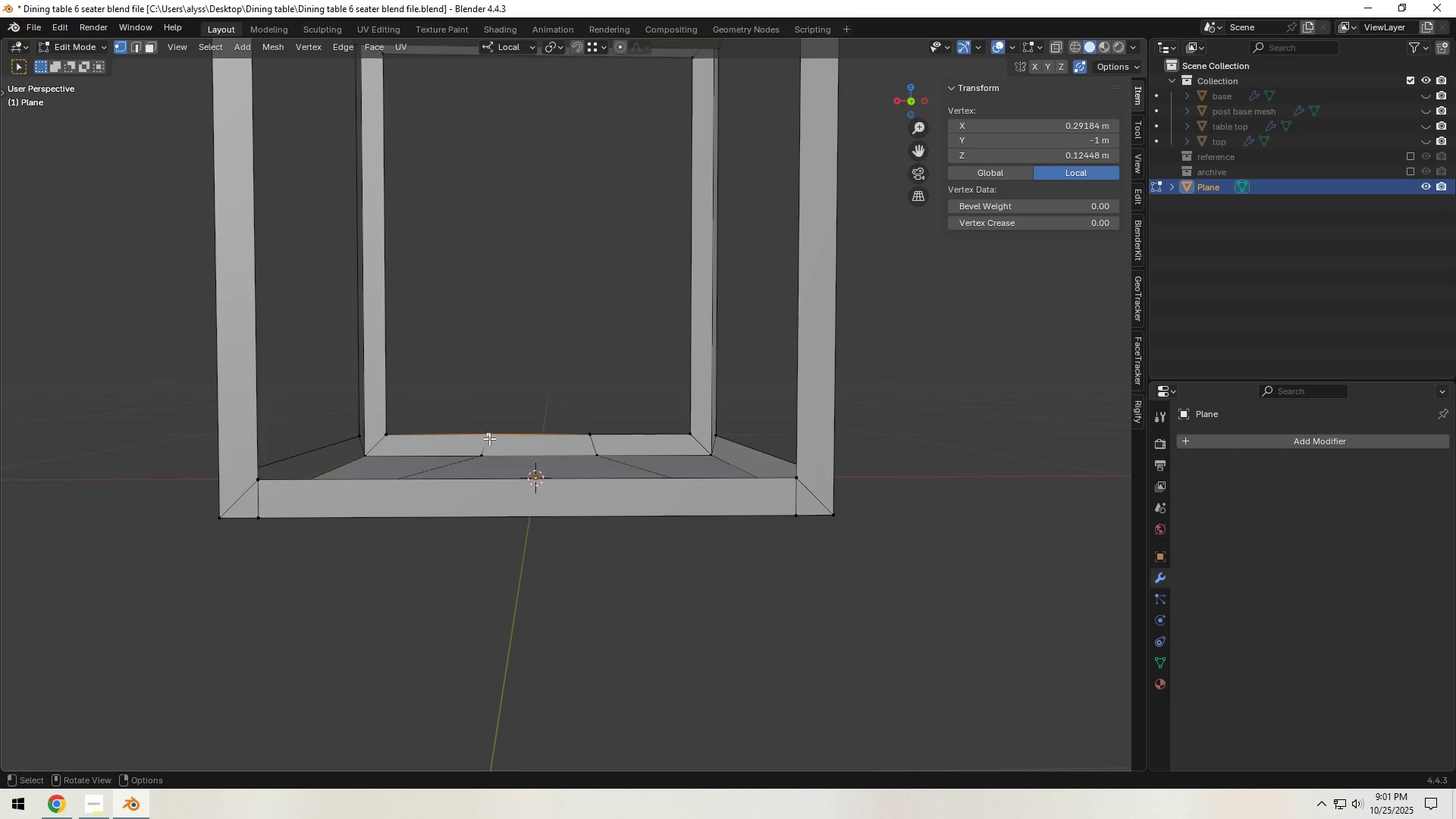 
type(gg)
 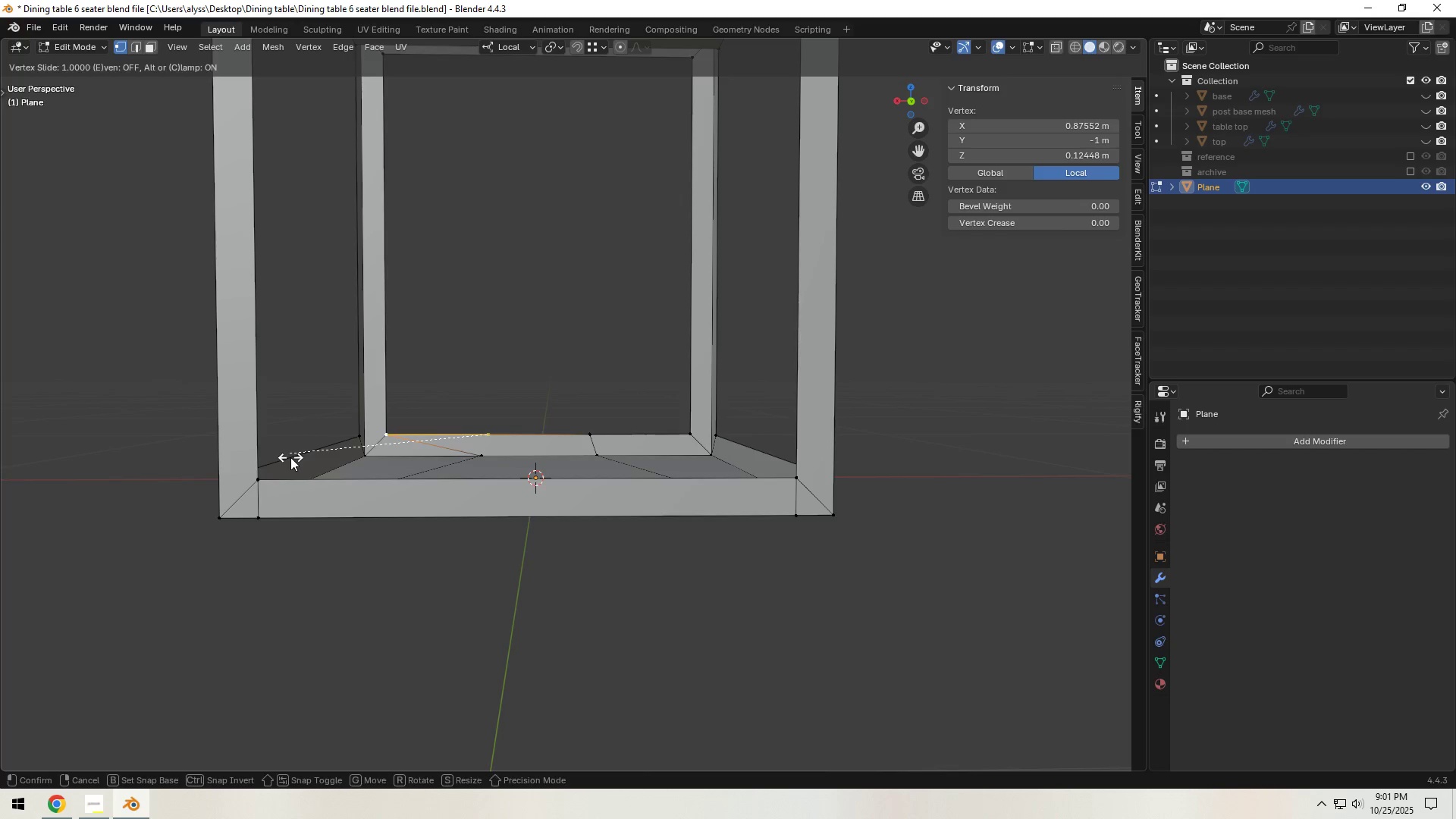 
left_click([290, 457])
 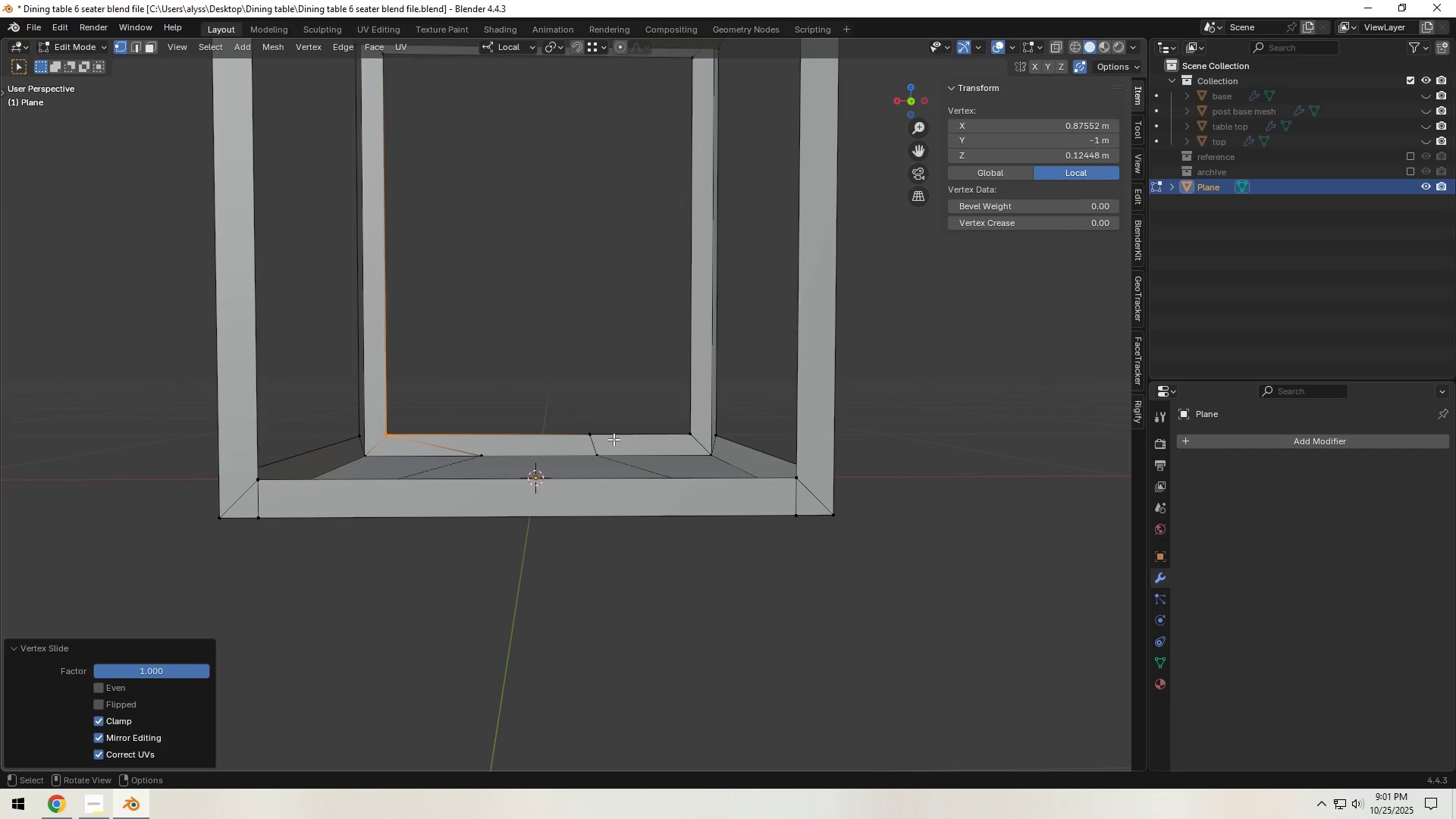 
left_click([588, 432])
 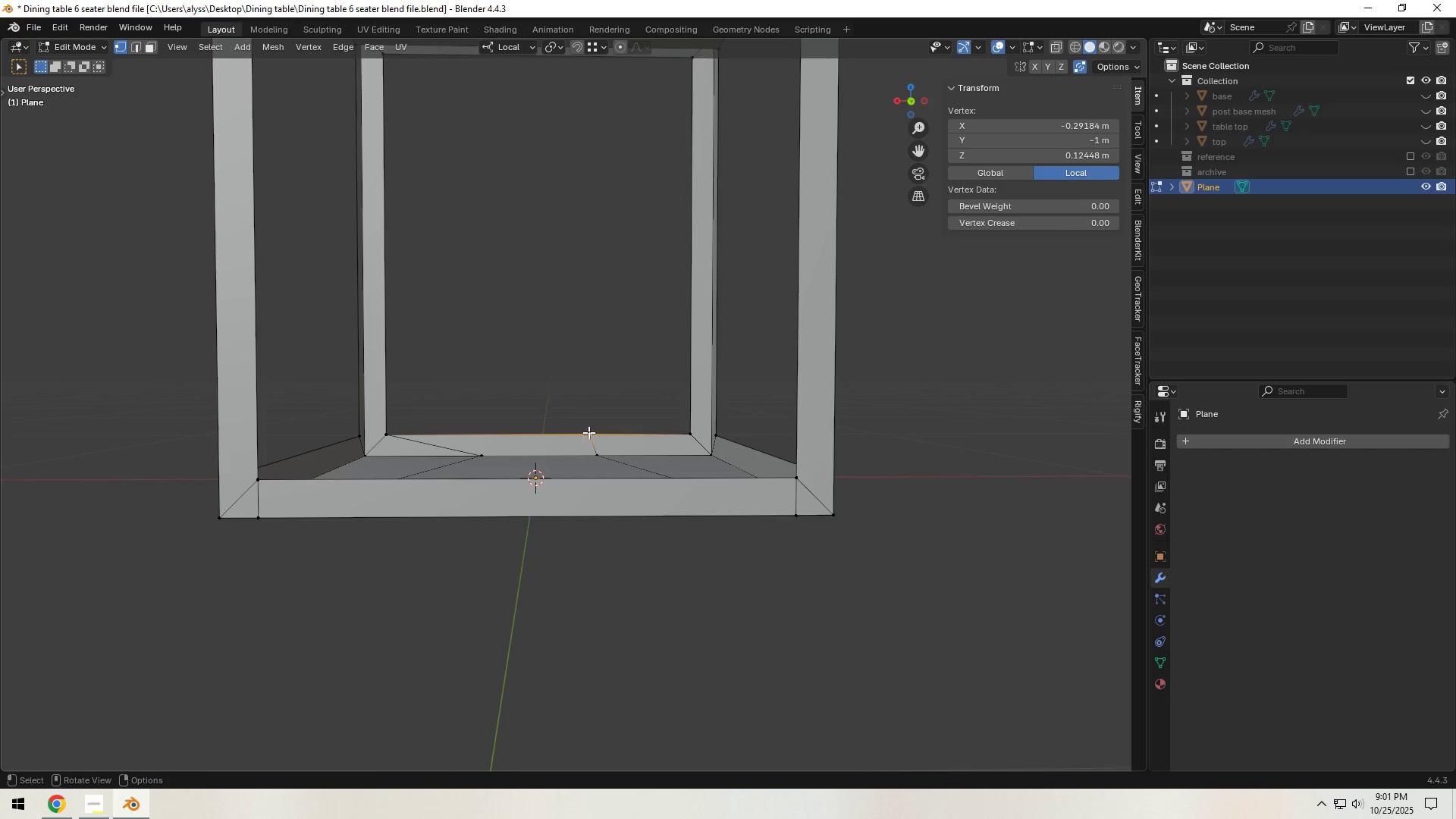 
type(gg)
 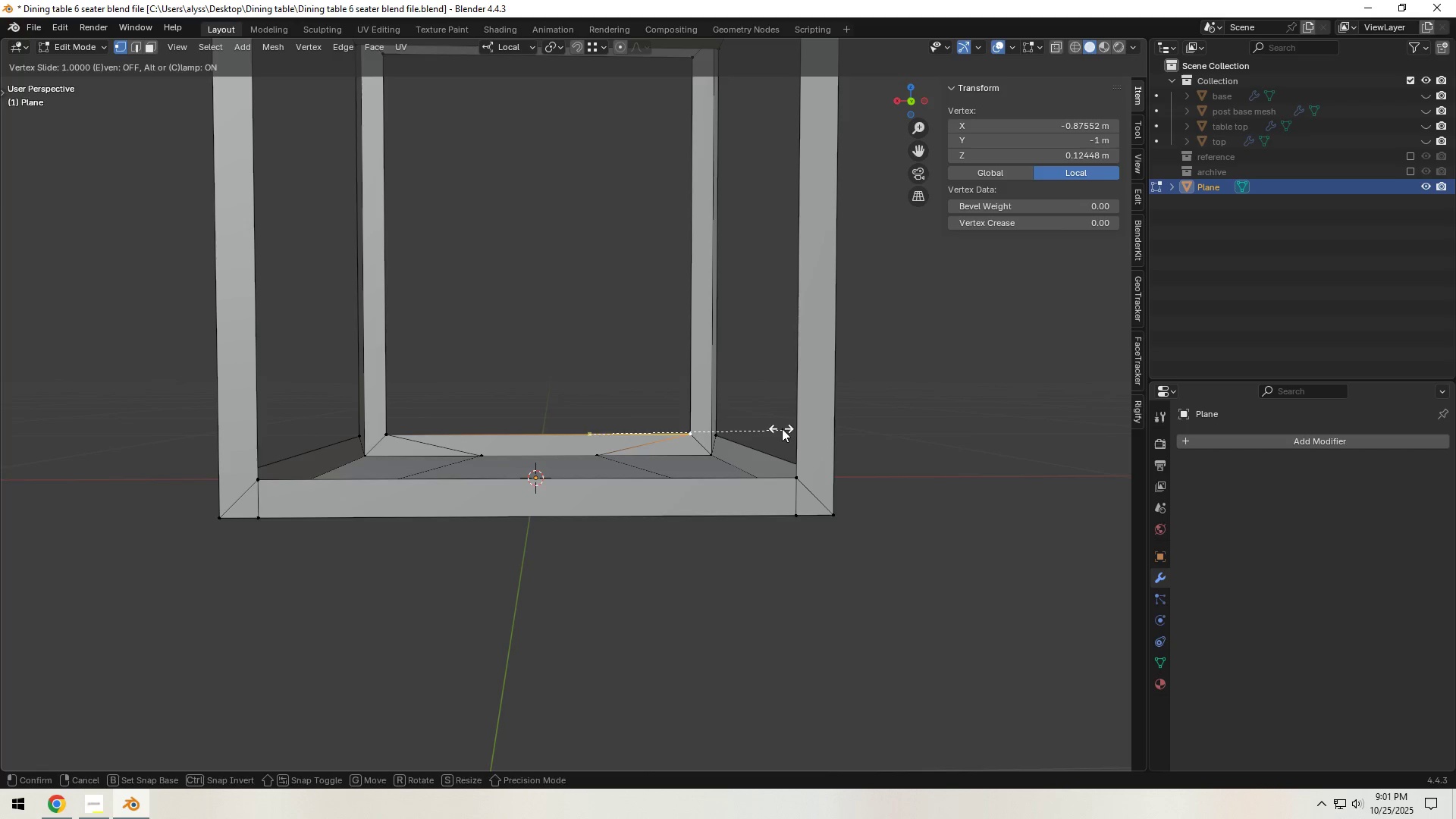 
left_click([782, 428])
 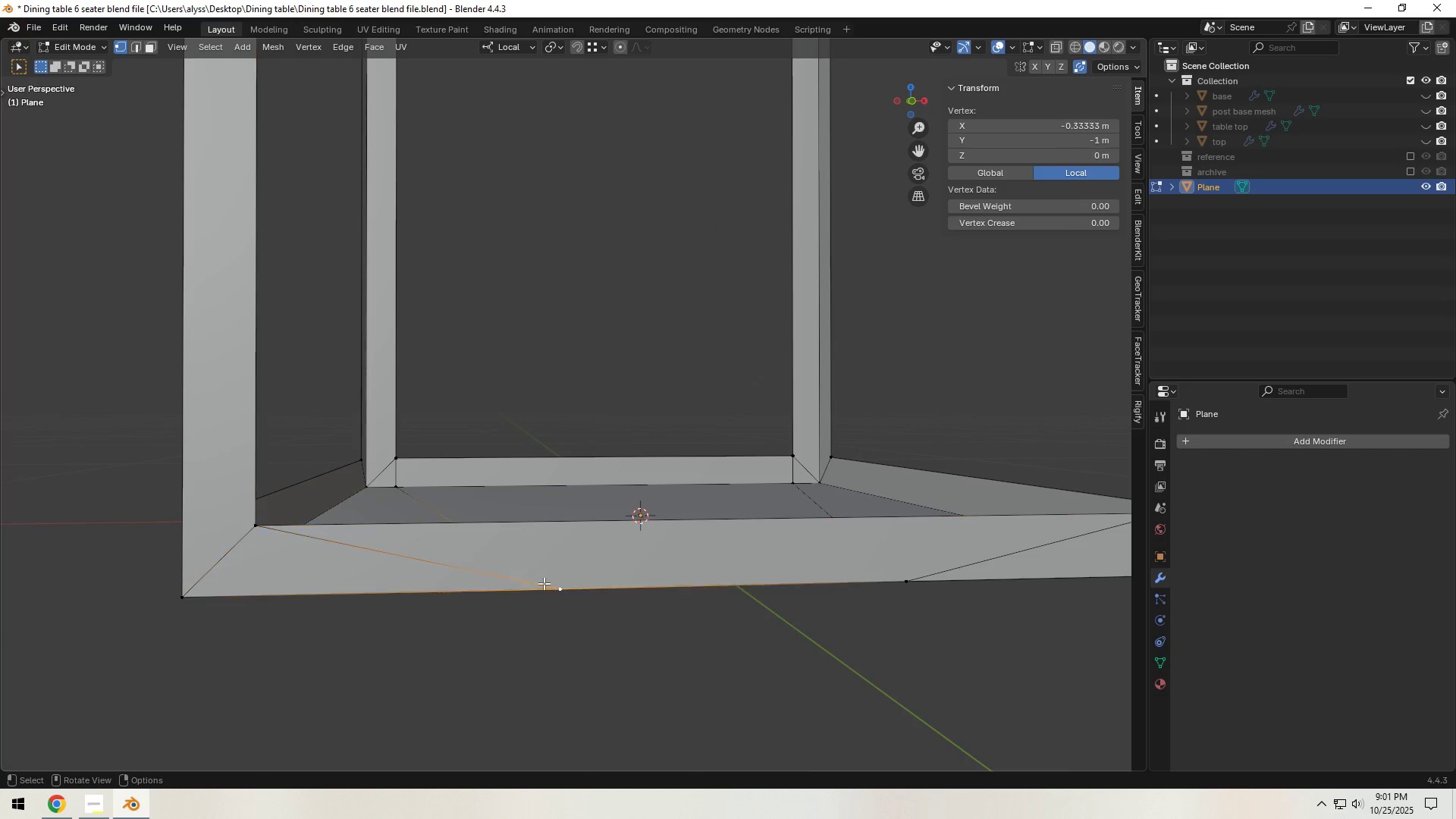 
type(gx)
 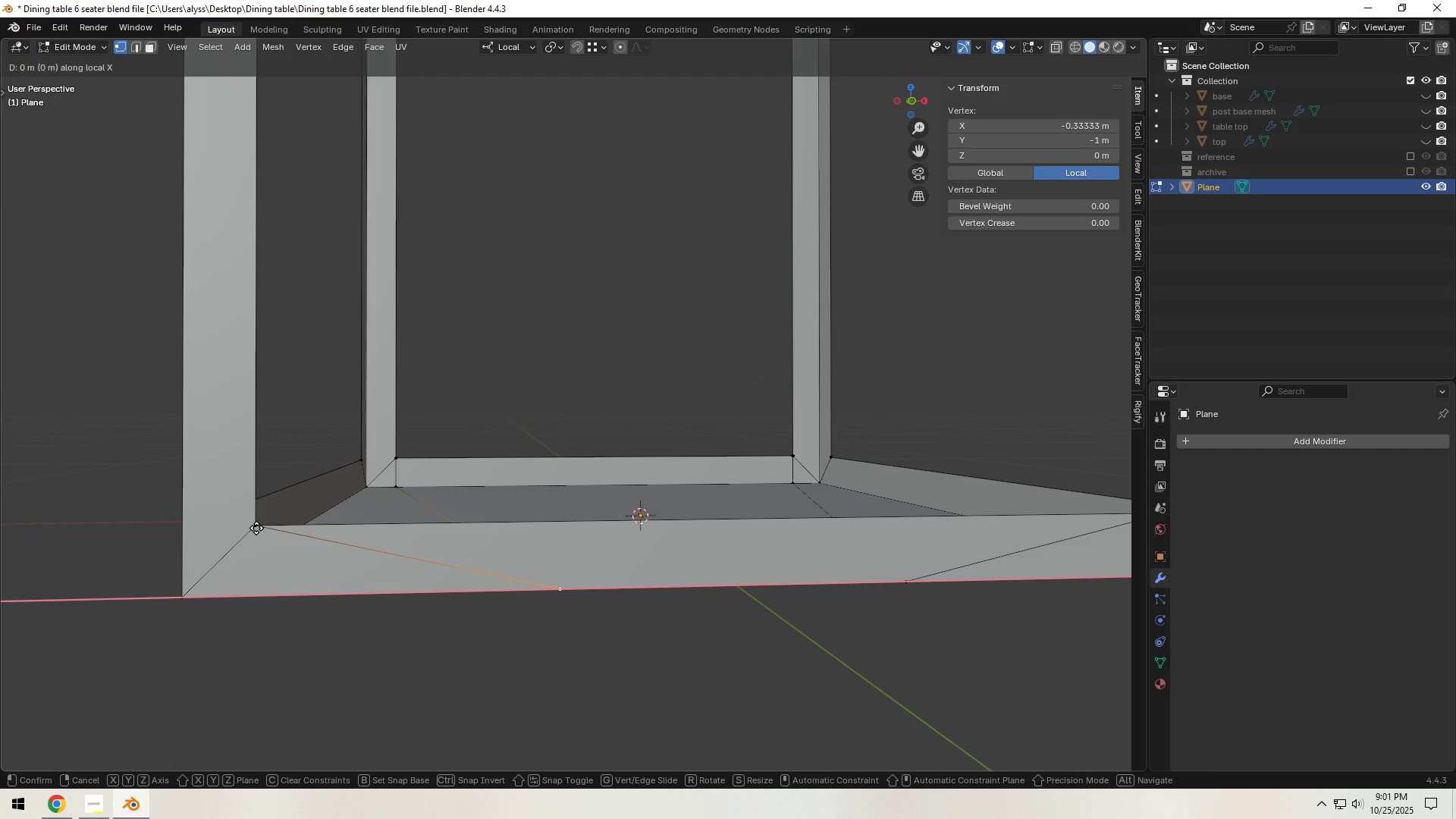 
hold_key(key=ControlLeft, duration=0.51)
left_click([256, 528])
 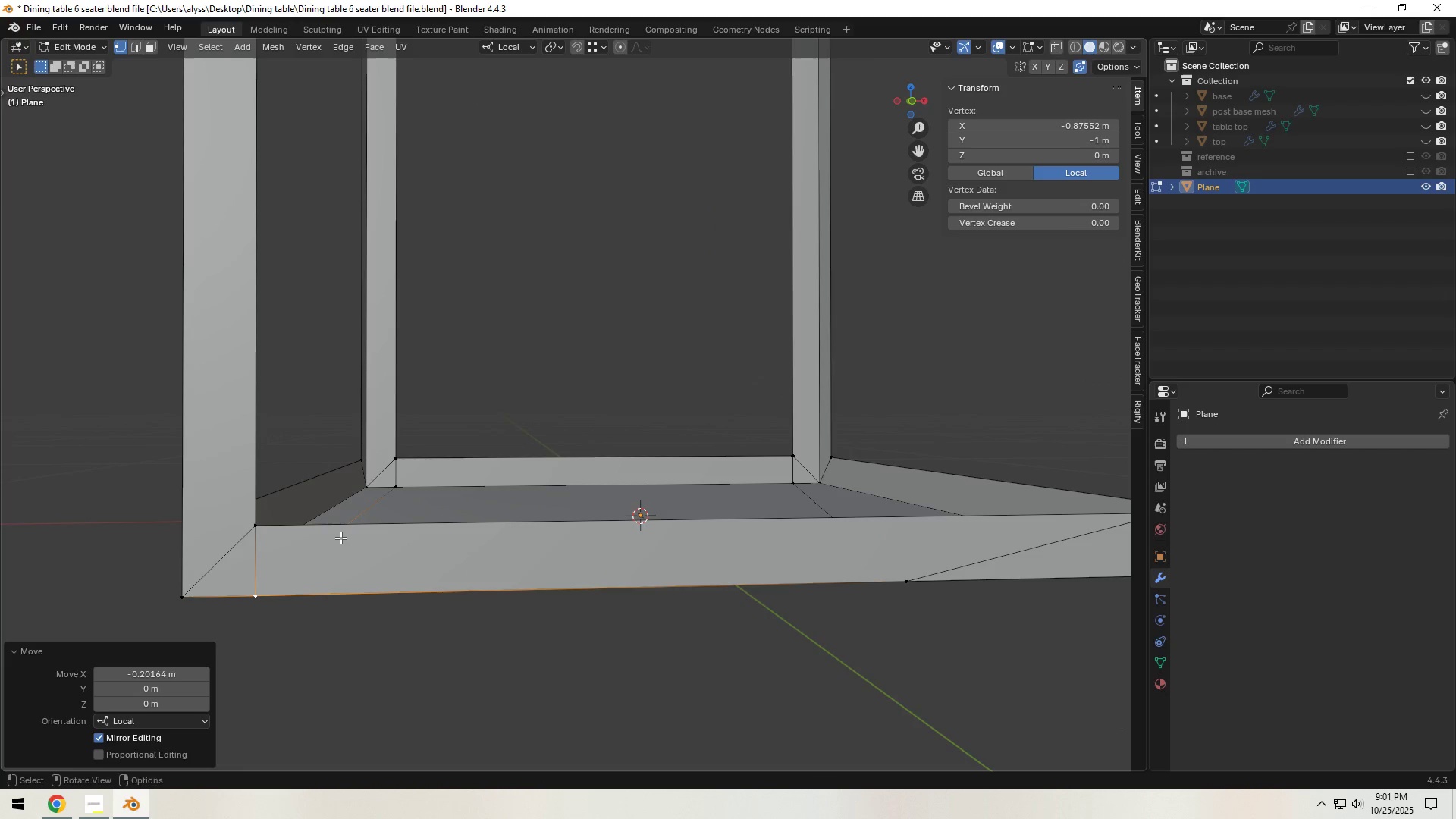 
hold_key(key=ShiftLeft, duration=0.54)
 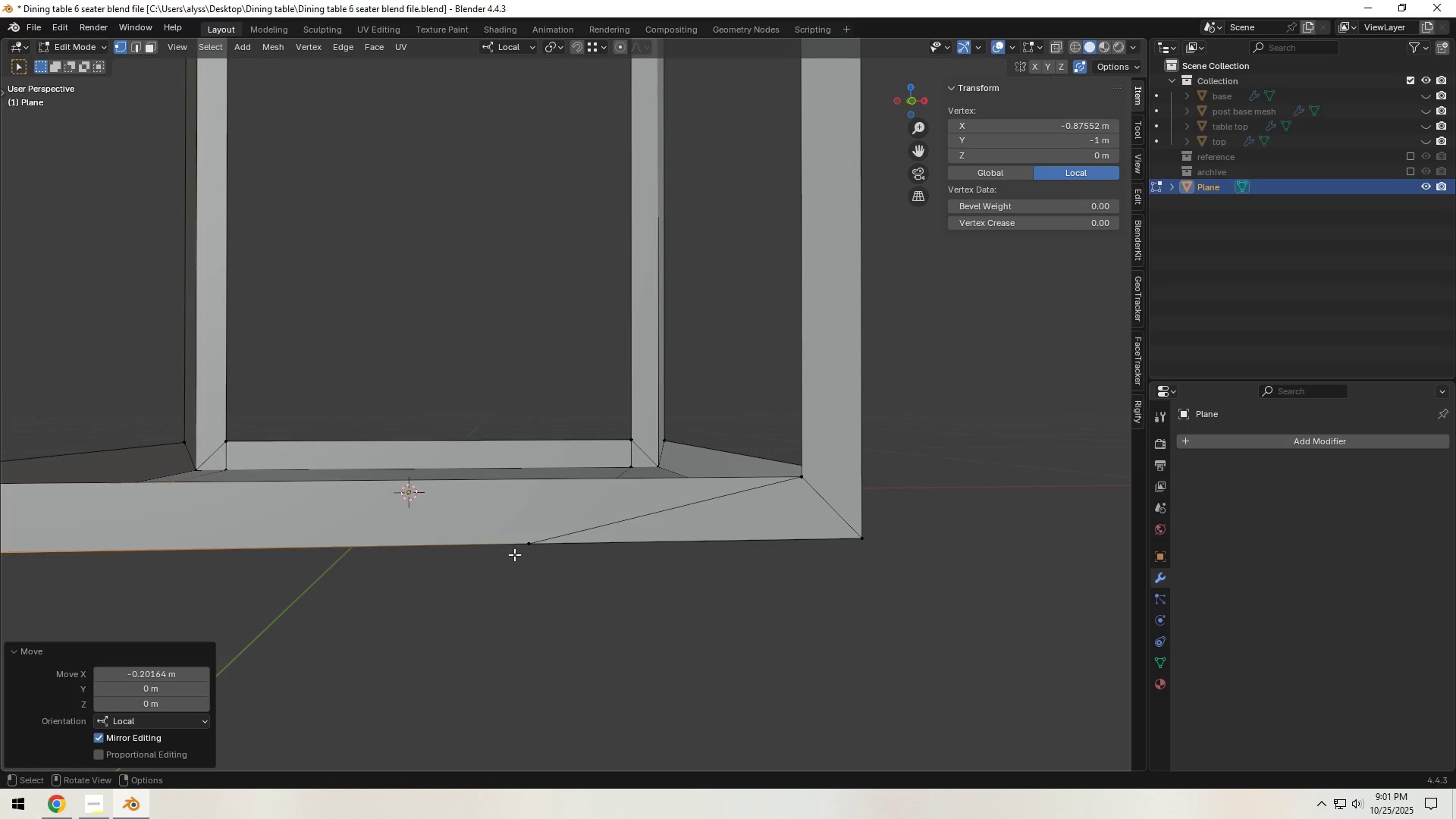 
left_click([511, 546])
 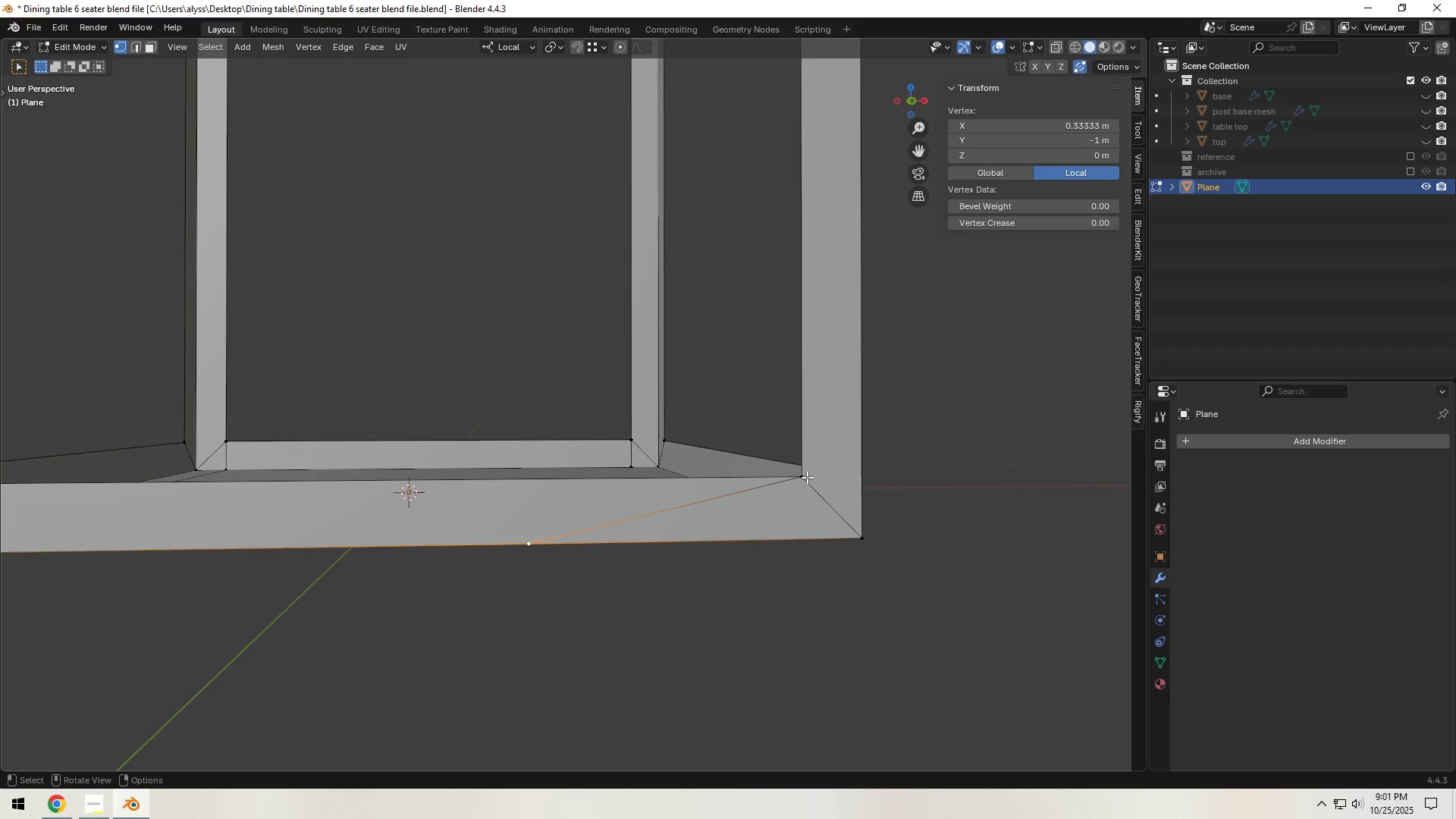 
type(gx)
 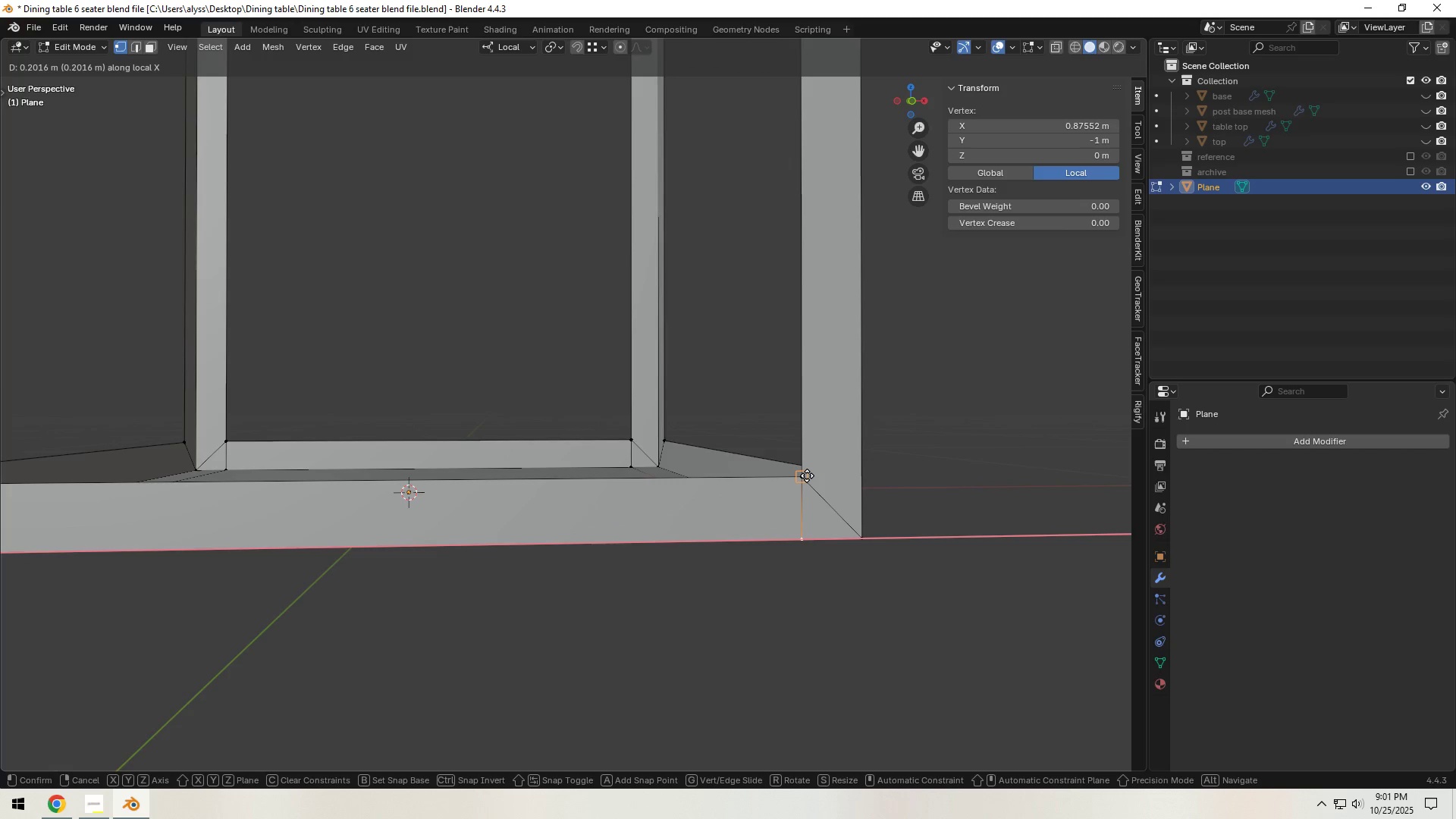 
hold_key(key=ControlLeft, duration=0.58)
left_click([807, 475])
 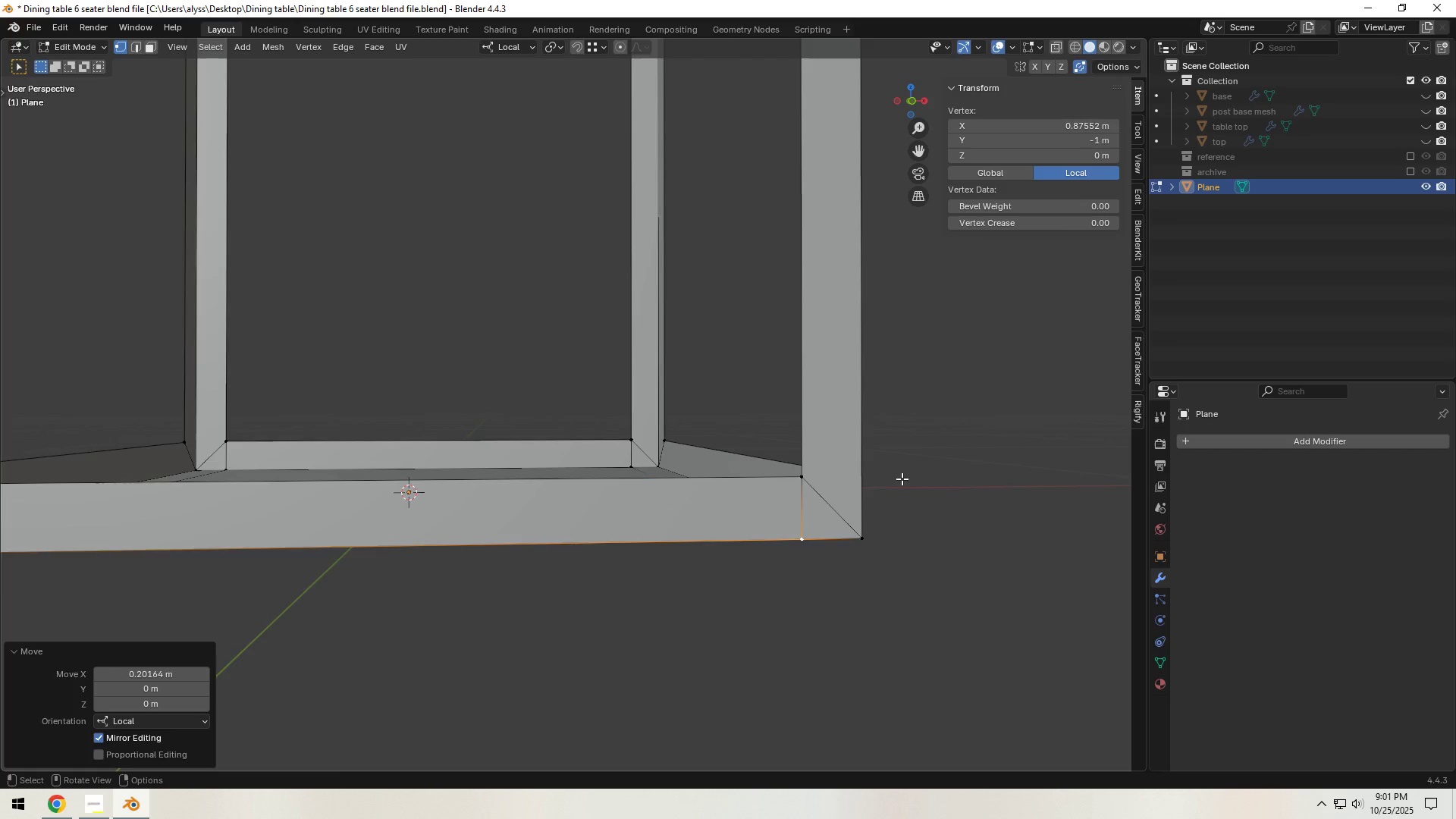 
scroll: coordinate [902, 479], scroll_direction: down, amount: 3.0
 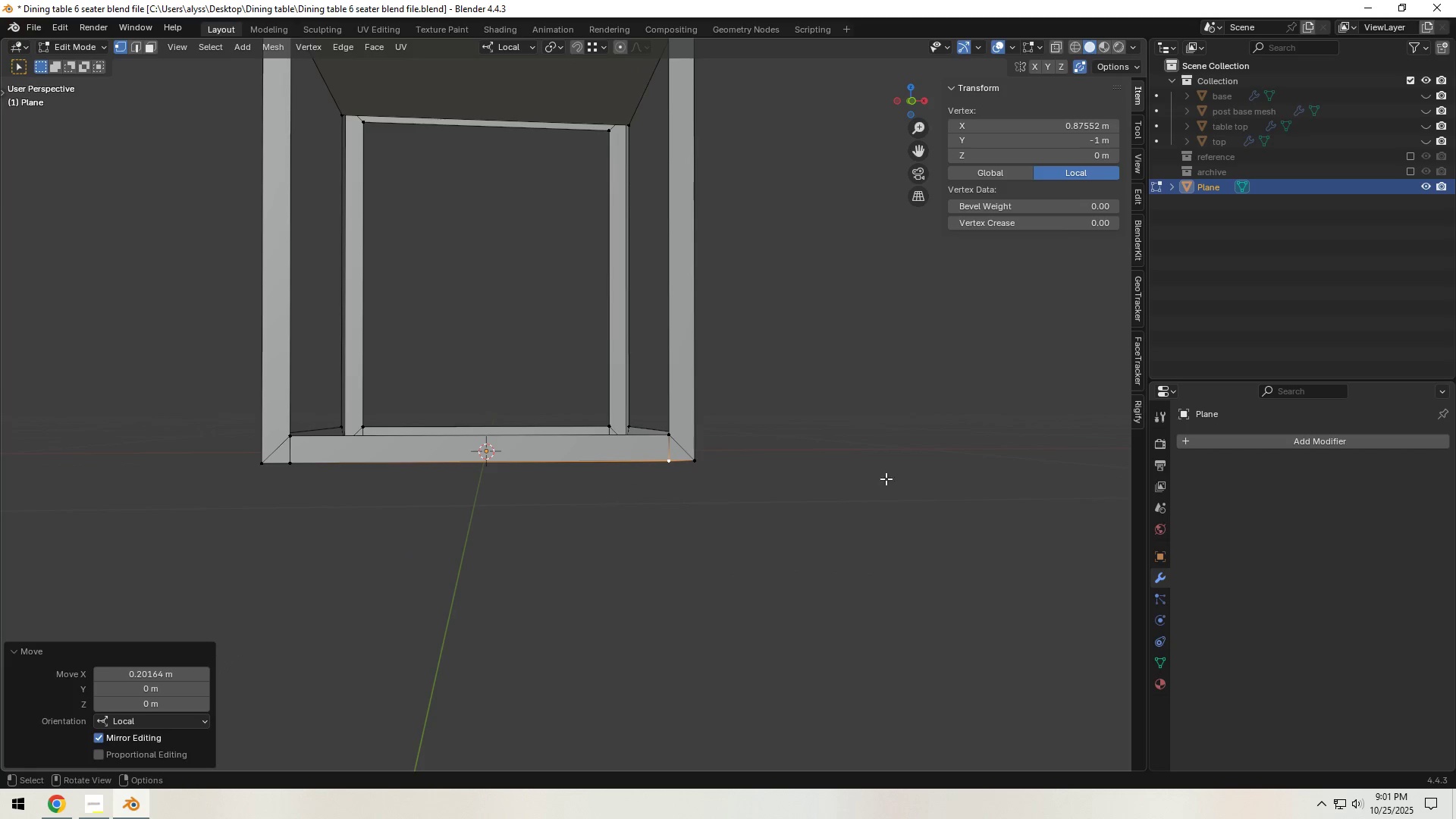 
hold_key(key=ShiftLeft, duration=0.45)
 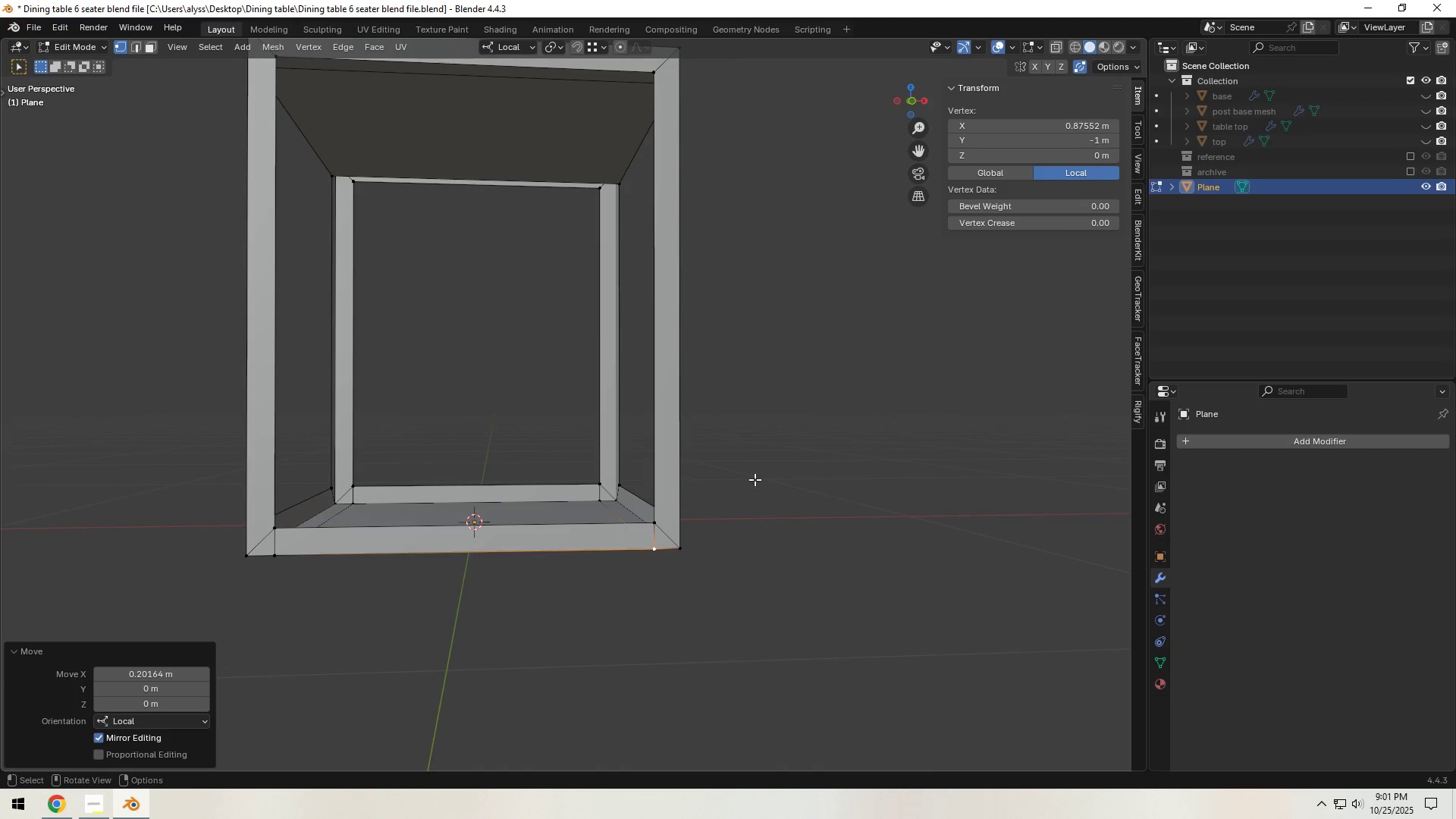 
key(Control+ControlLeft)
 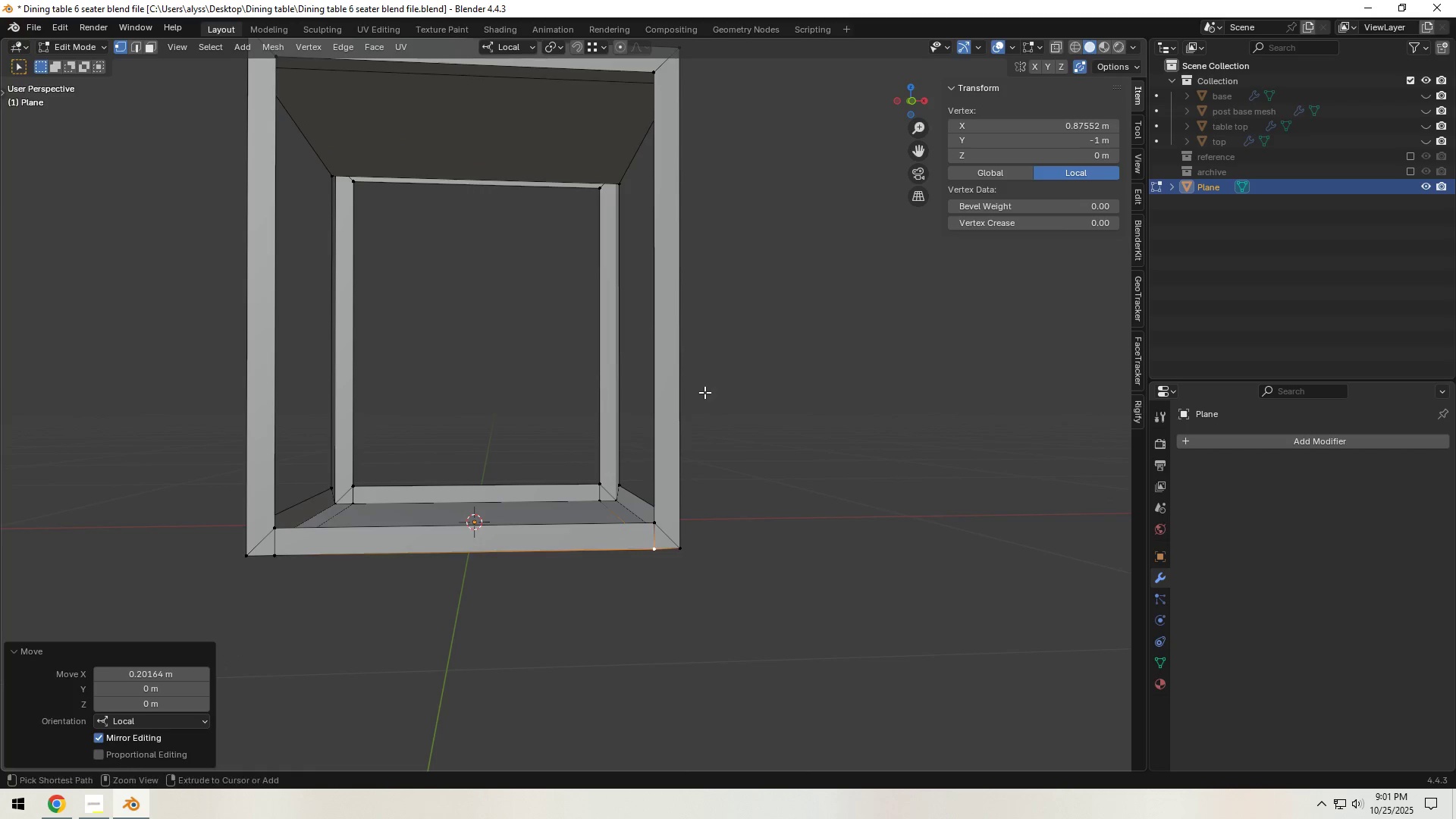 
key(Control+R)
 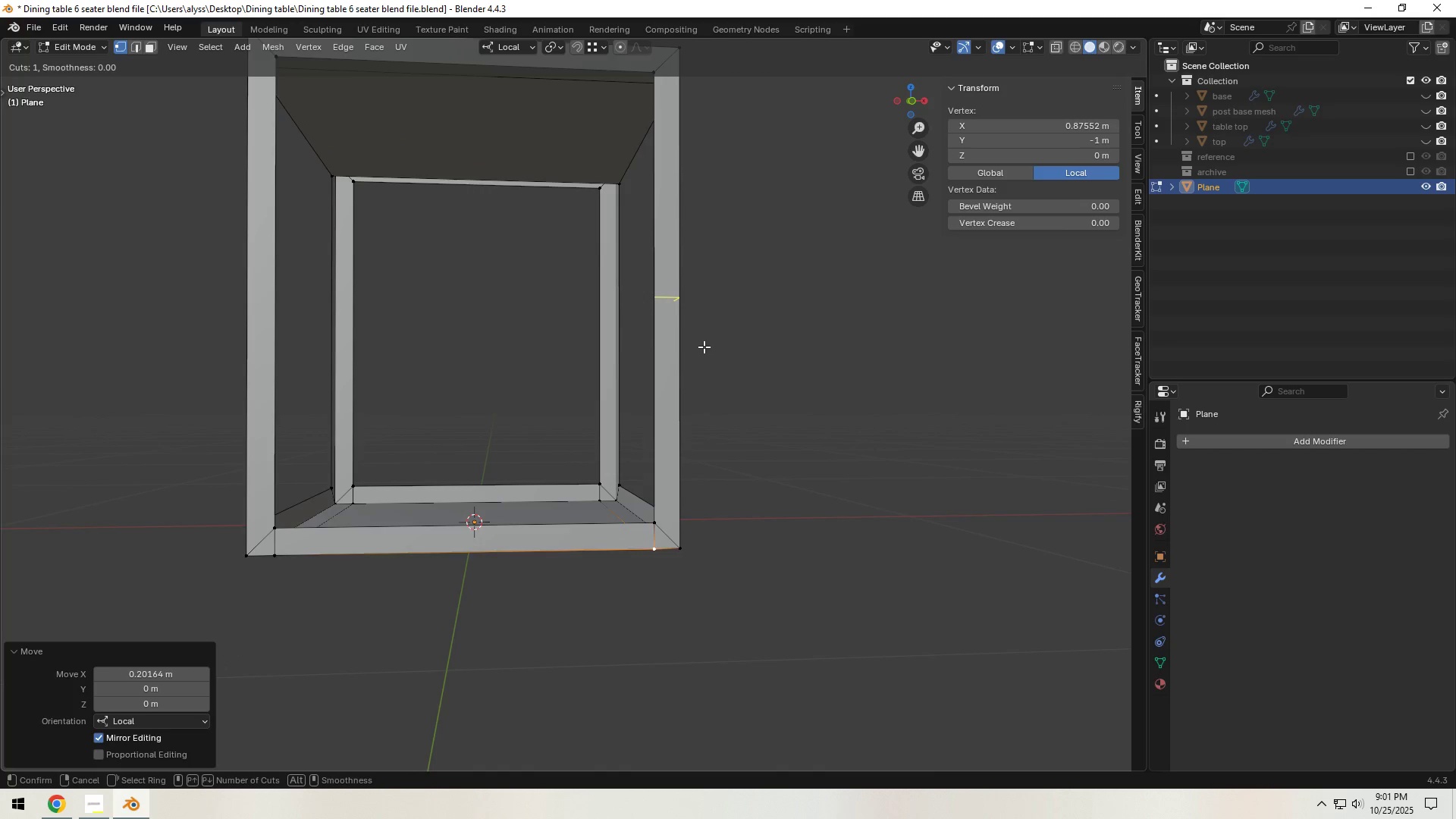 
scroll: coordinate [704, 347], scroll_direction: up, amount: 1.0
 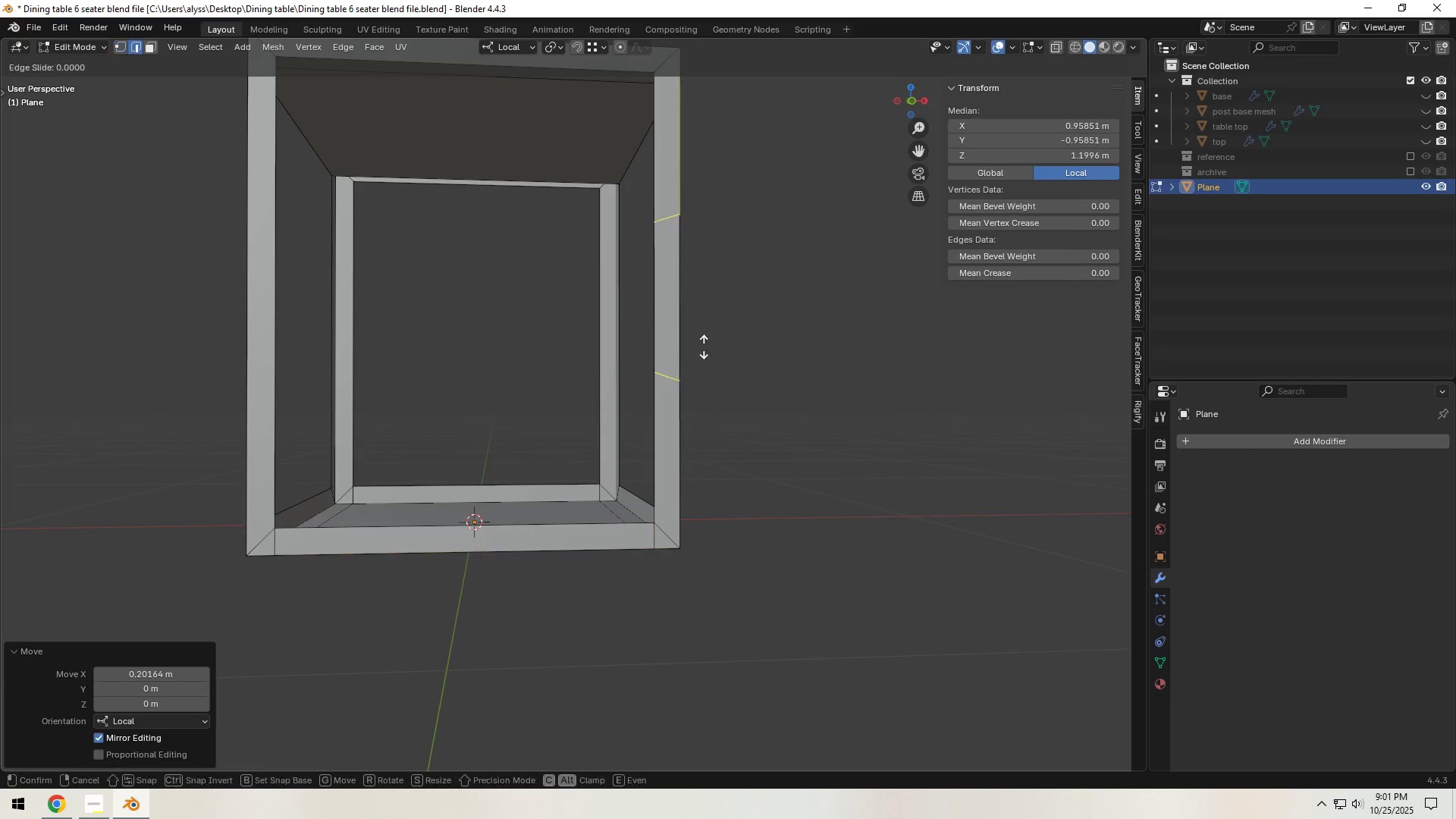 
left_click([704, 347])
 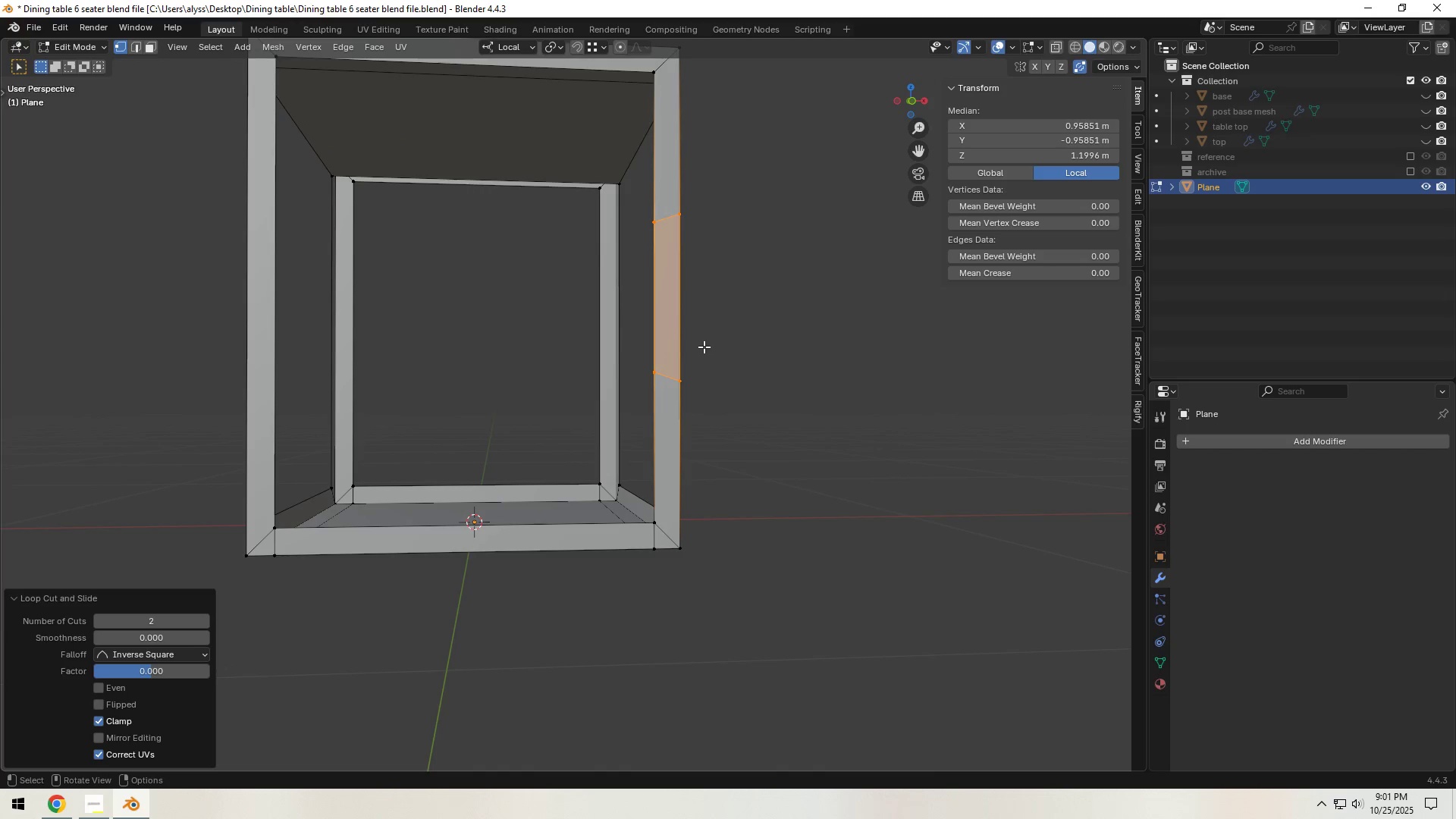 
right_click([704, 347])
 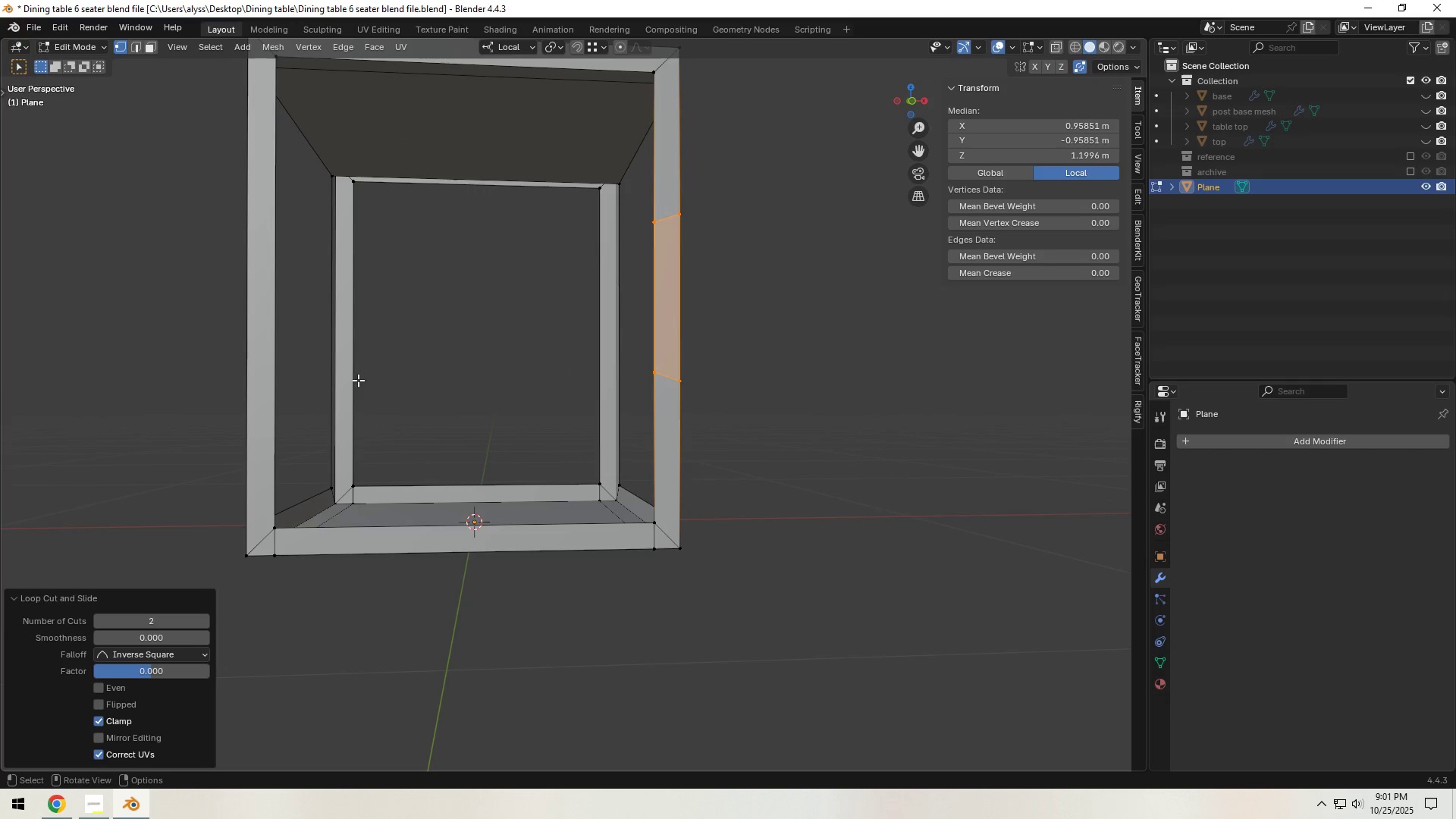 
key(Control+R)
 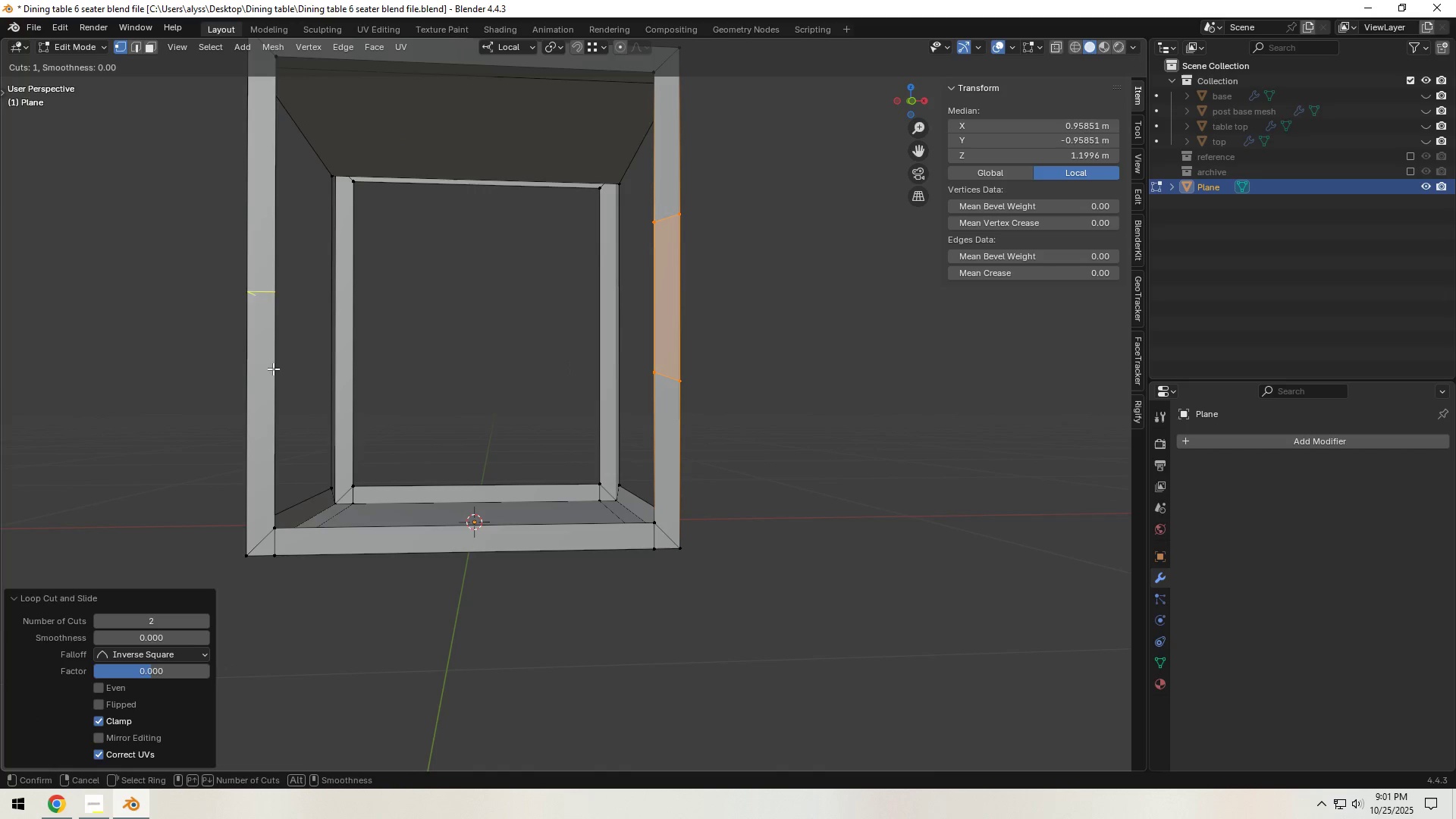 
scroll: coordinate [273, 369], scroll_direction: up, amount: 1.0
 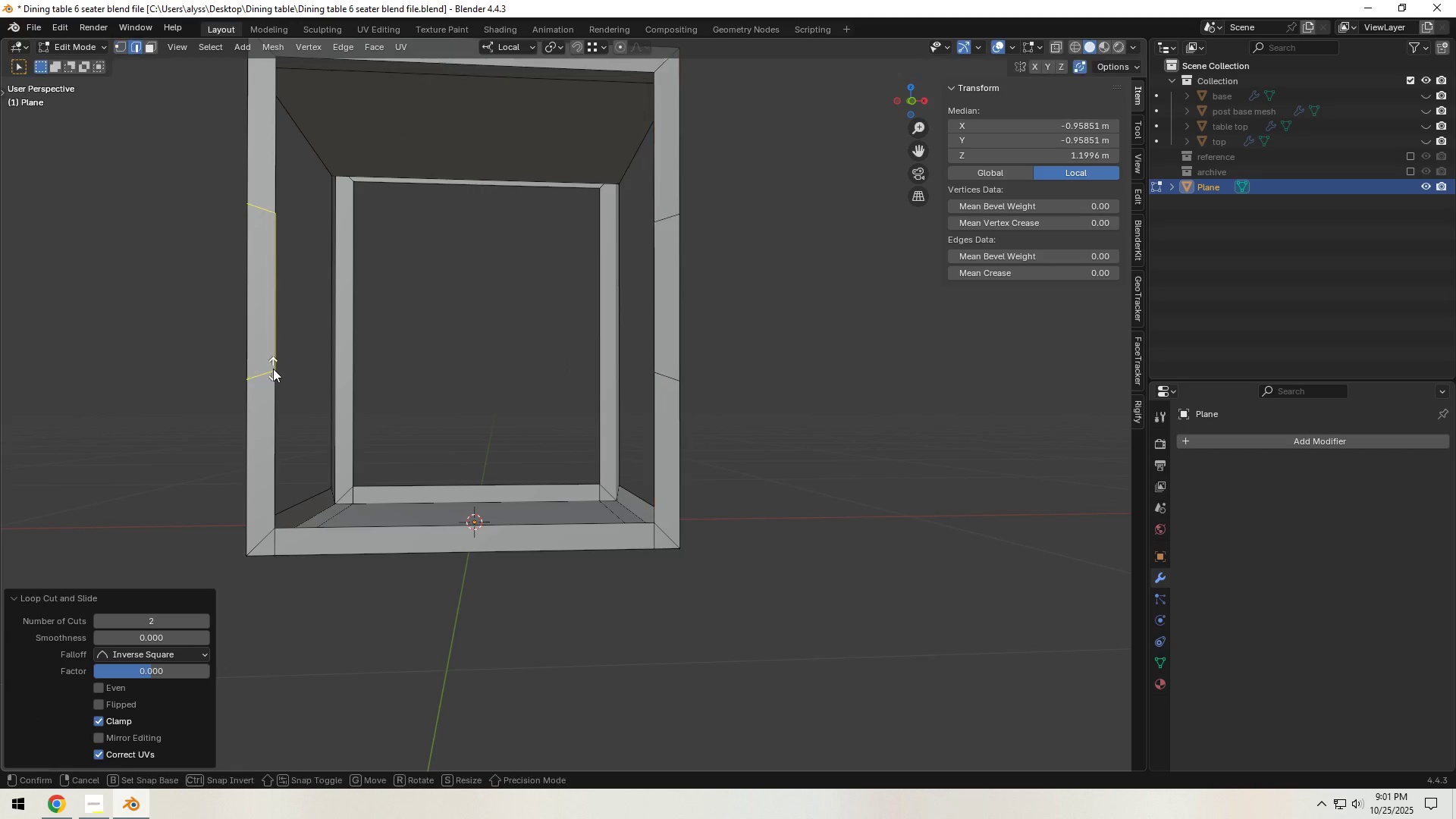 
left_click([273, 369])
 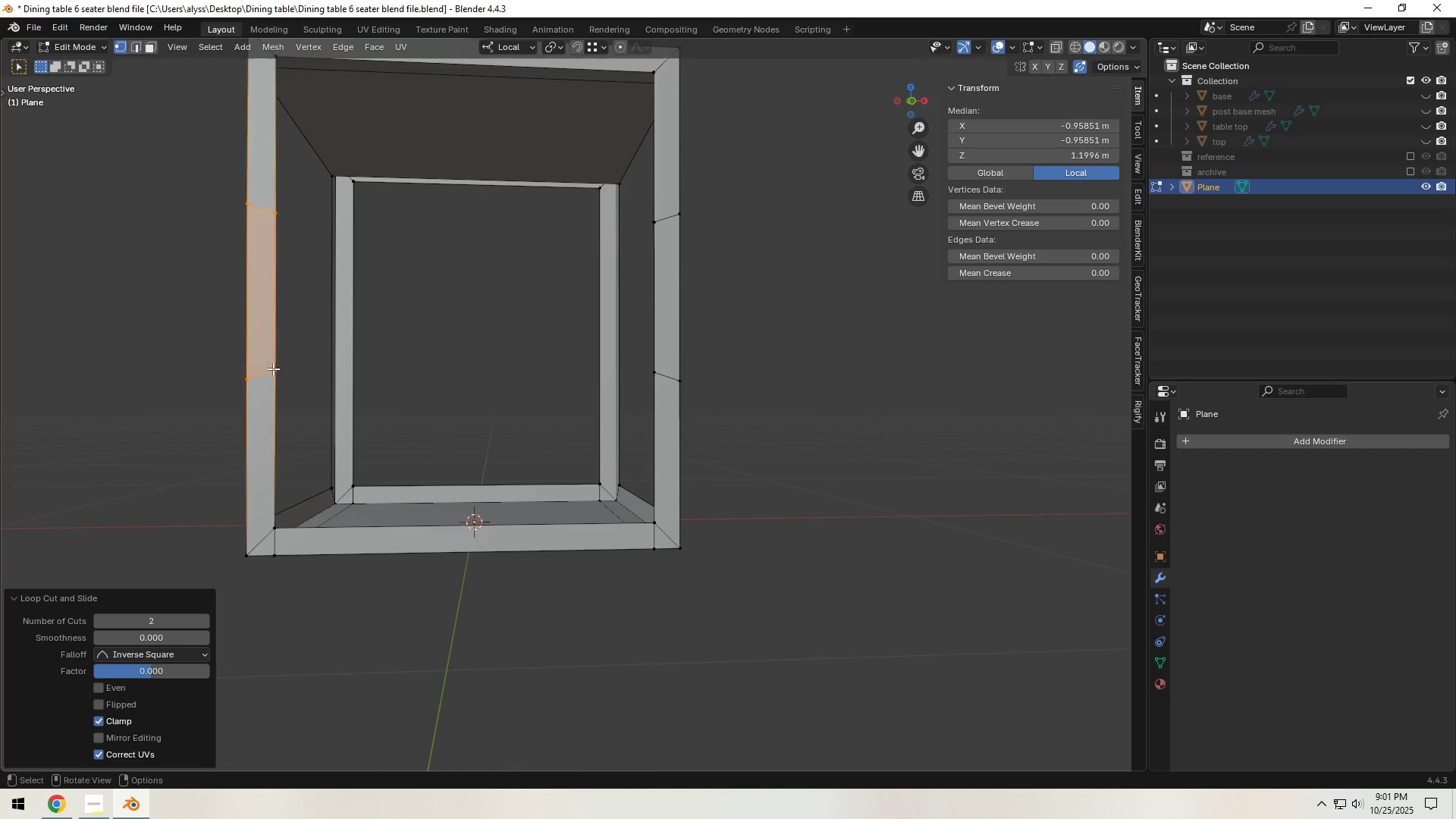 
right_click([273, 369])
 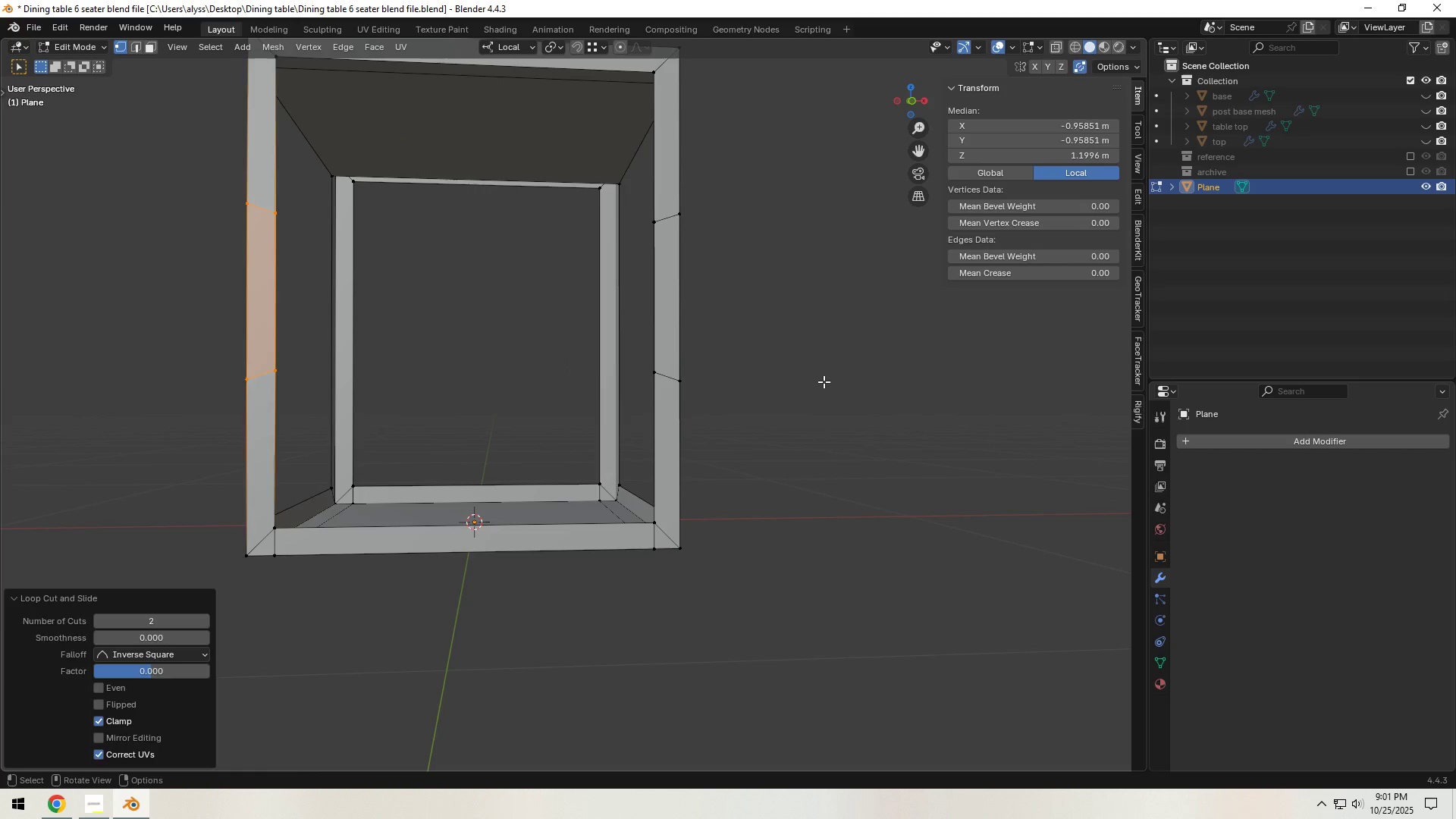 
left_click([824, 381])
 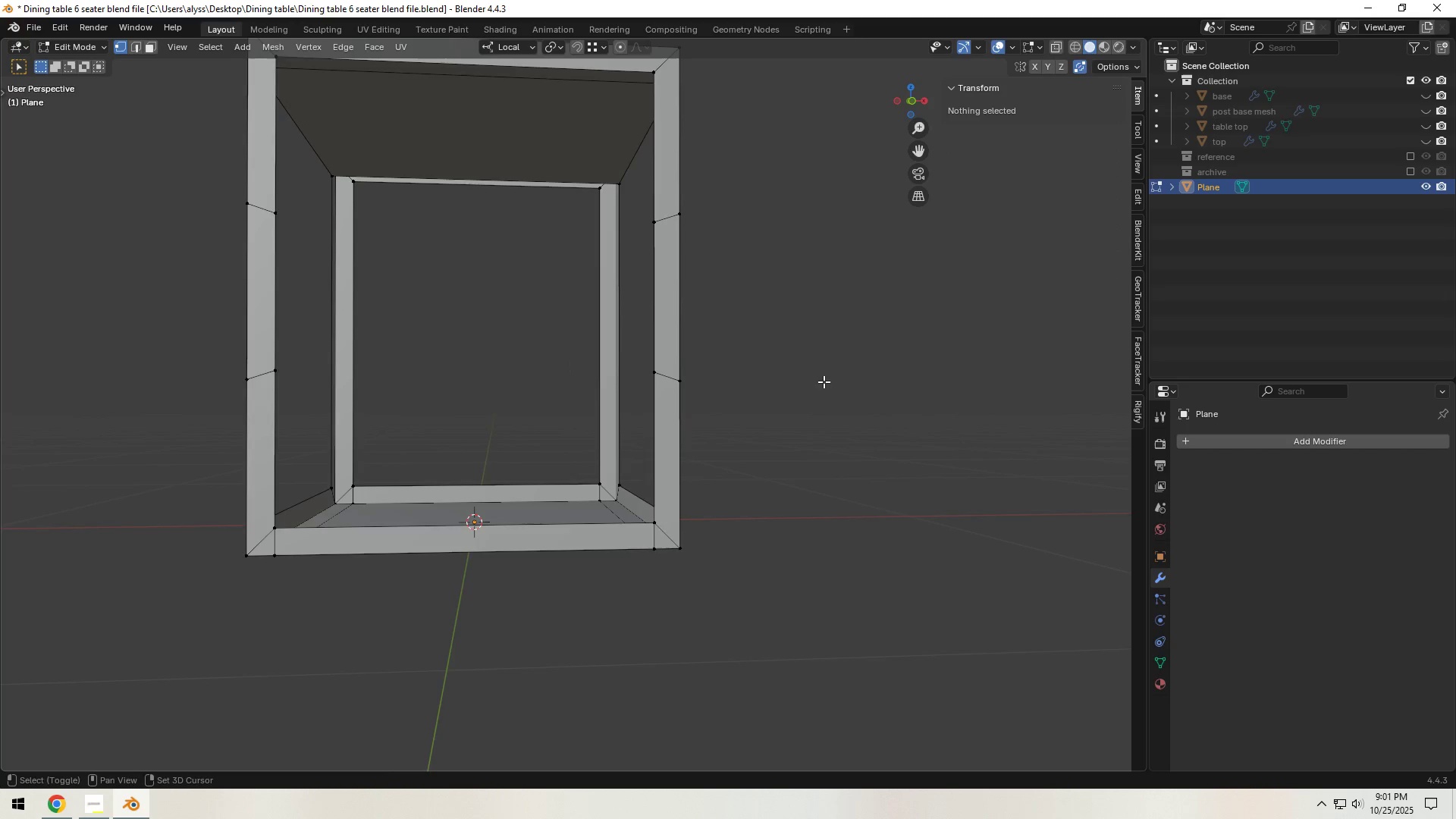 
type(gg)
 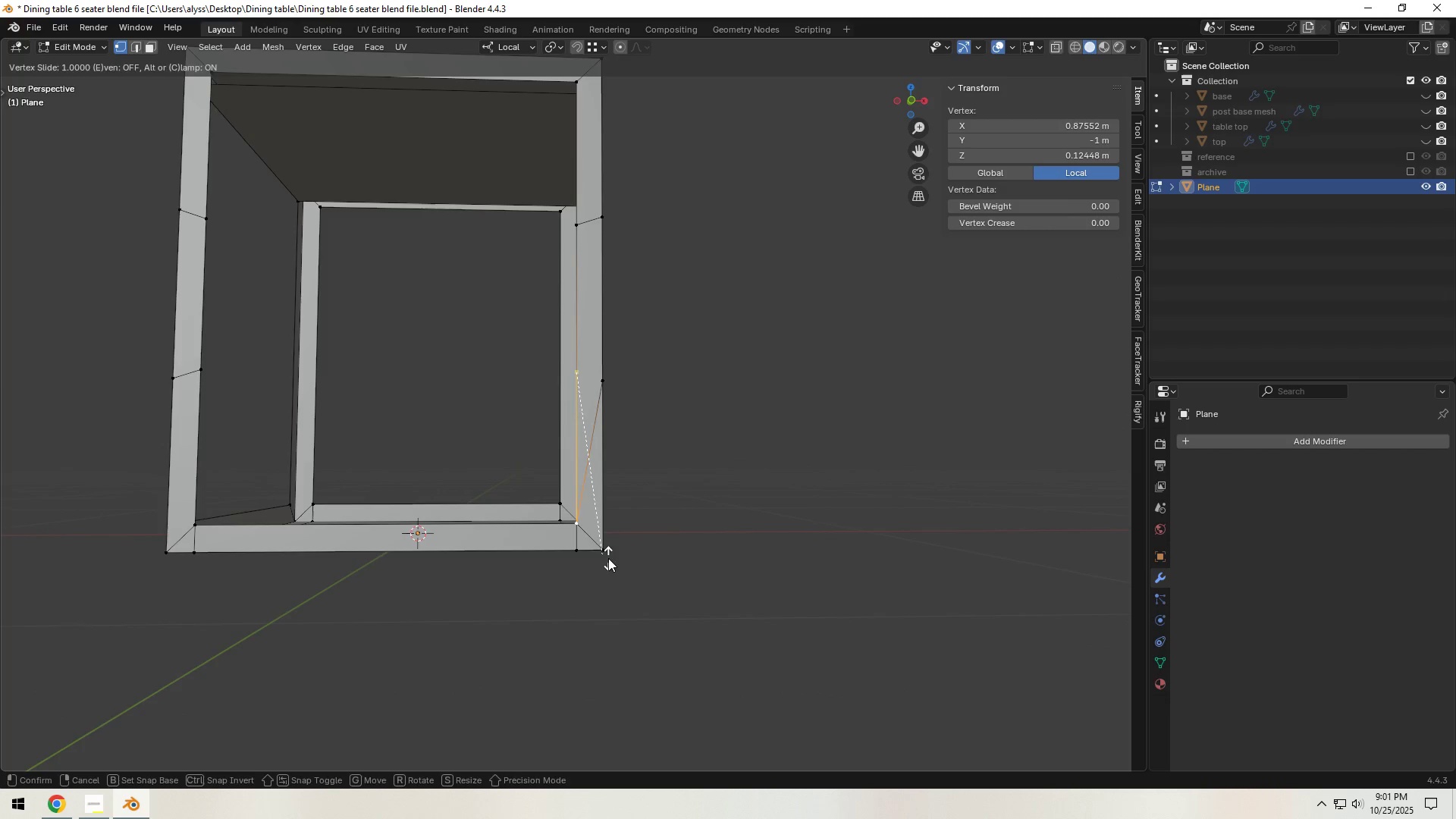 
left_click([608, 558])
 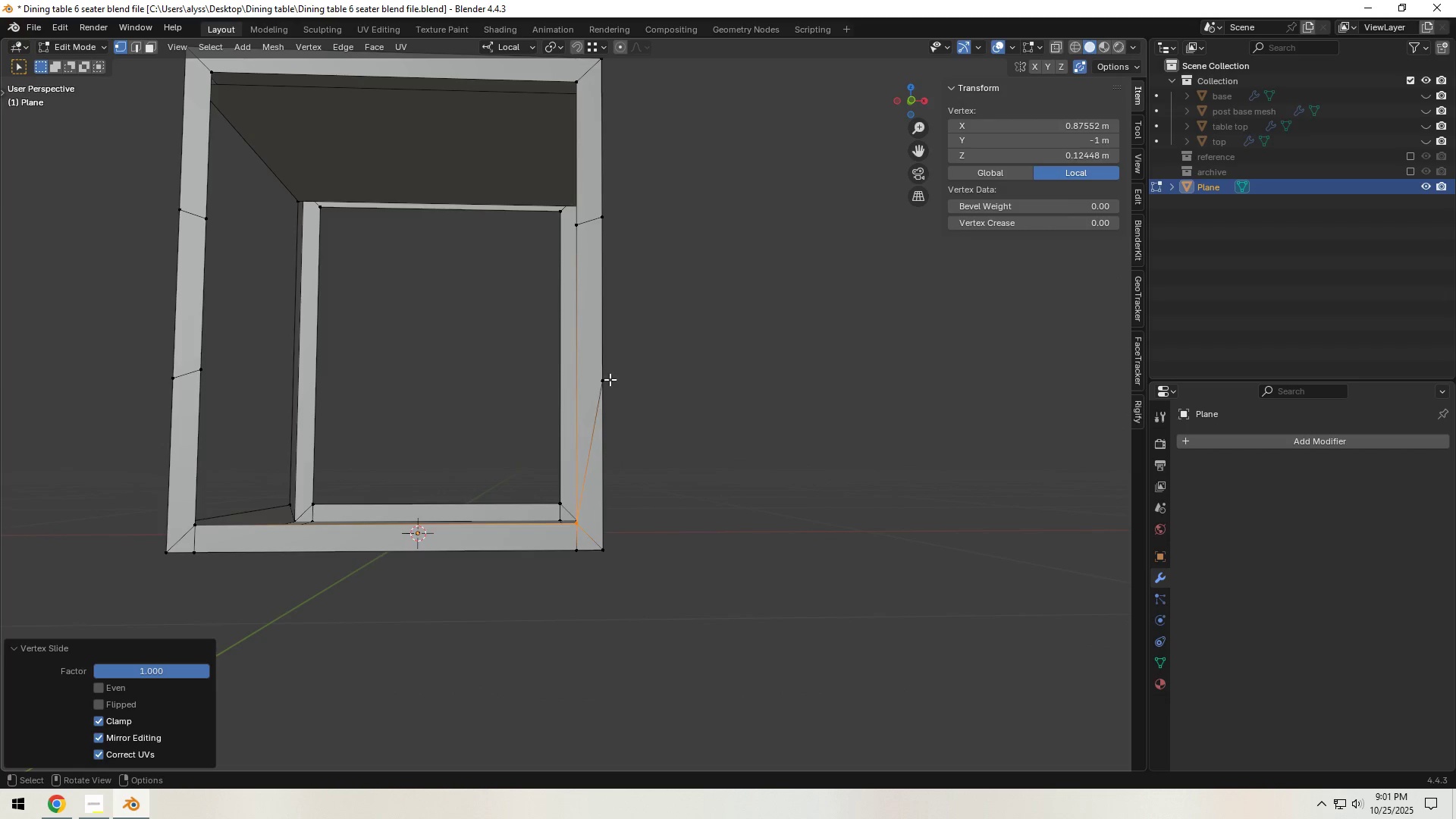 
left_click([610, 379])
 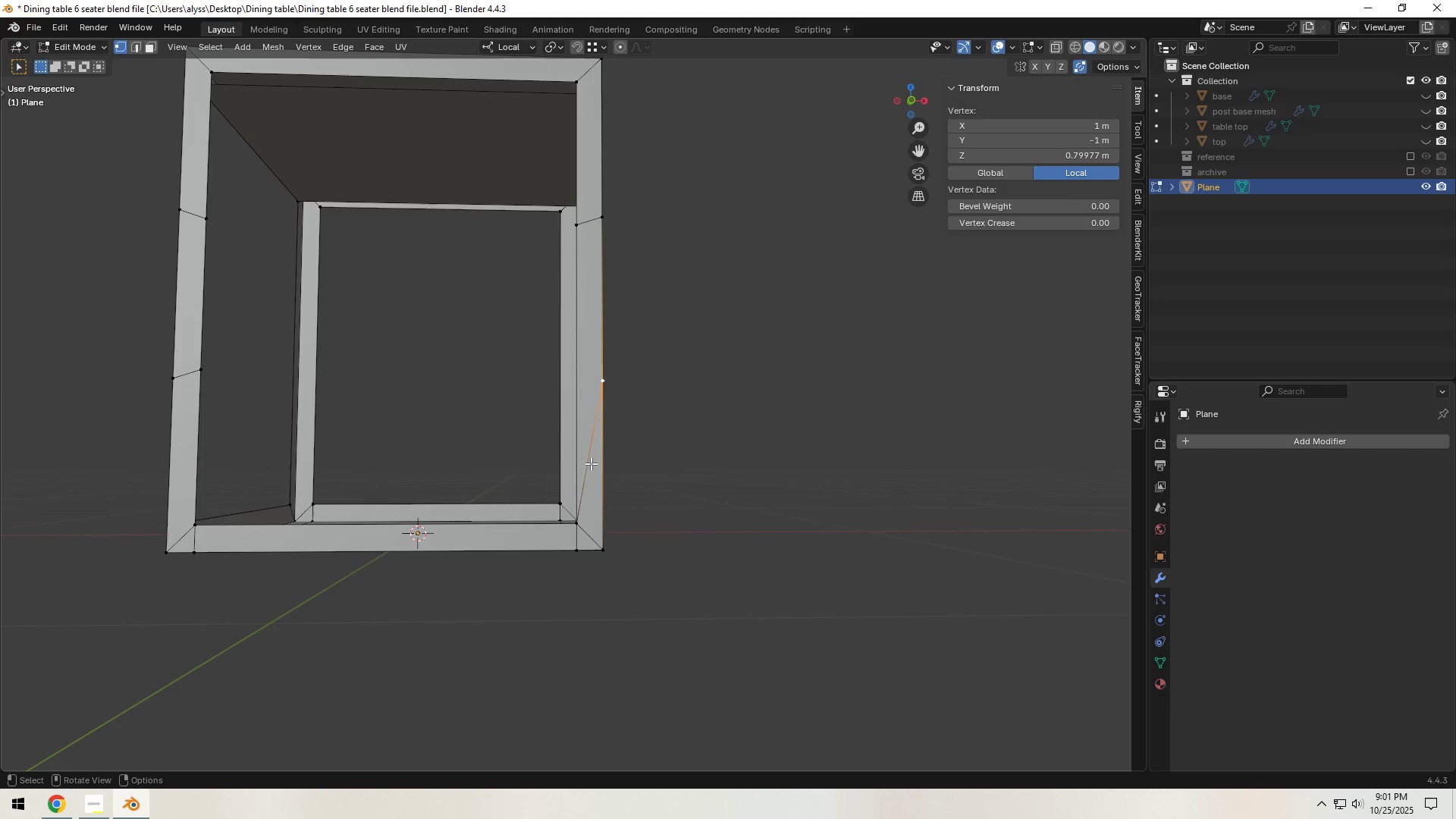 
type(gz)
 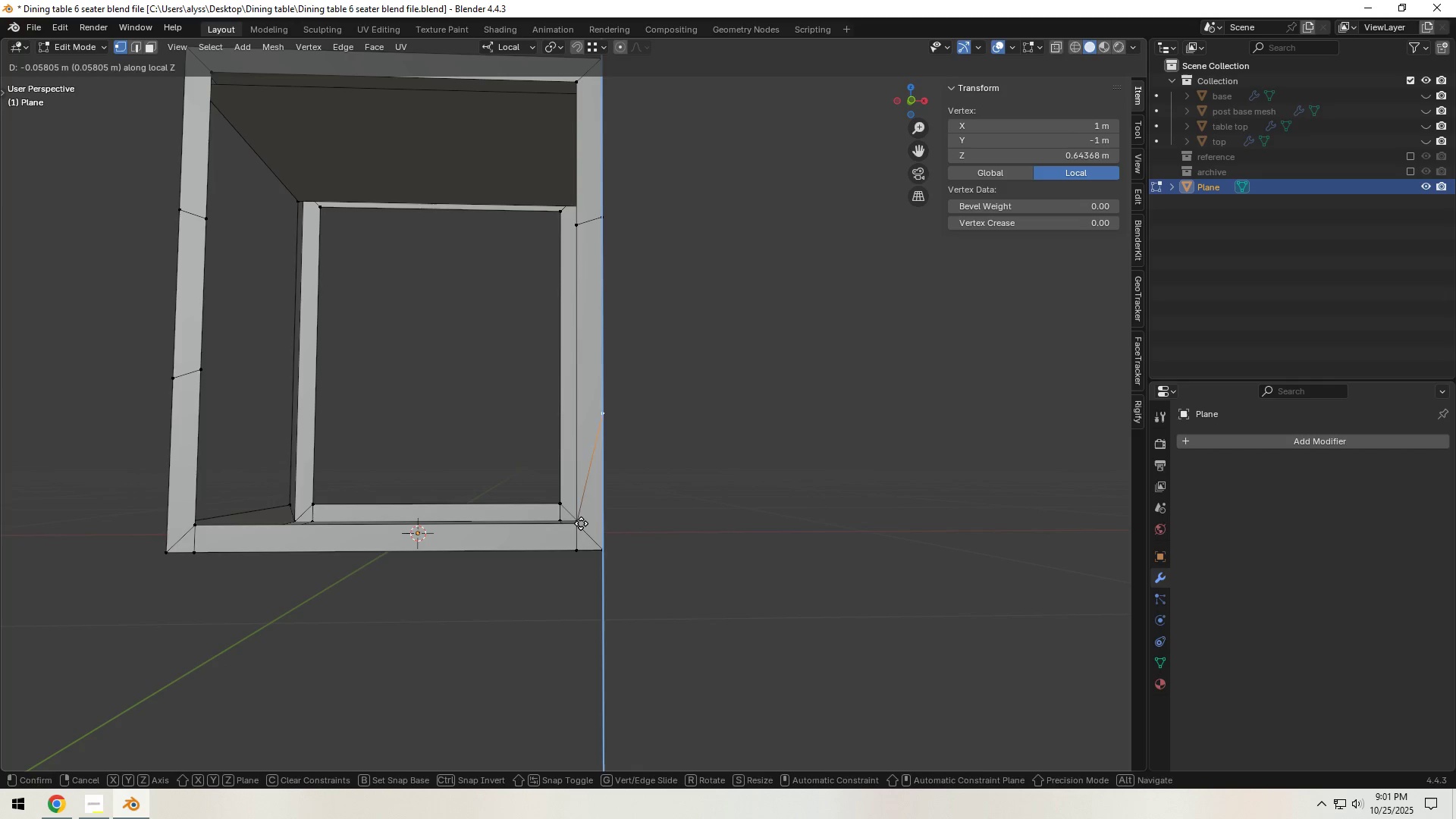 
hold_key(key=ControlLeft, duration=0.47)
left_click([580, 523])
 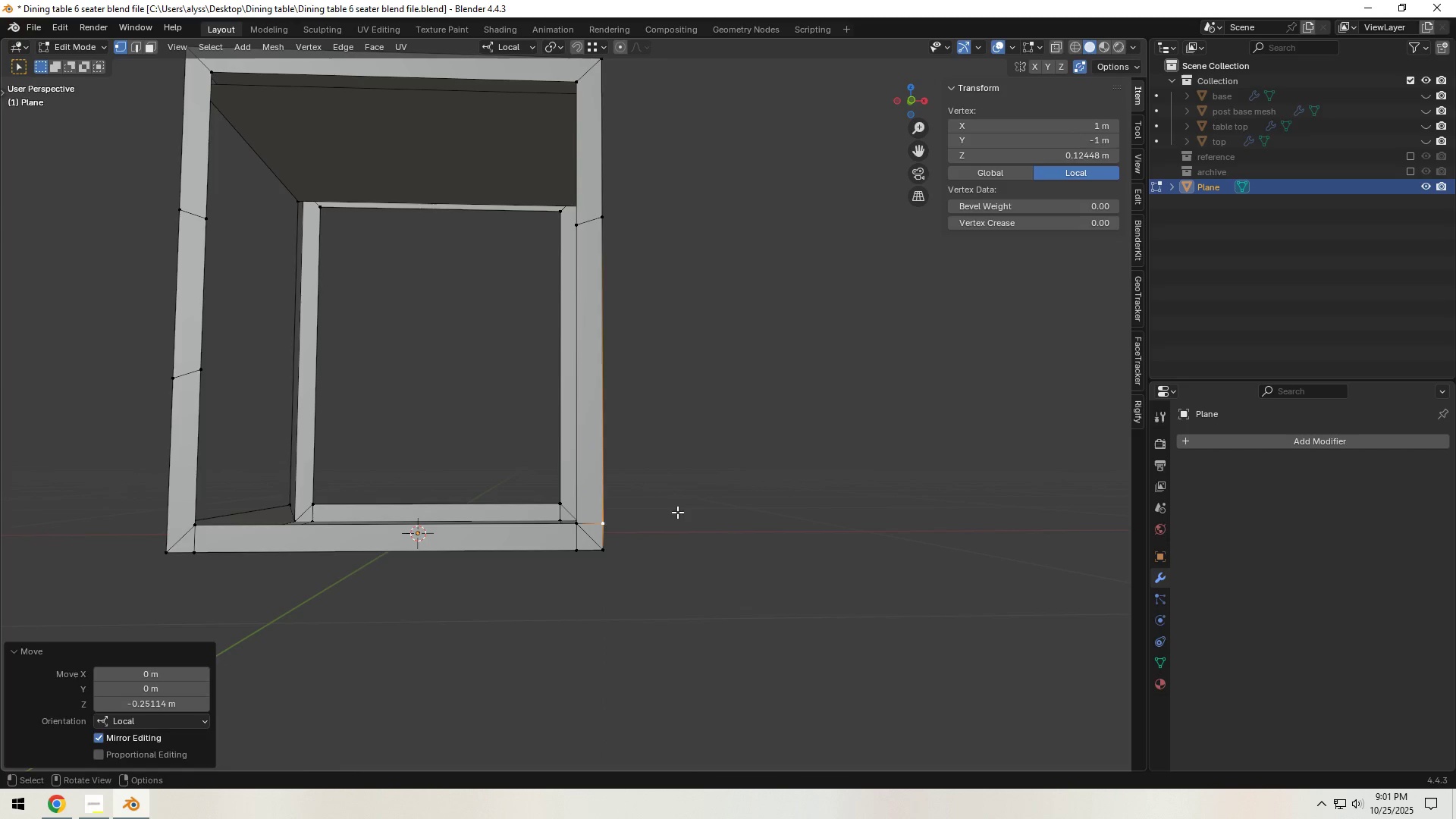 
double_click([687, 511])
 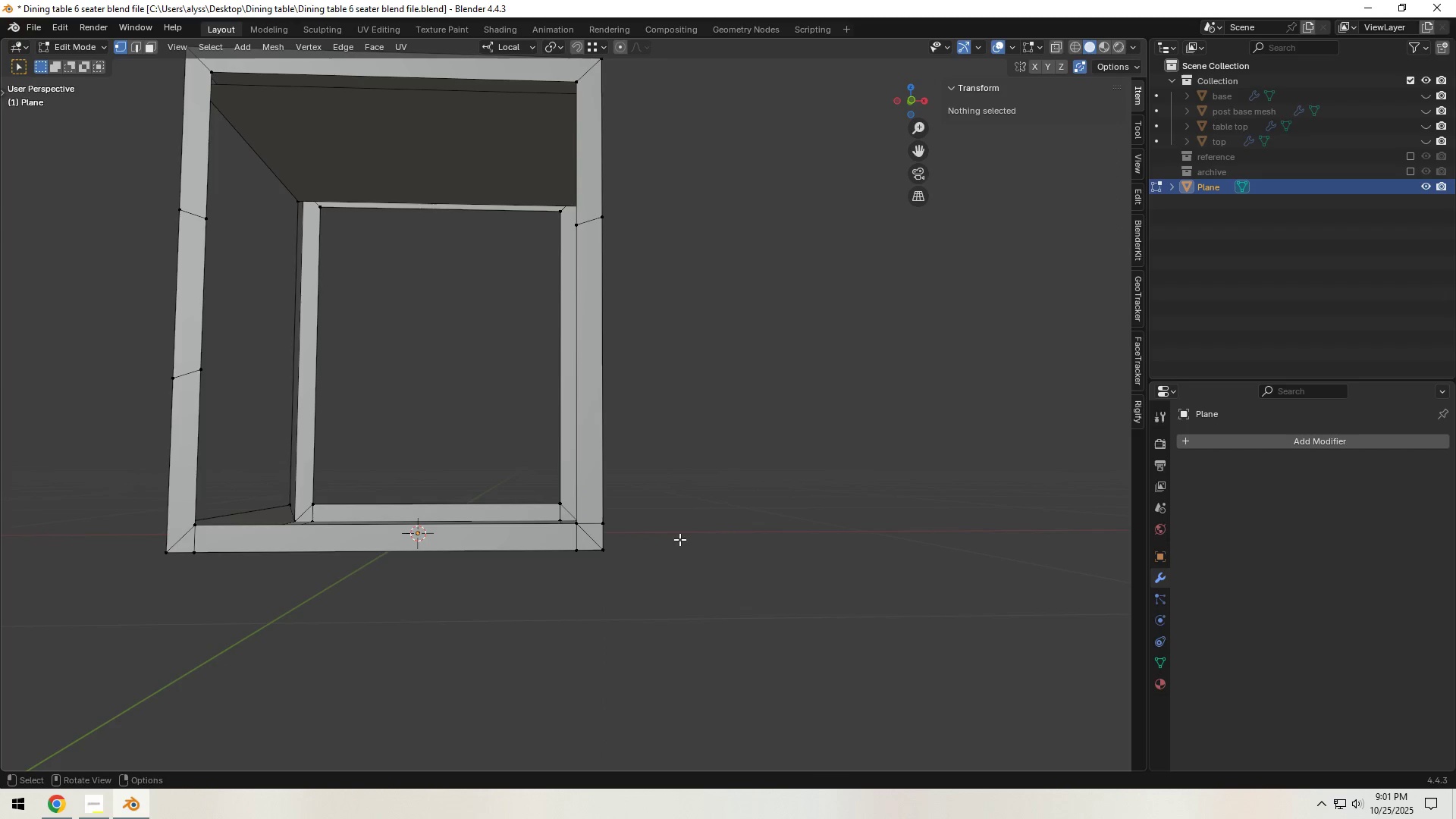 
hold_key(key=ShiftLeft, duration=0.31)
 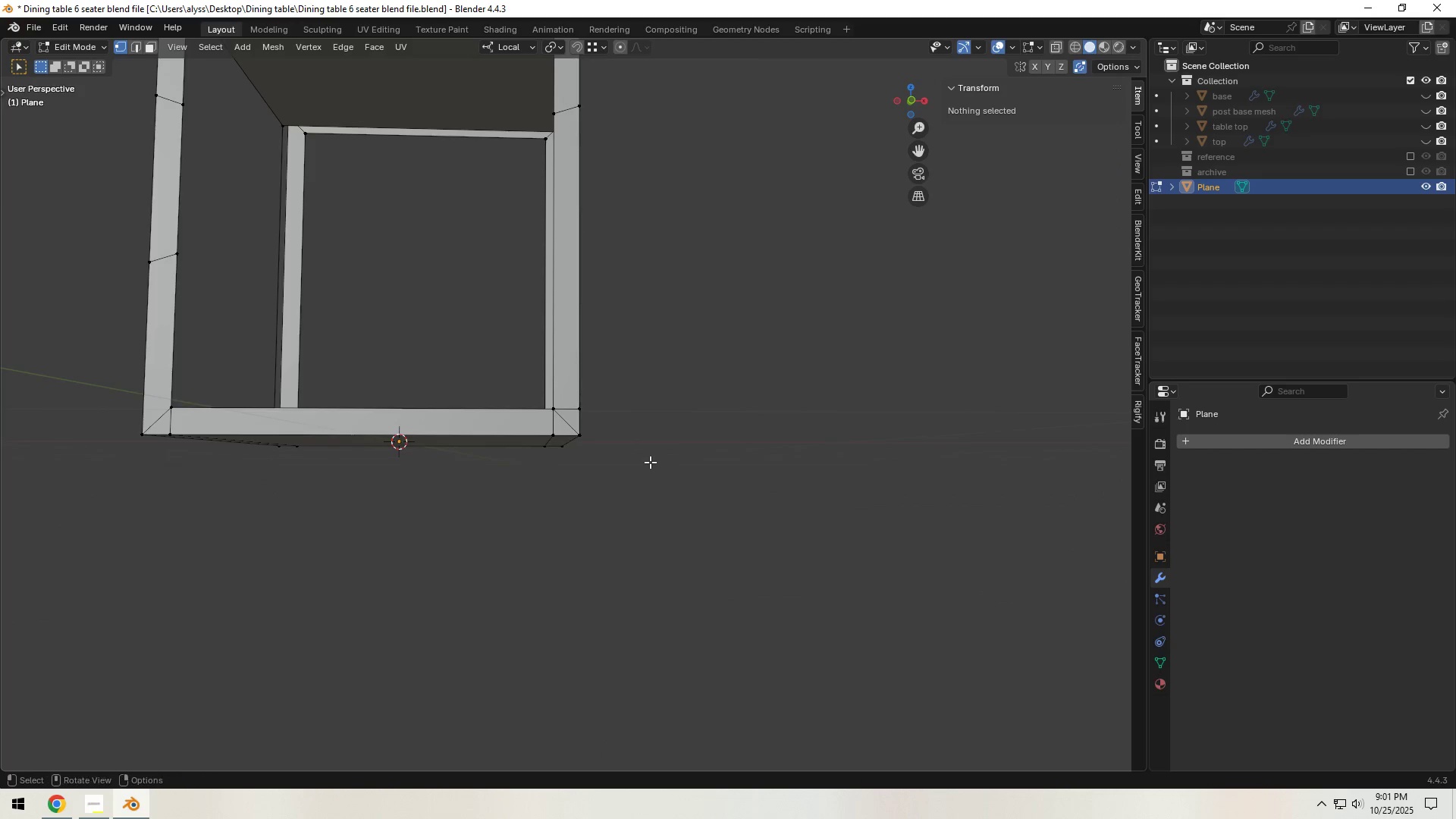 
scroll: coordinate [650, 462], scroll_direction: up, amount: 2.0
 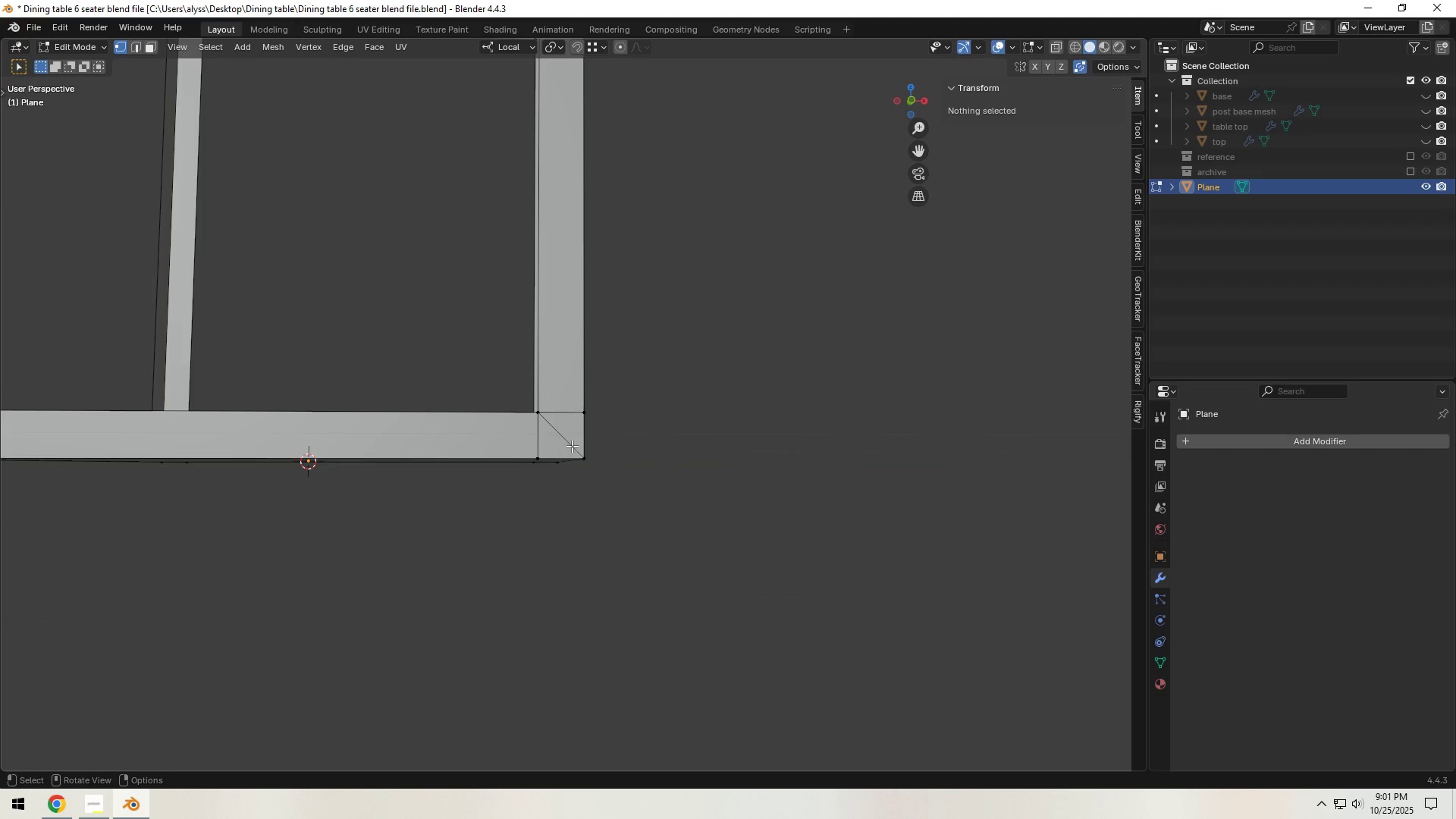 
key(2)
 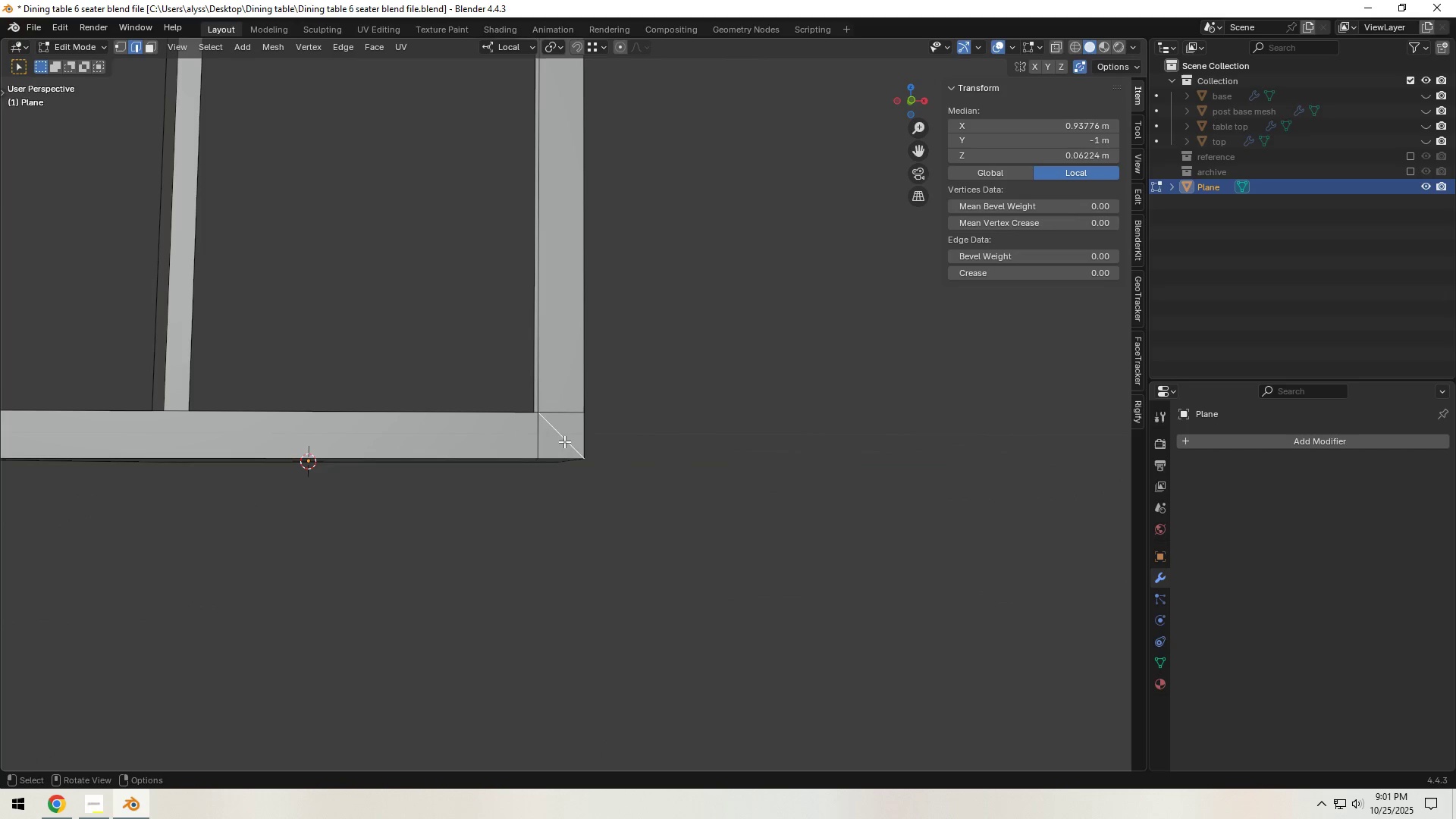 
left_click([564, 441])
 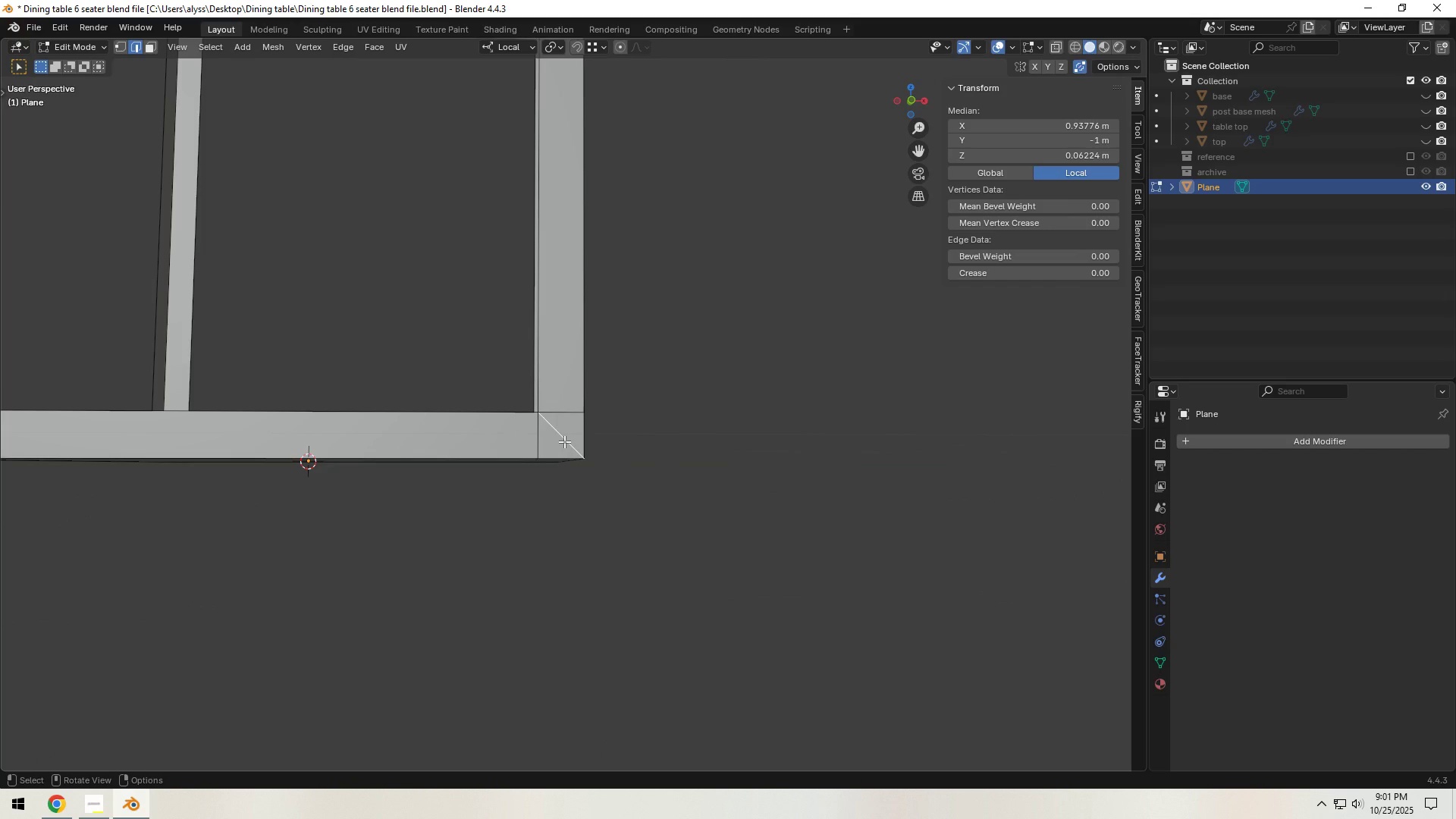 
key(Control+X)
 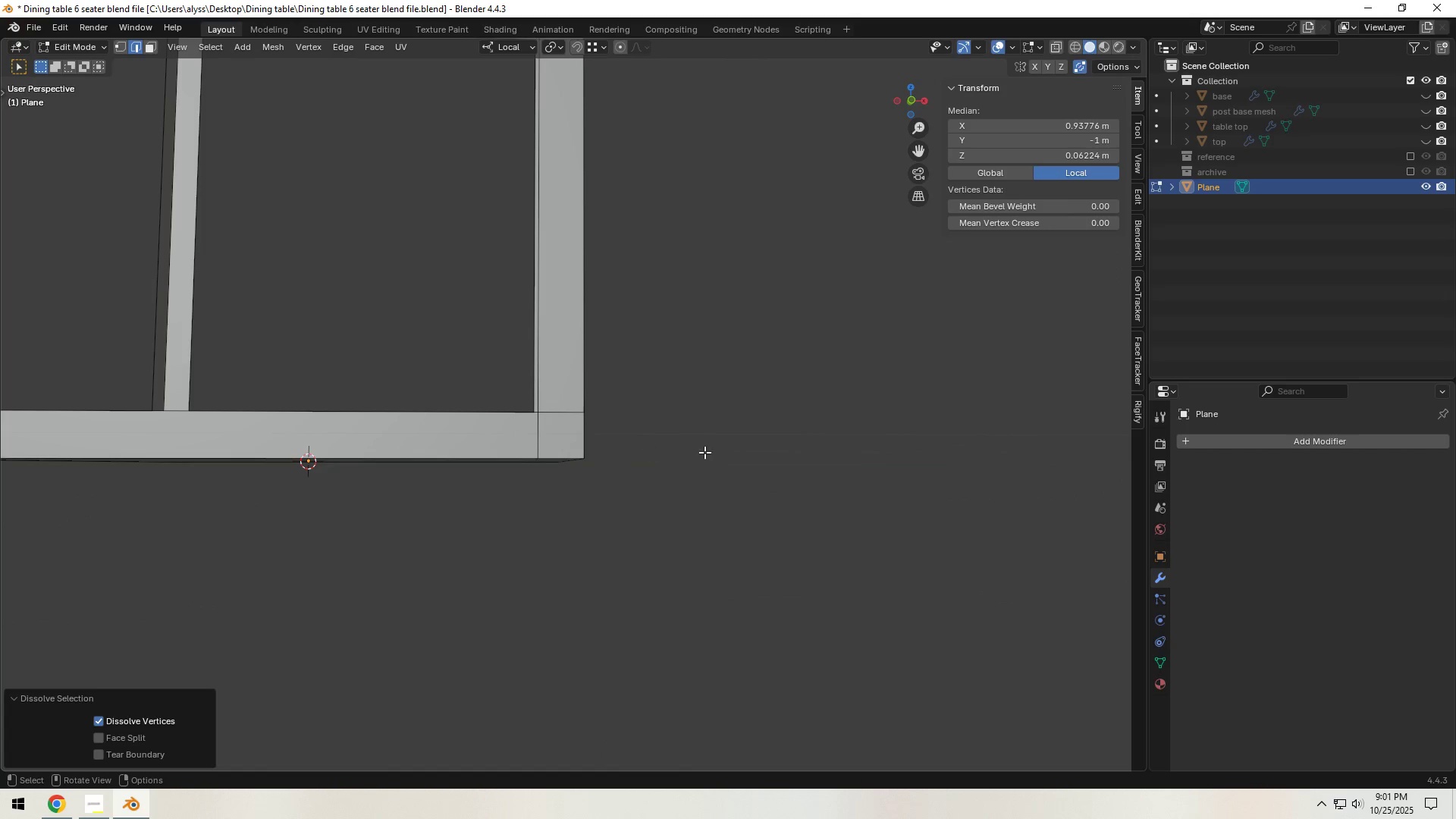 
left_click([720, 453])
 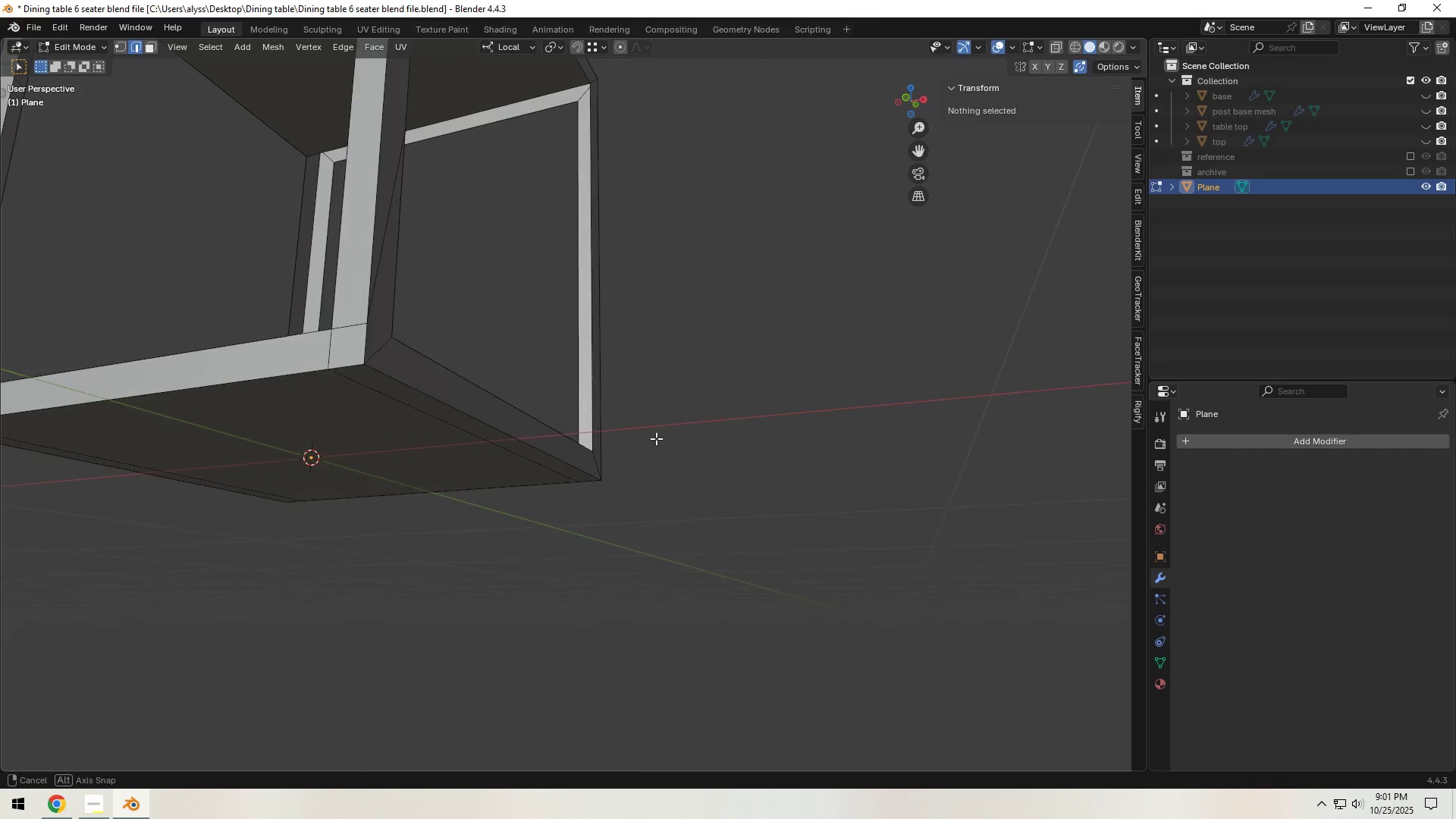 
key(Tab)
 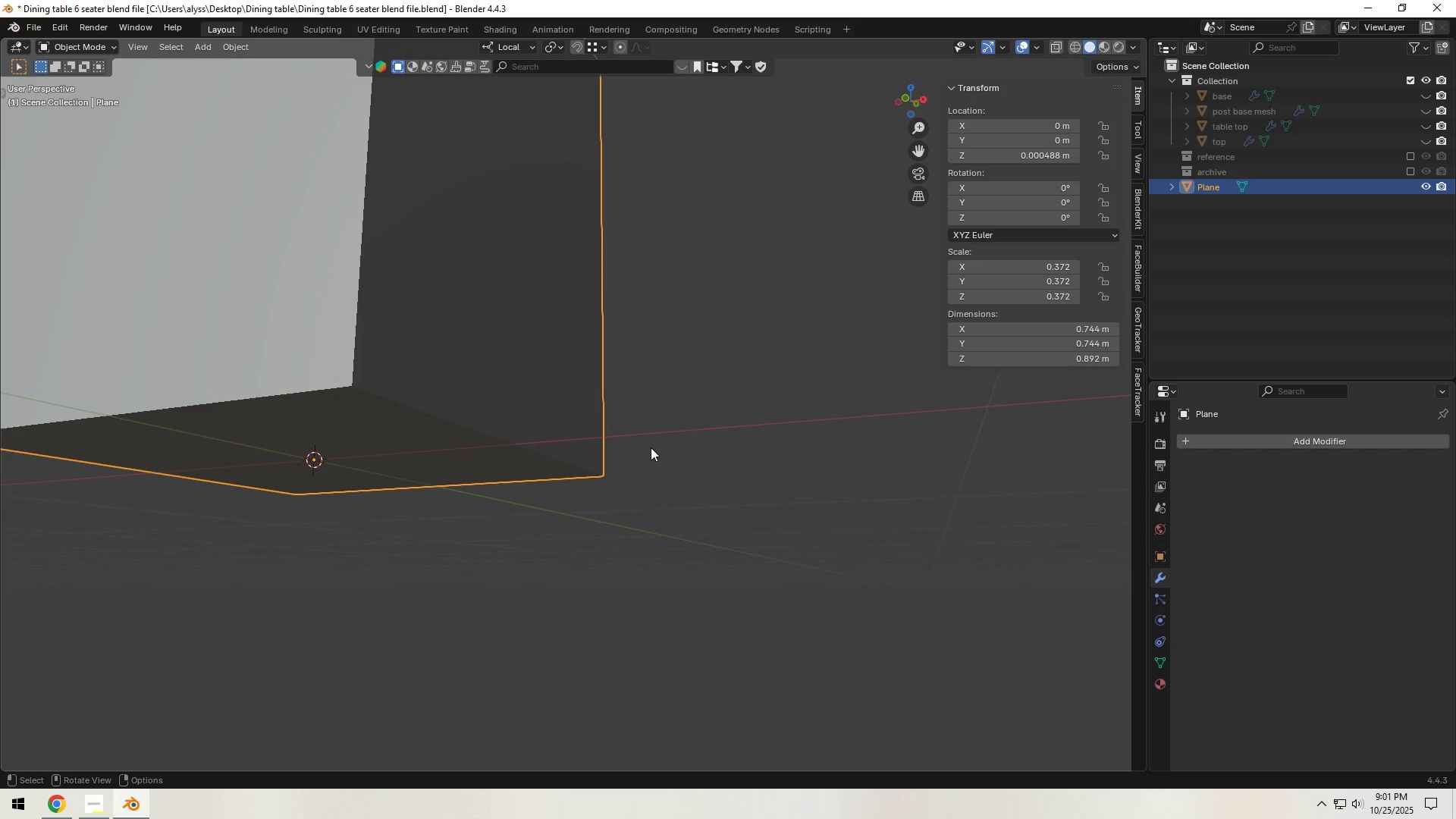 
scroll: coordinate [651, 449], scroll_direction: down, amount: 3.0
 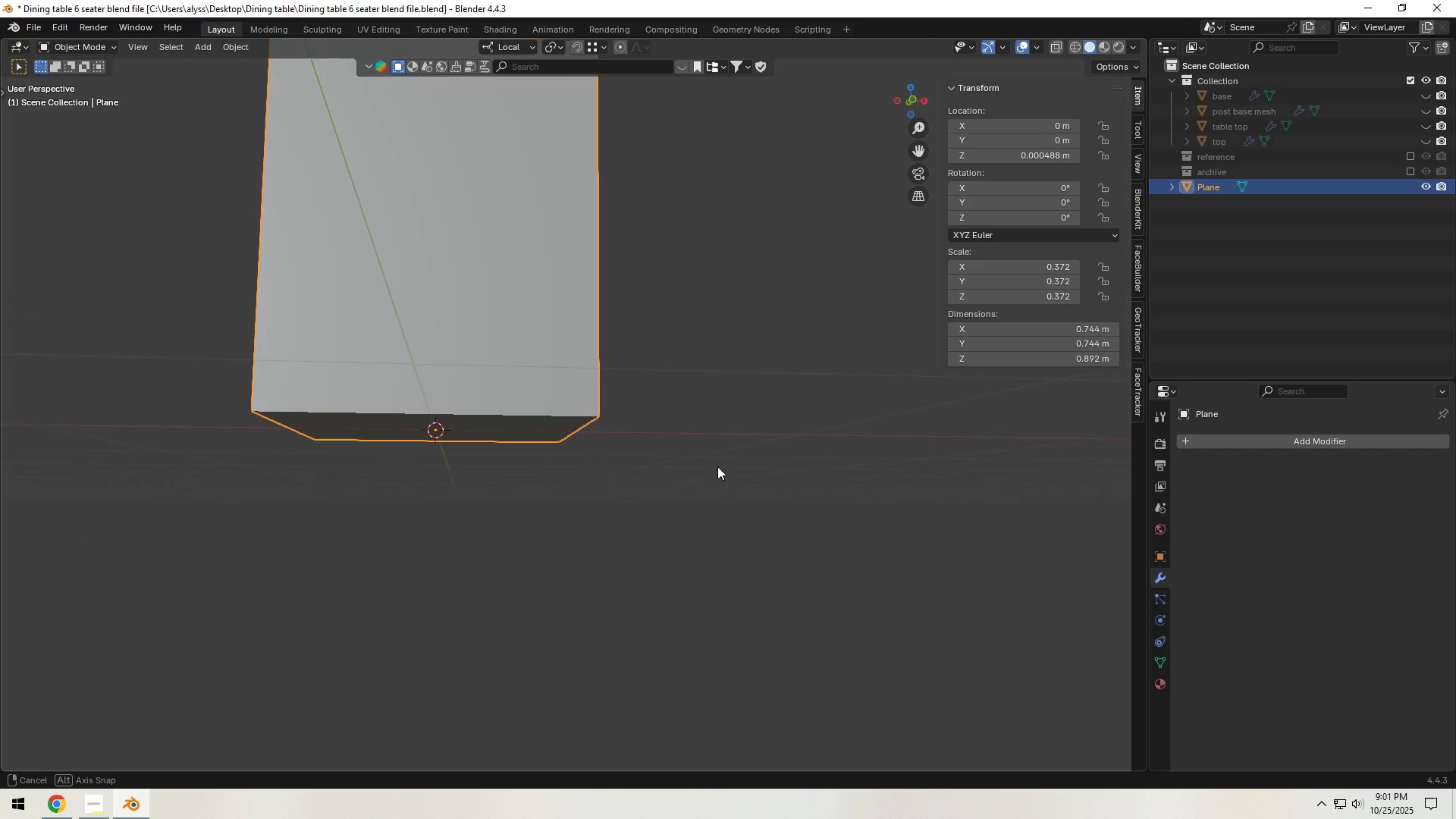 
key(Tab)
 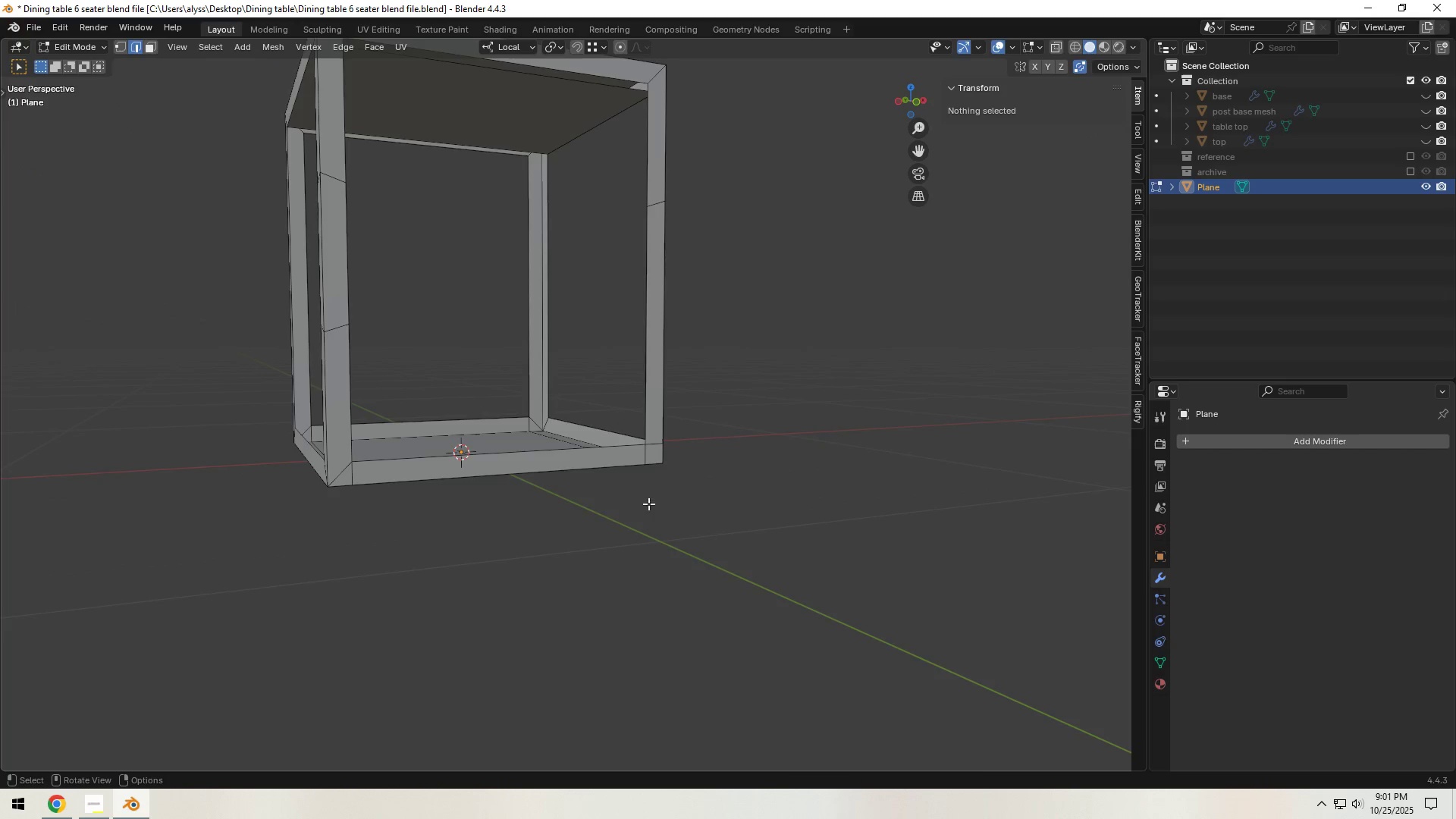 
scroll: coordinate [595, 516], scroll_direction: up, amount: 2.0
 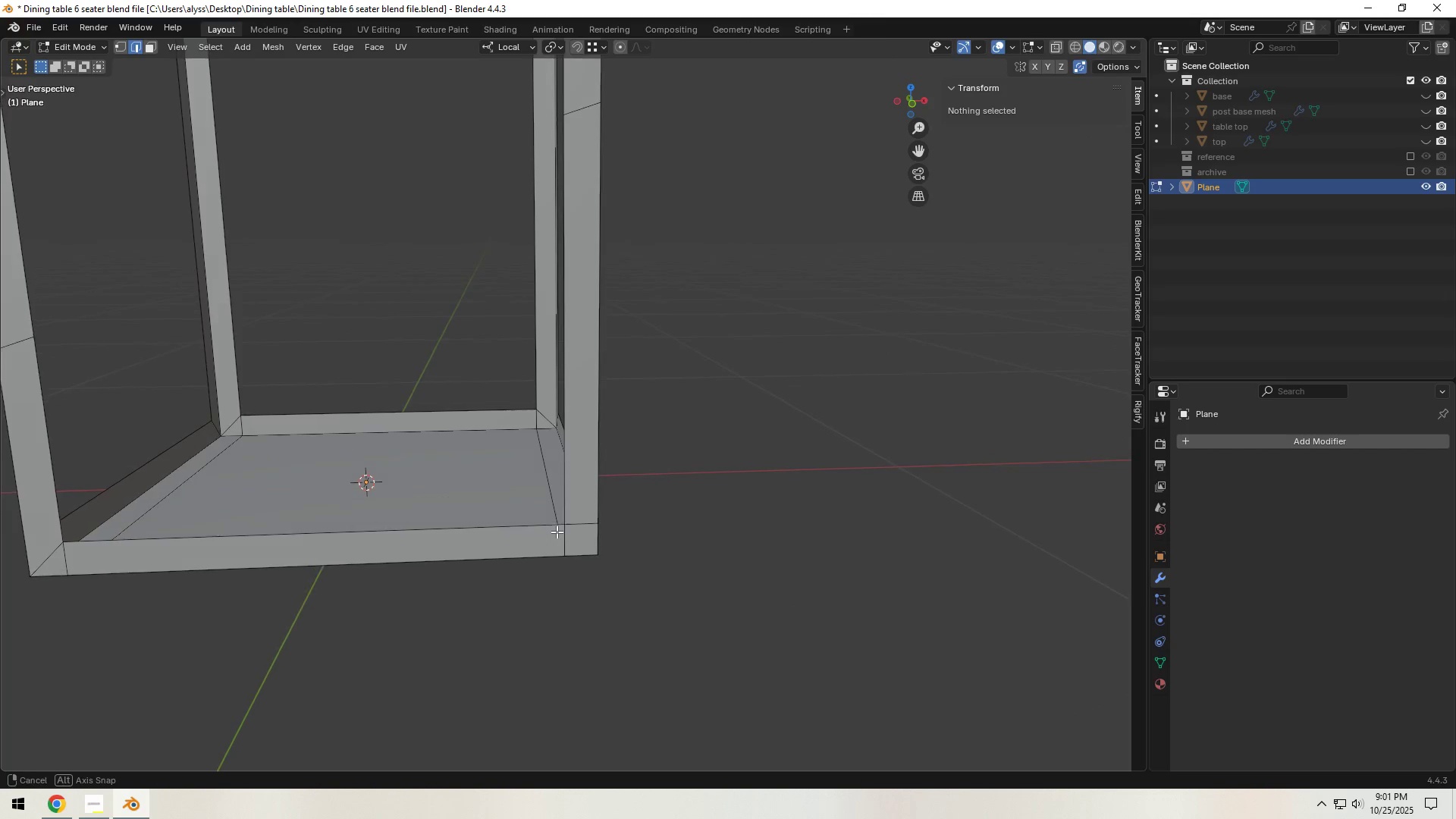 
hold_key(key=ShiftLeft, duration=0.54)
 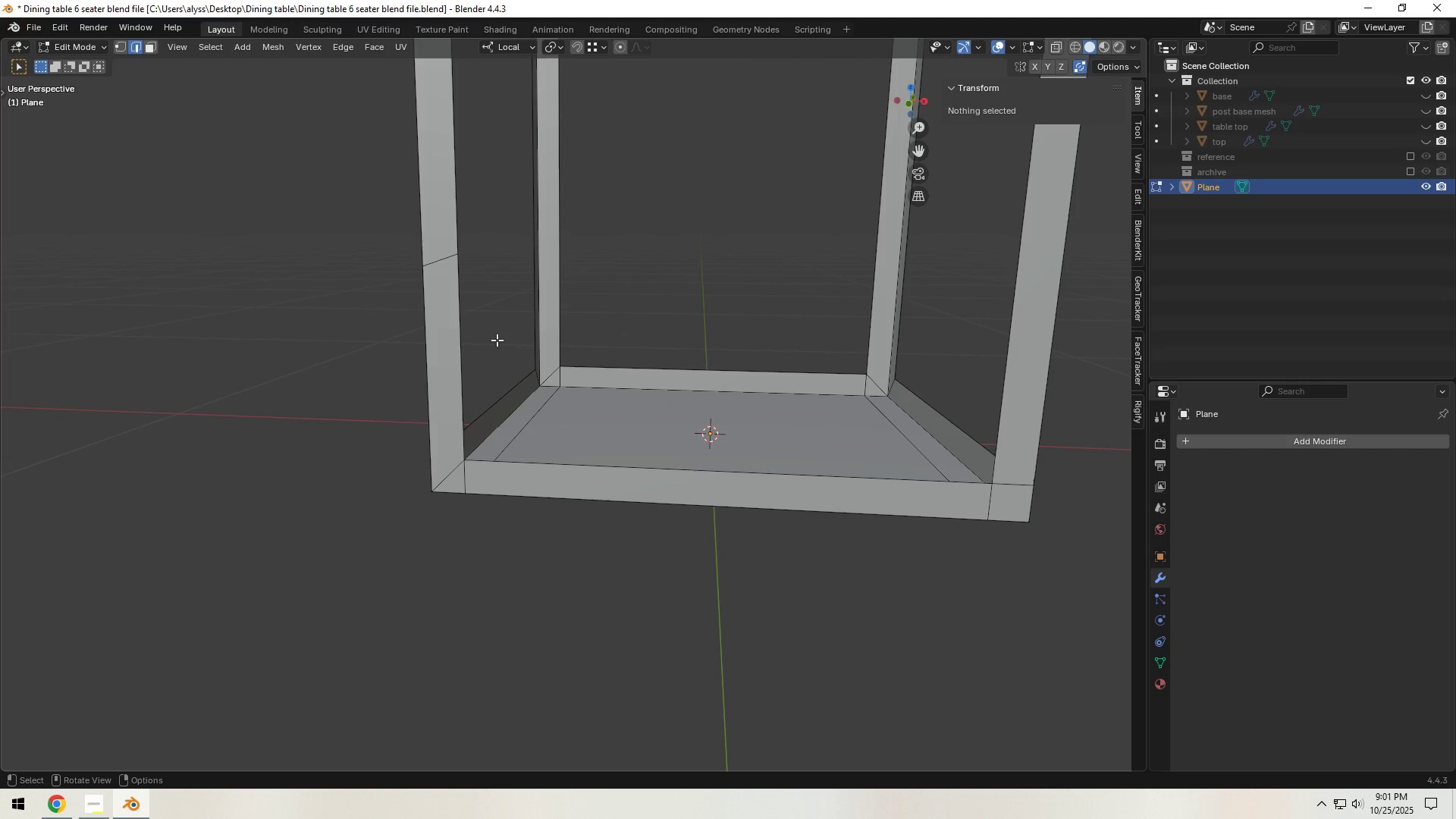 
key(Backquote)
 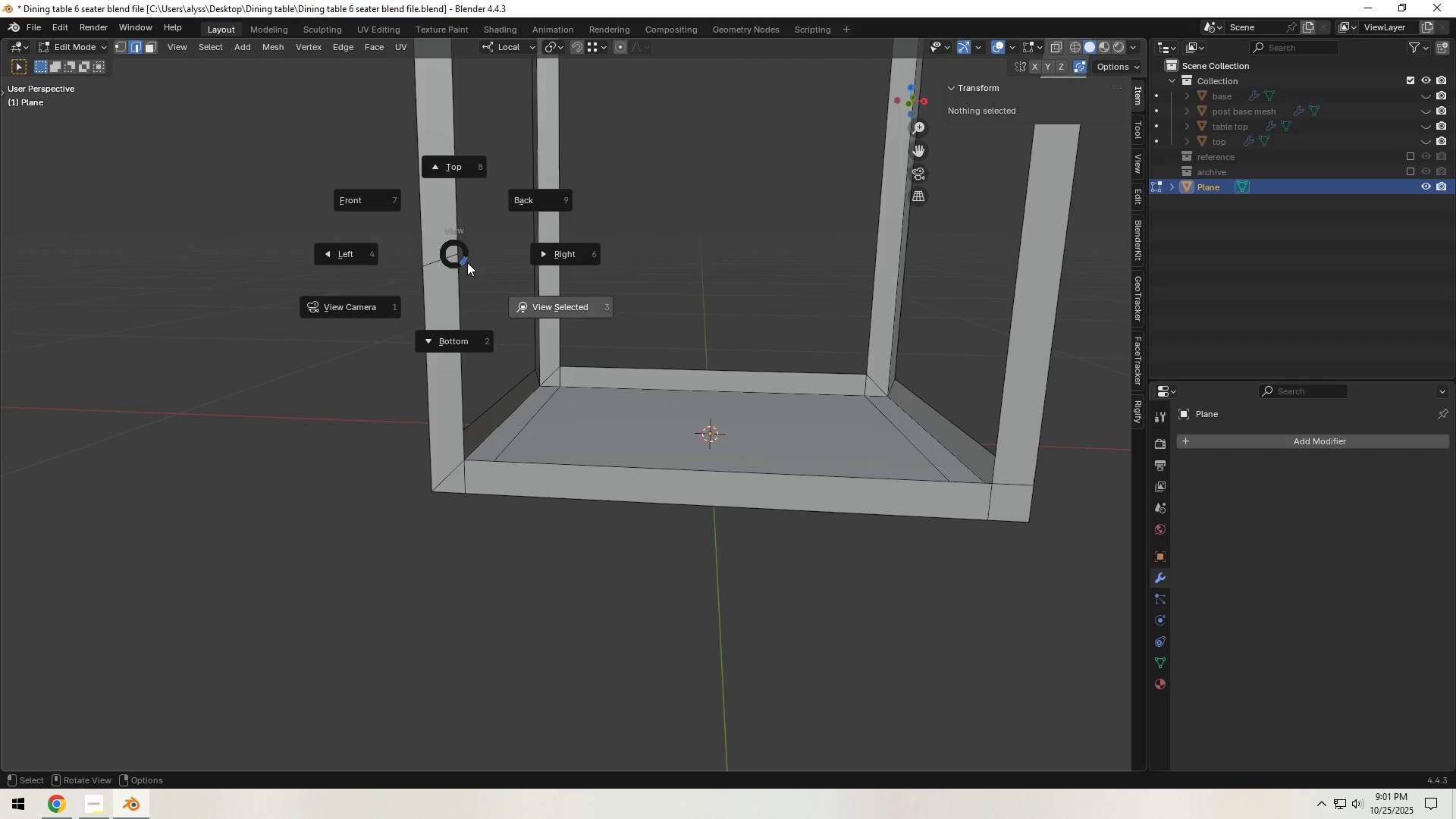 
right_click([467, 262])
 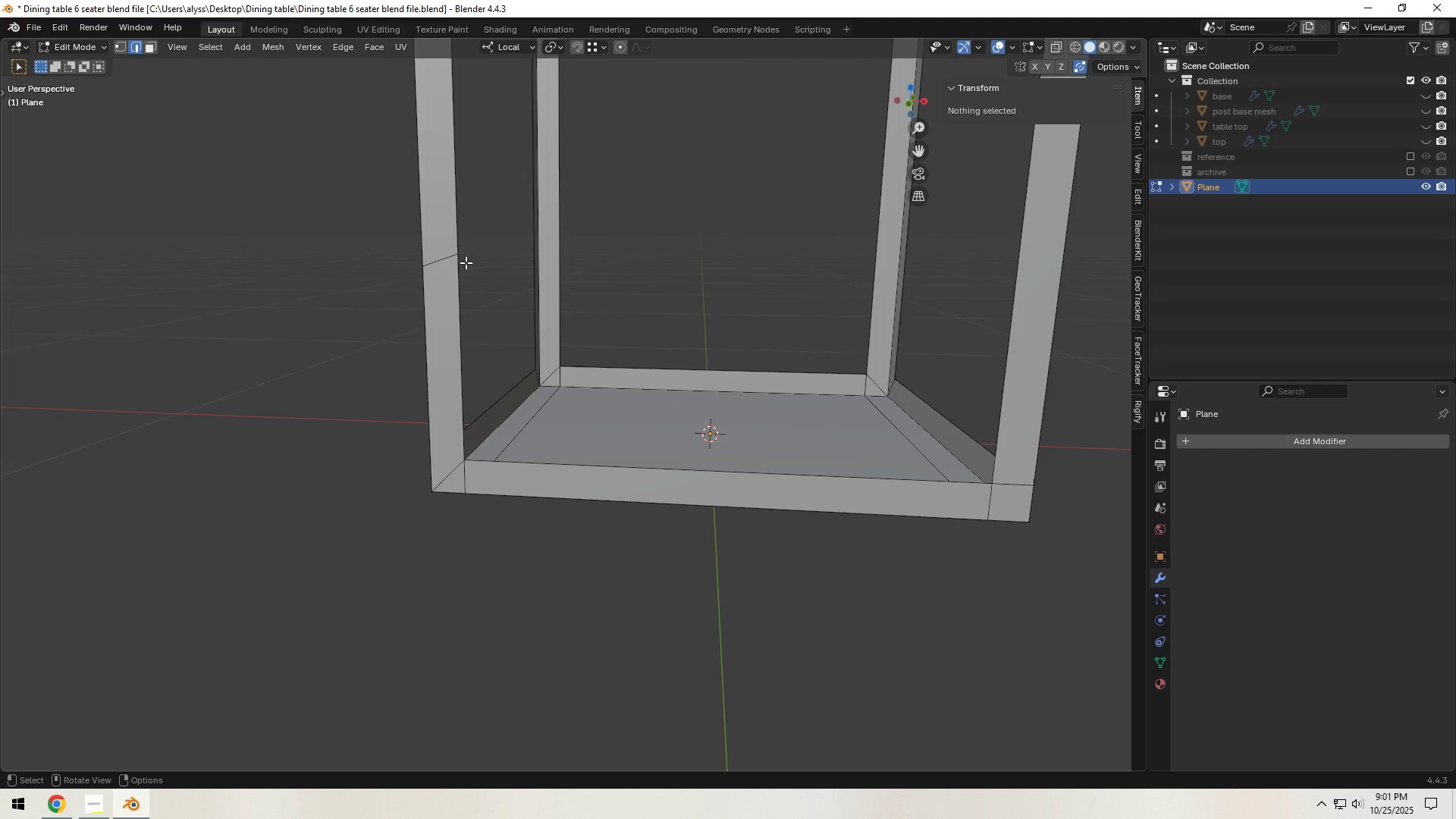 
key(1)
 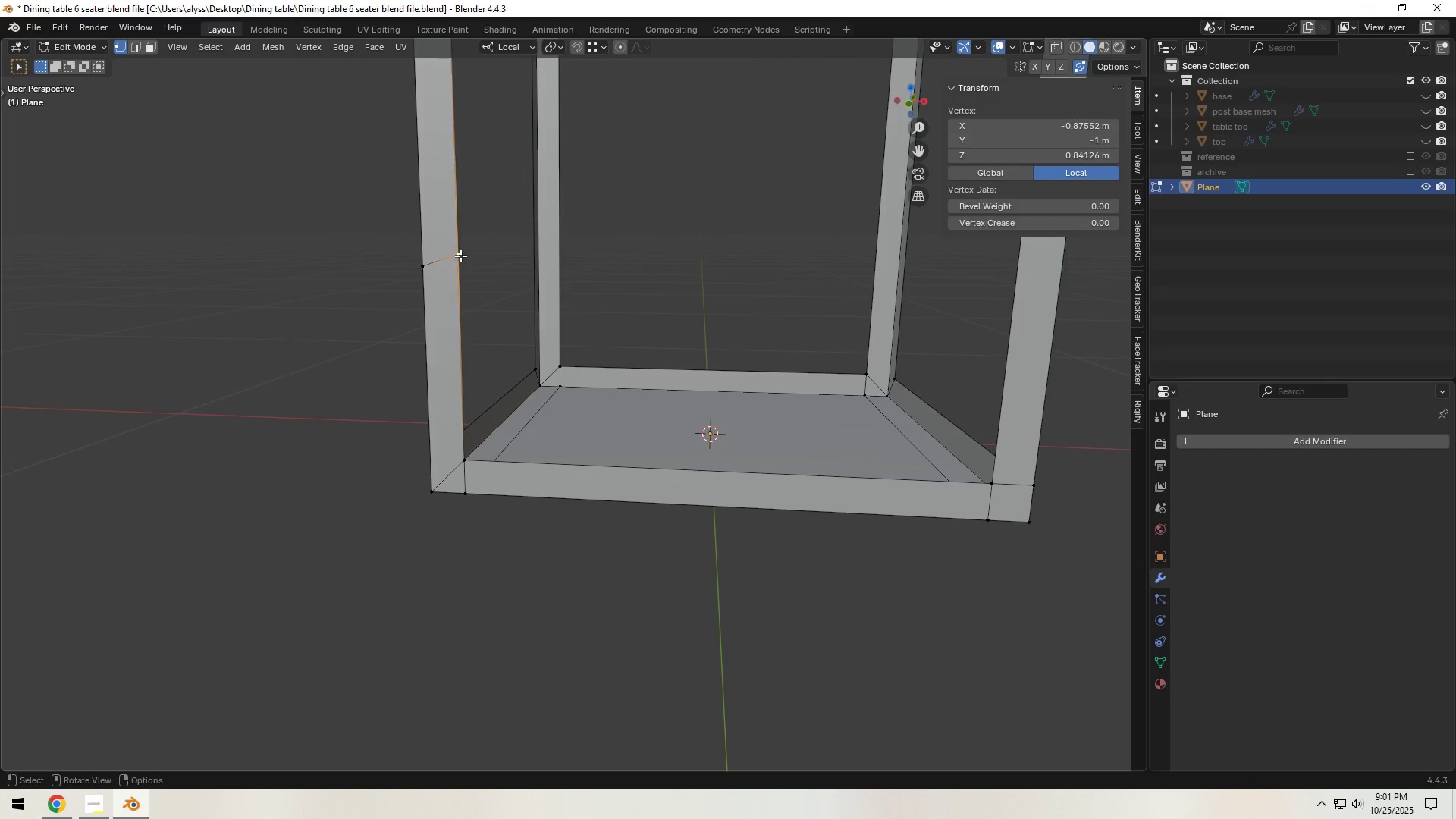 
left_click([460, 256])
 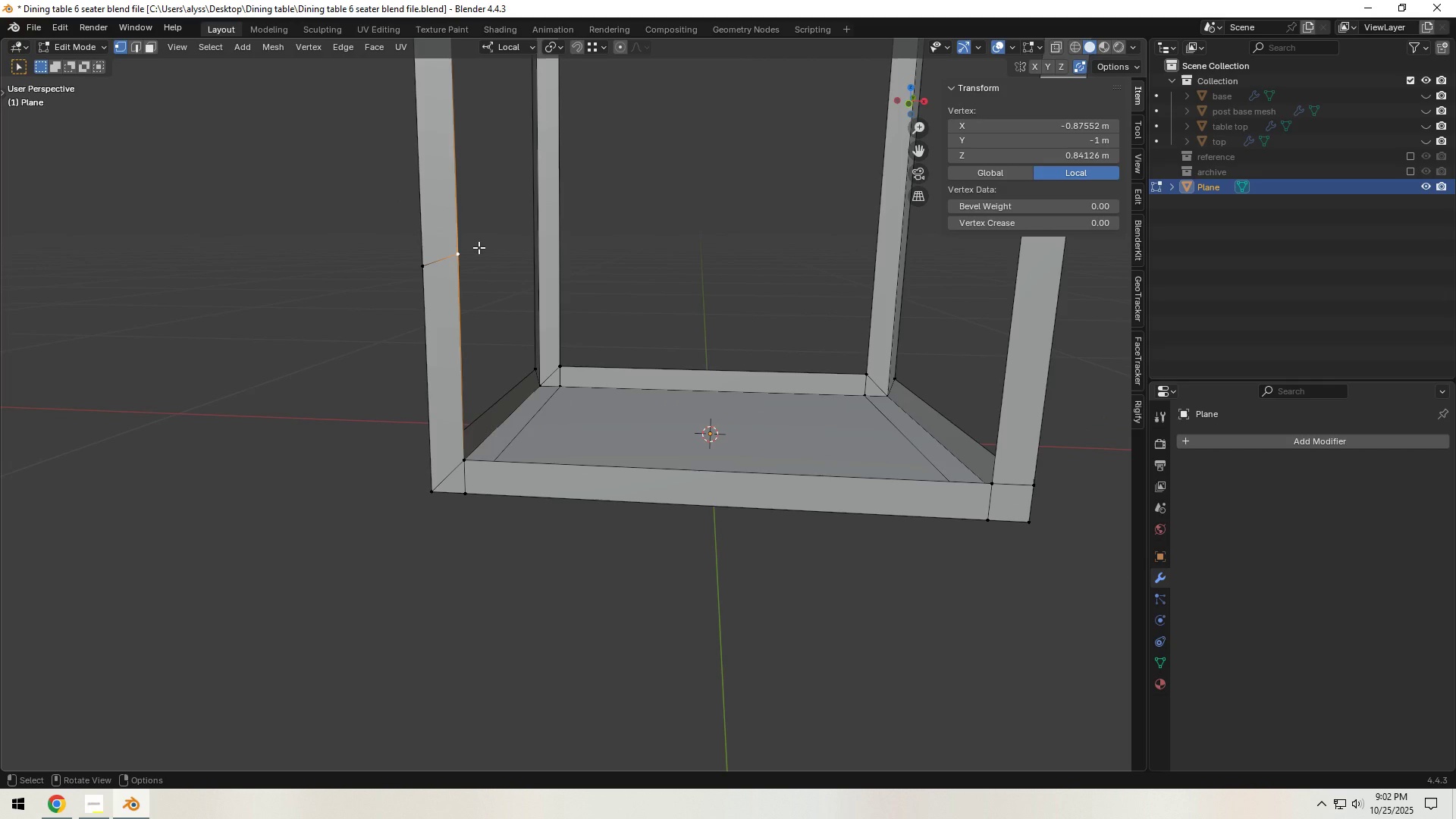 
type(gg)
 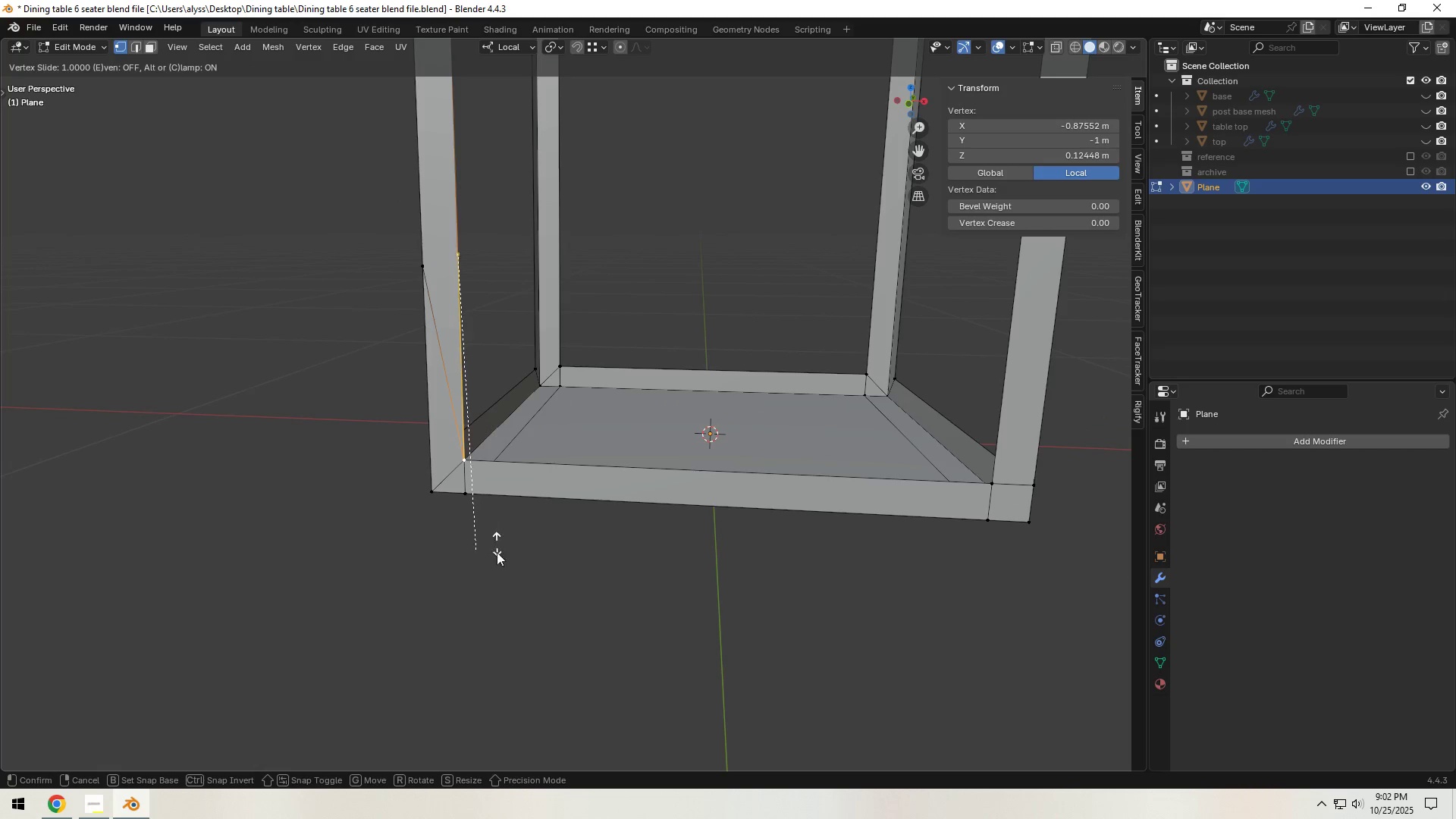 
left_click([497, 554])
 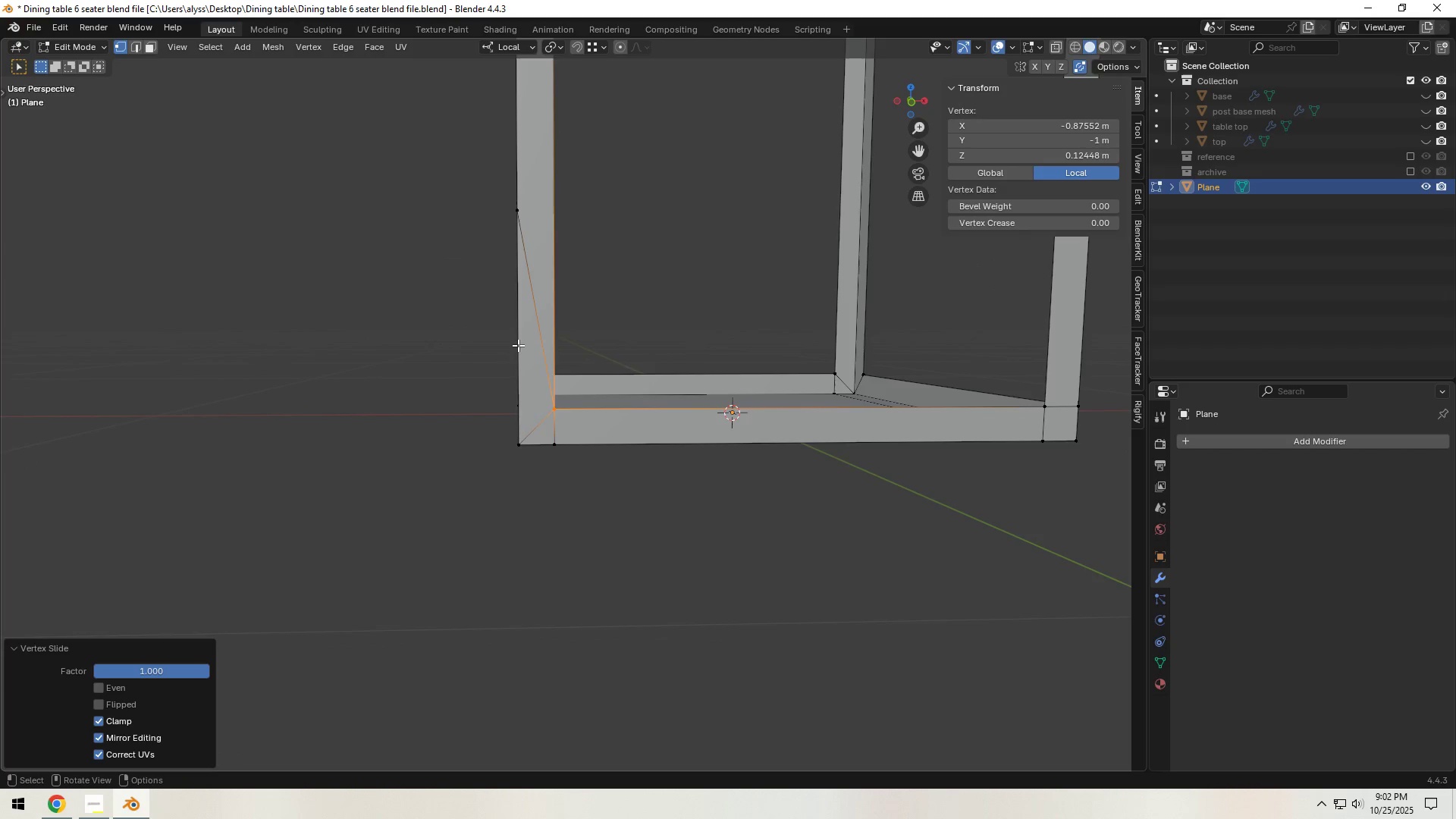 
left_click([516, 217])
 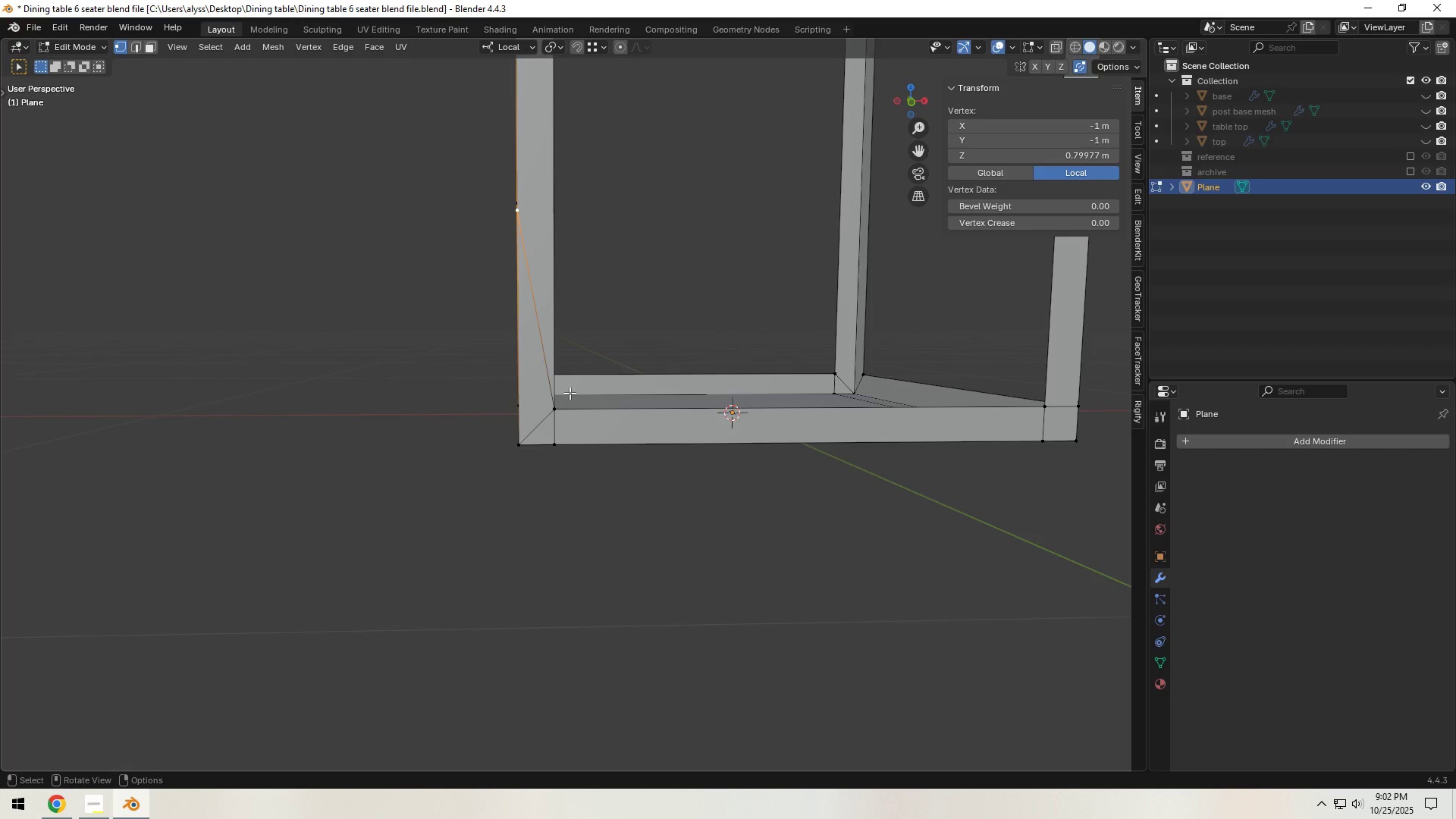 
type(gz)
 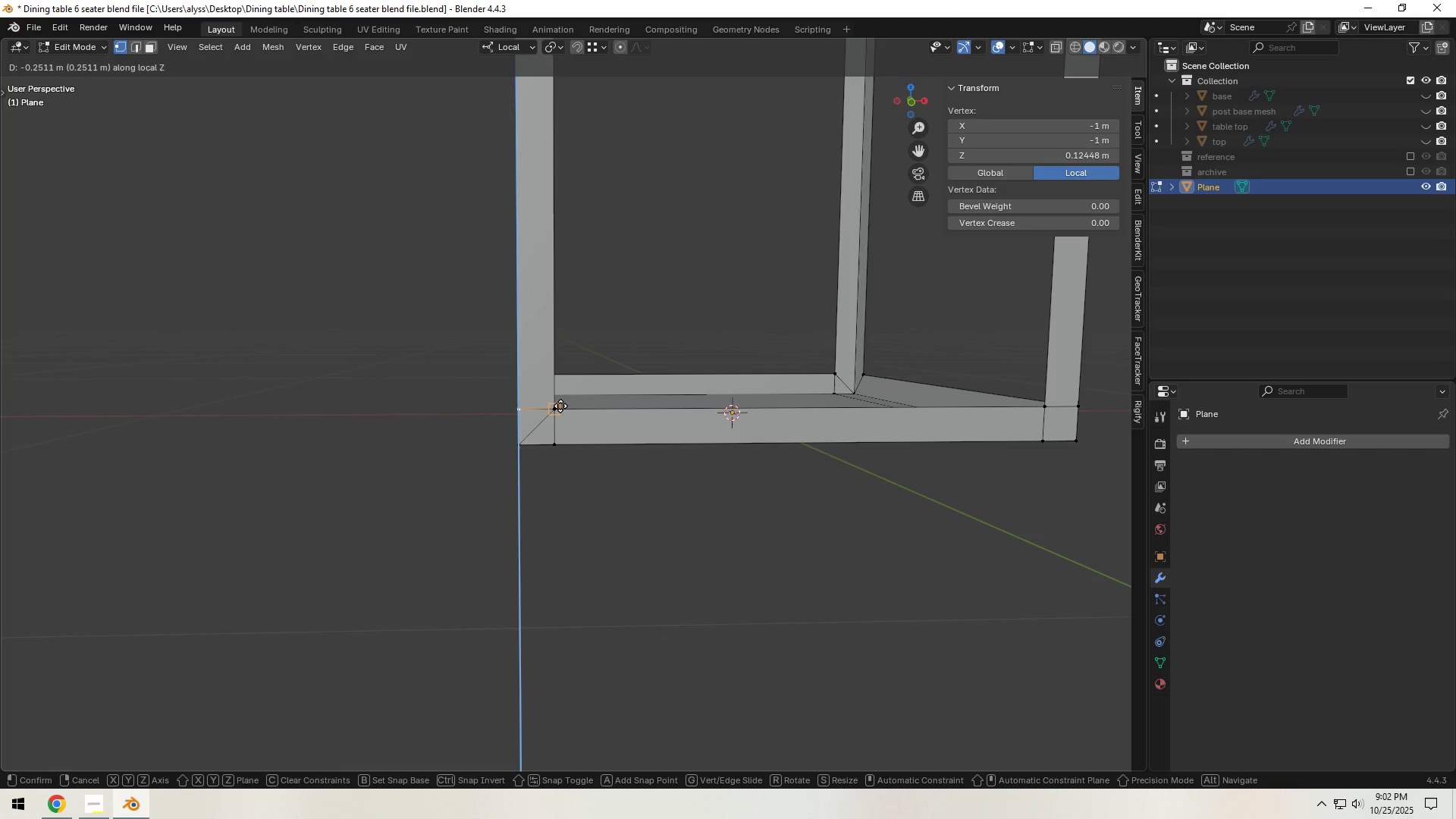 
hold_key(key=ControlLeft, duration=0.42)
left_click([560, 406])
 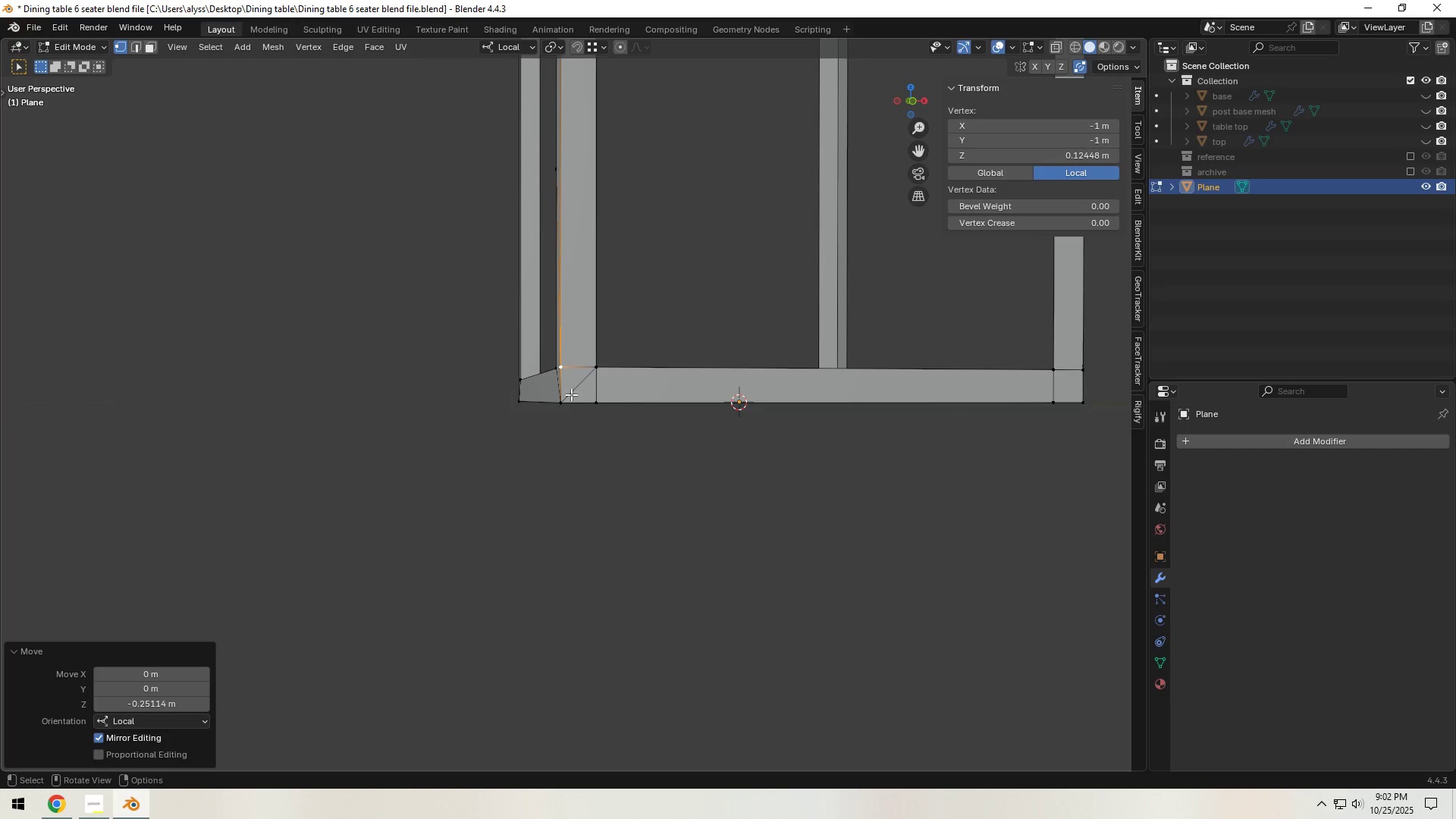 
key(2)
 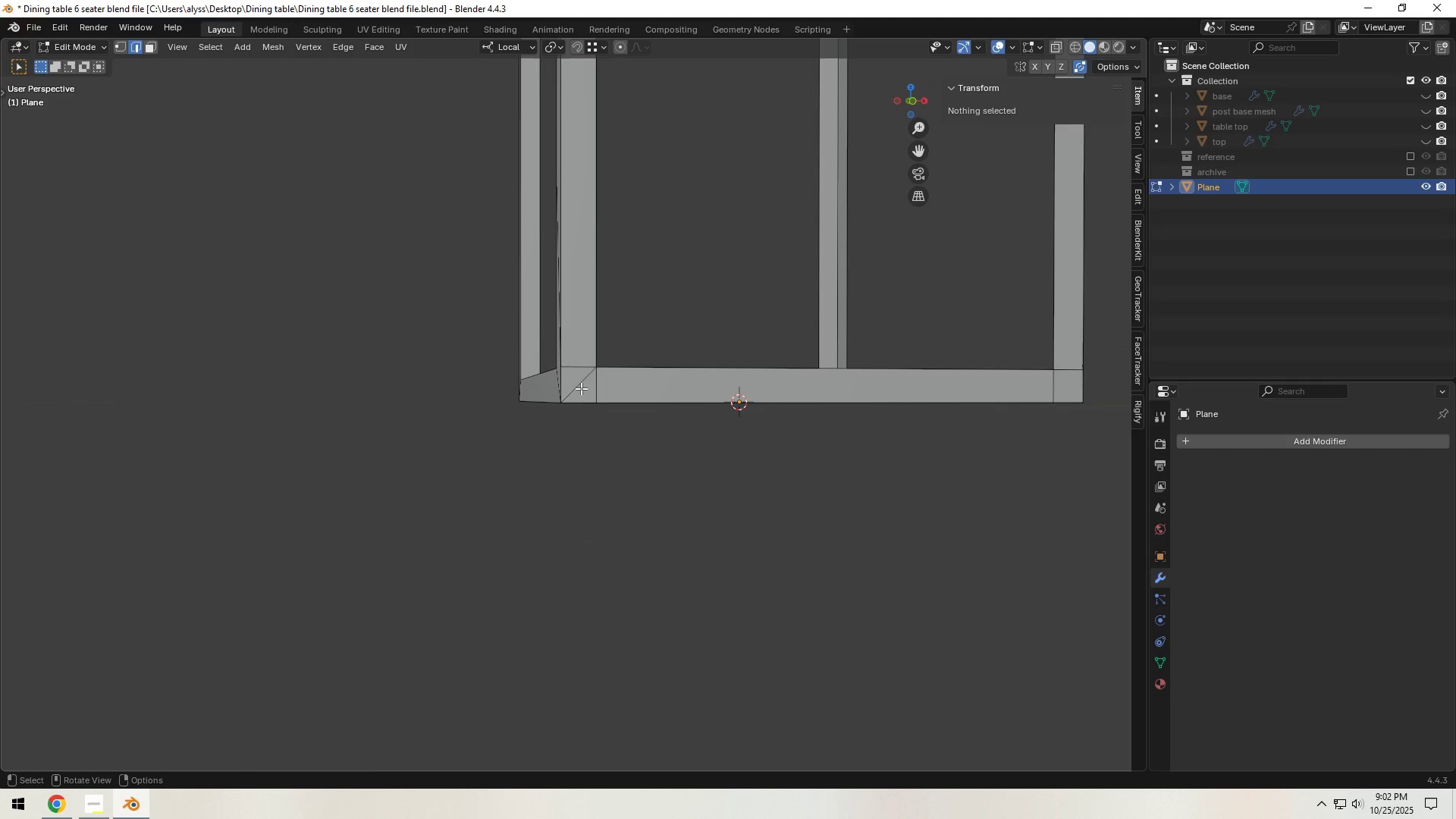 
left_click([581, 388])
 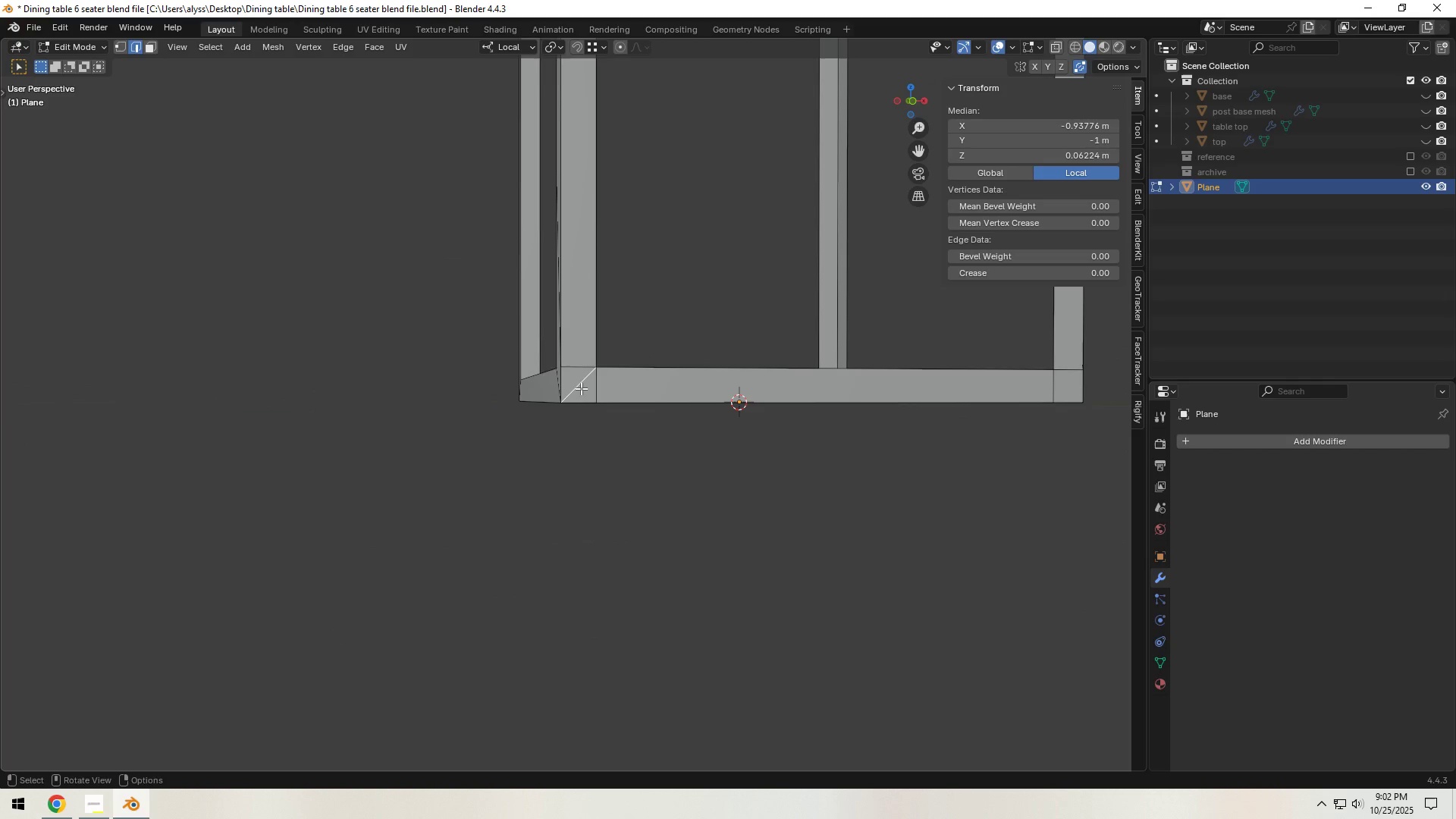 
key(Control+X)
 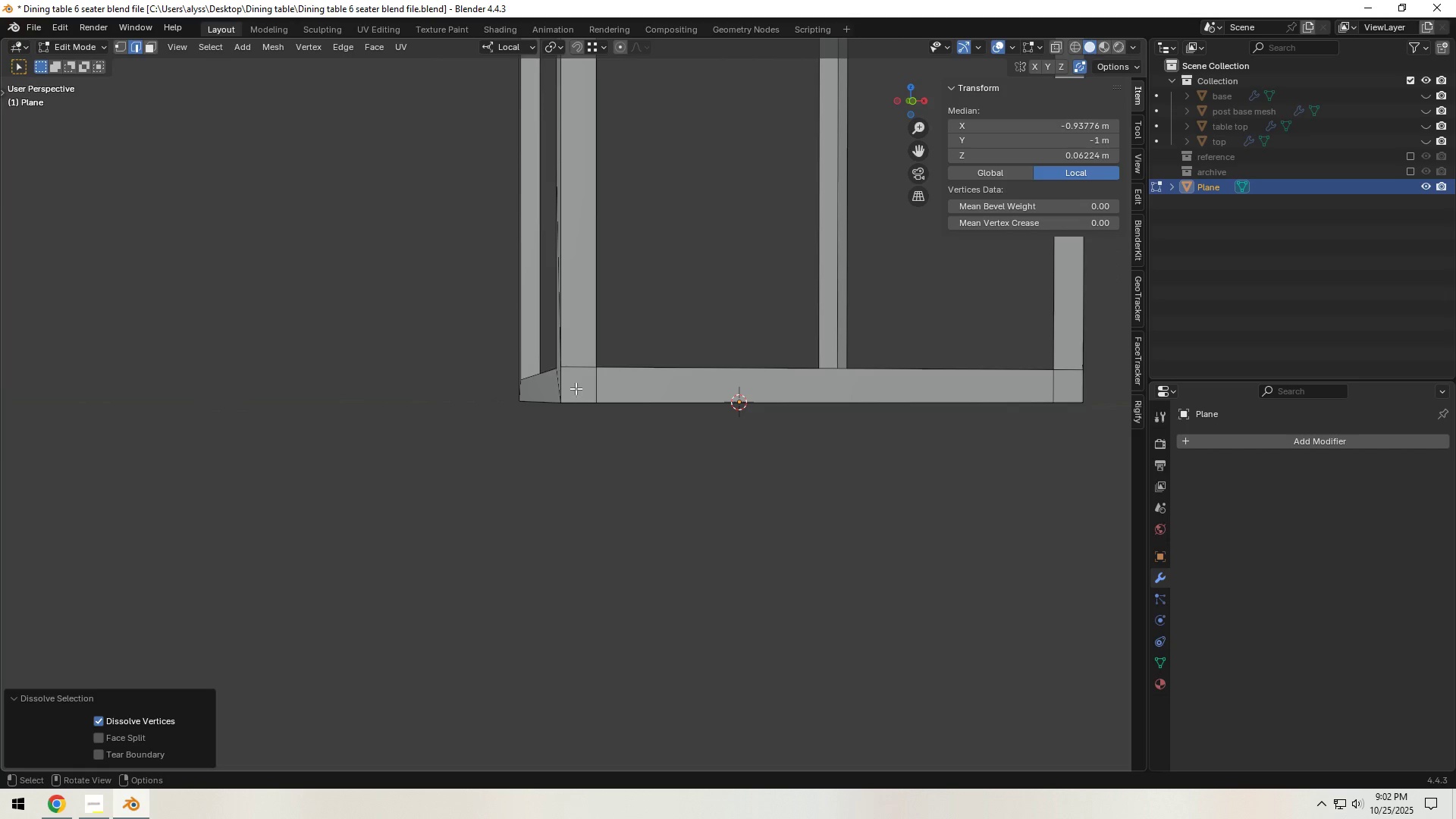 
scroll: coordinate [563, 392], scroll_direction: down, amount: 2.0
 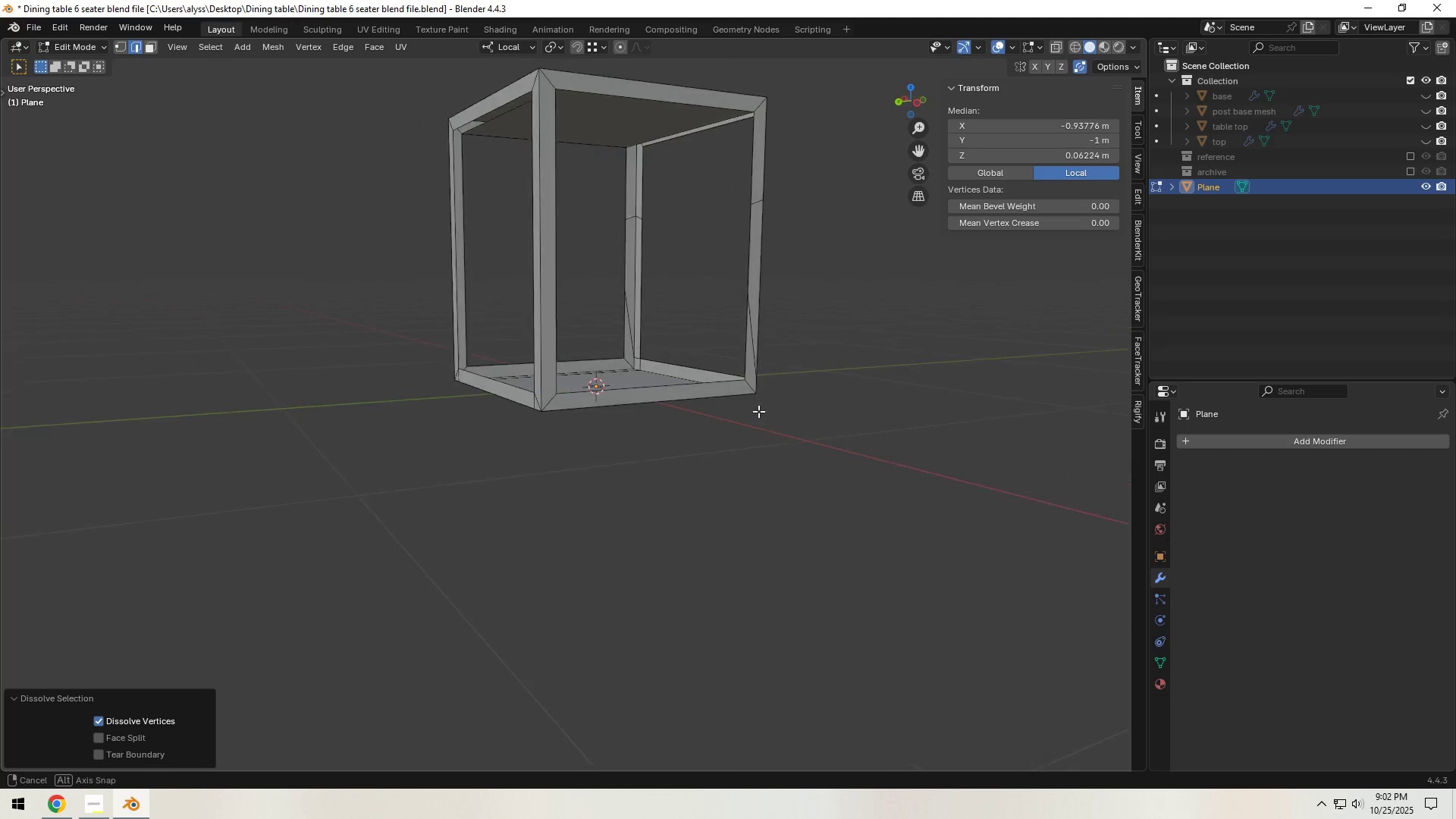 
type(1gg)
 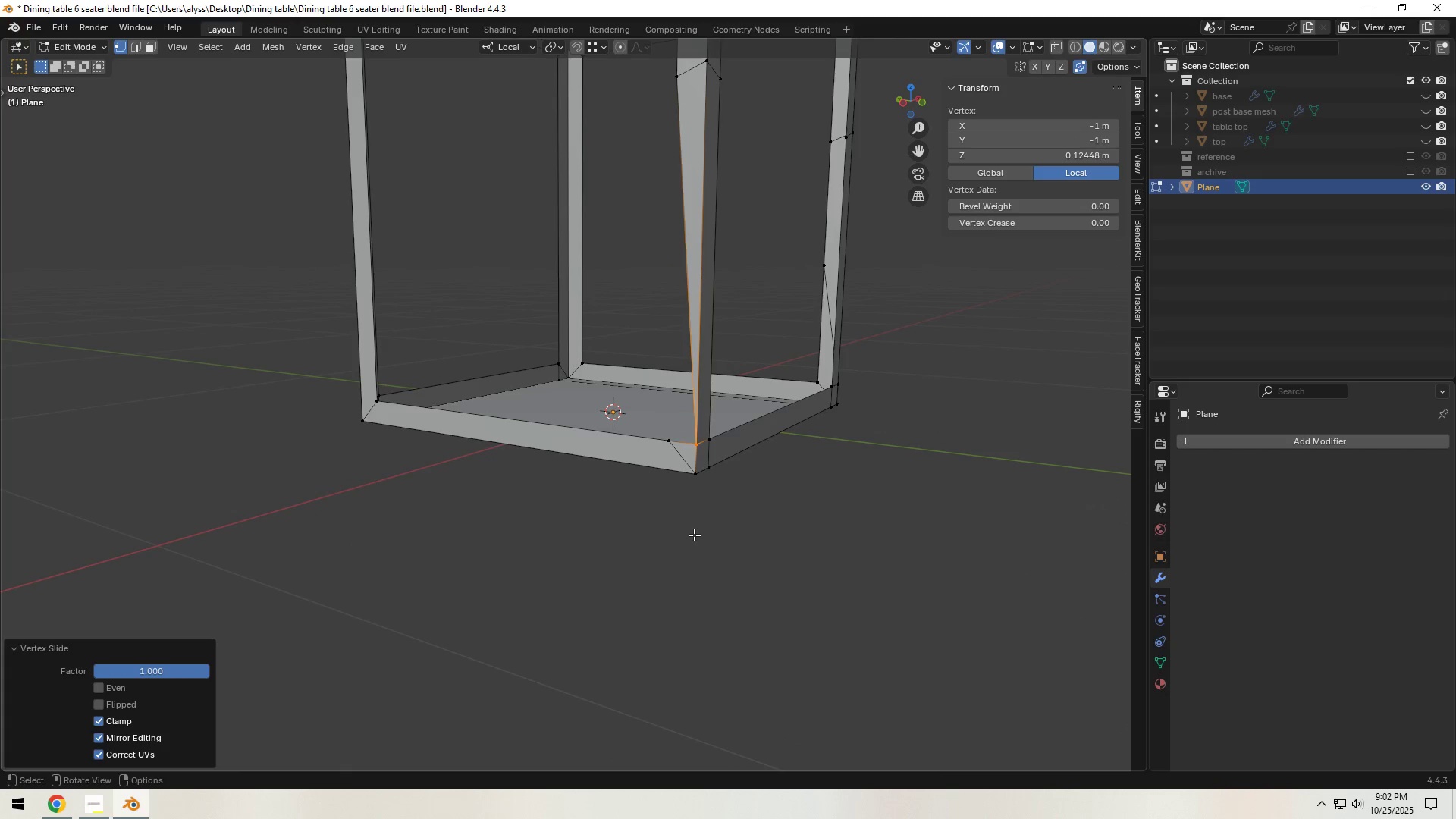 
scroll: coordinate [765, 353], scroll_direction: up, amount: 2.0
 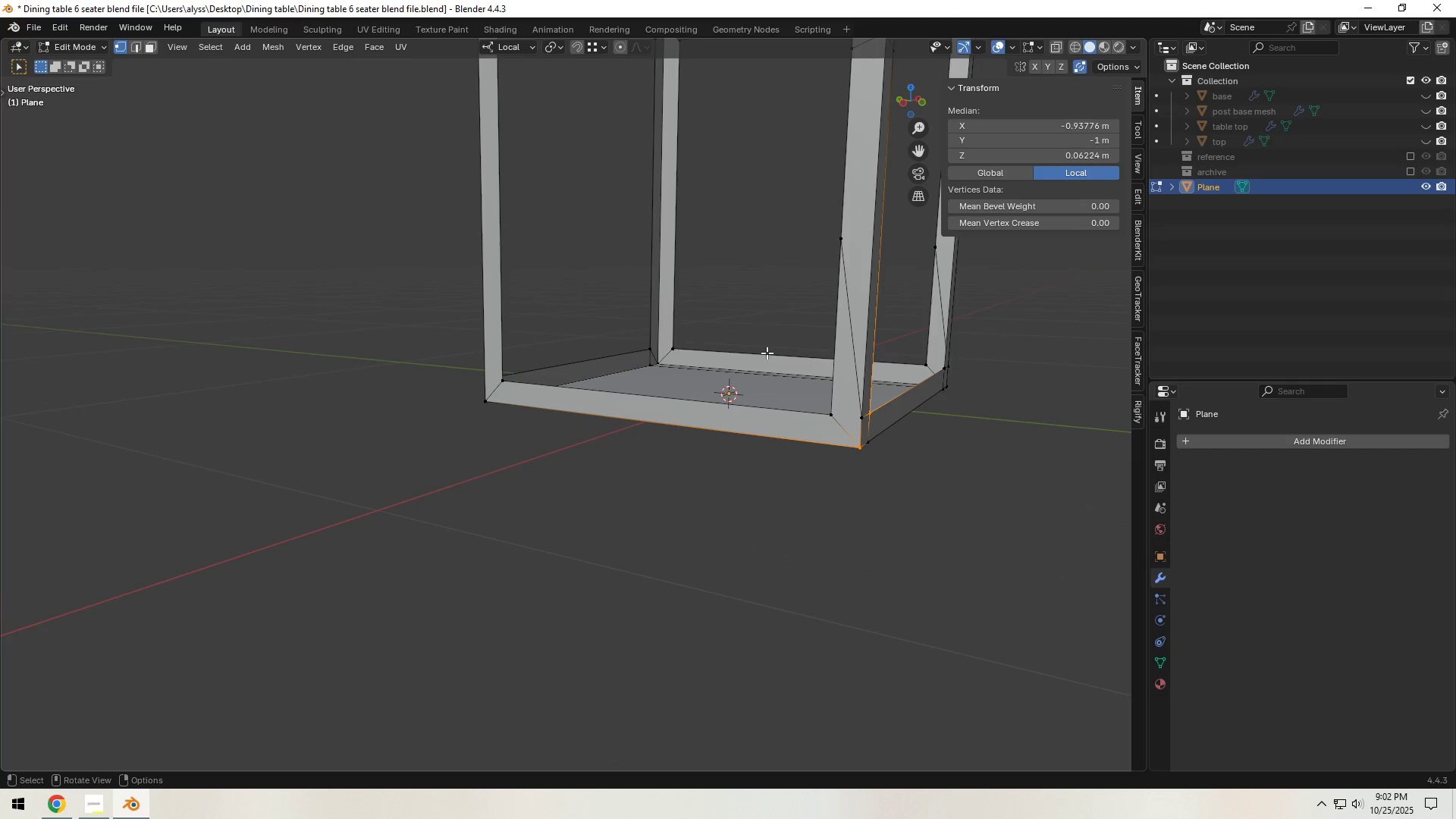 
left_click([694, 535])
 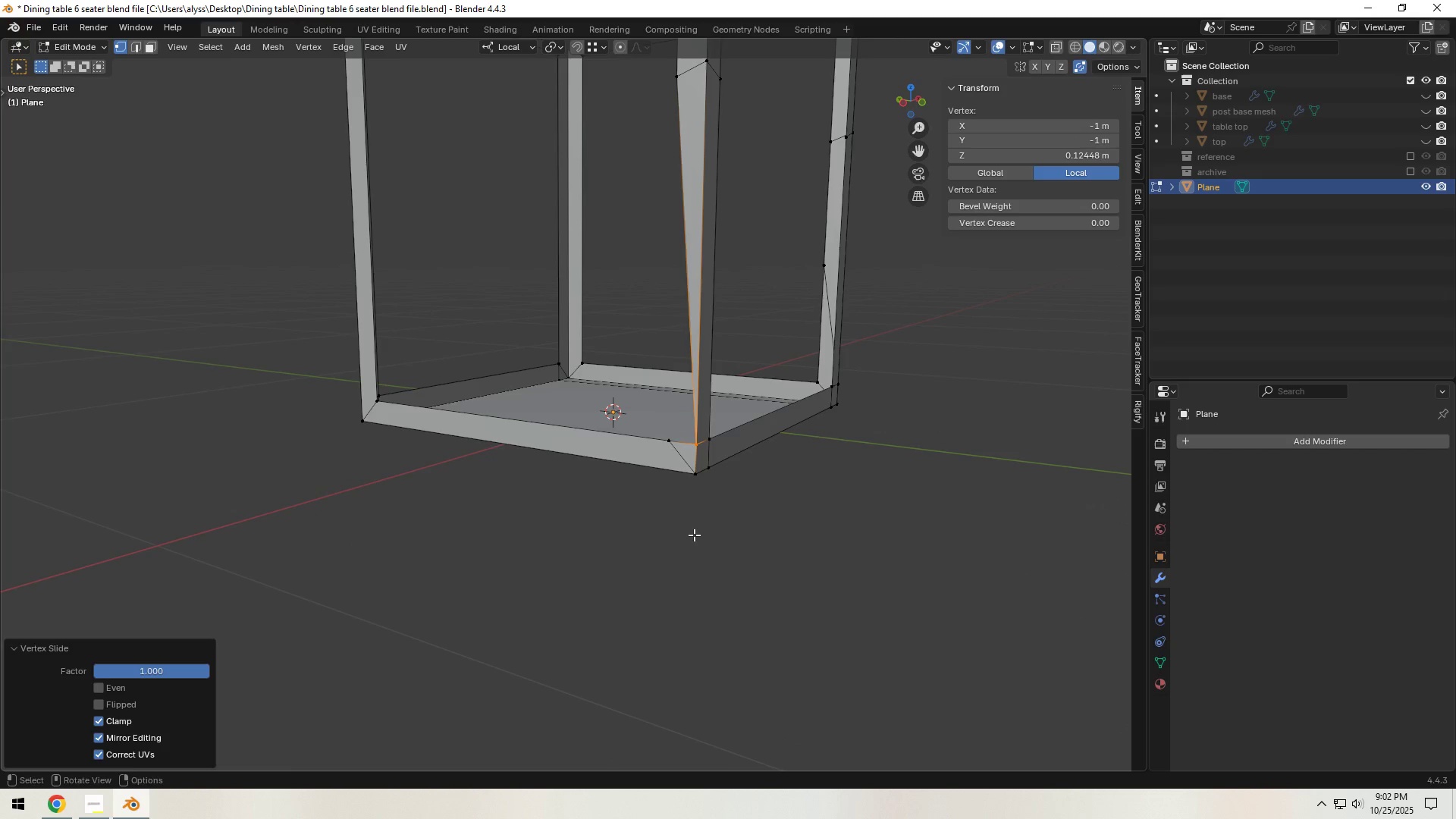 
key(Control+Z)
 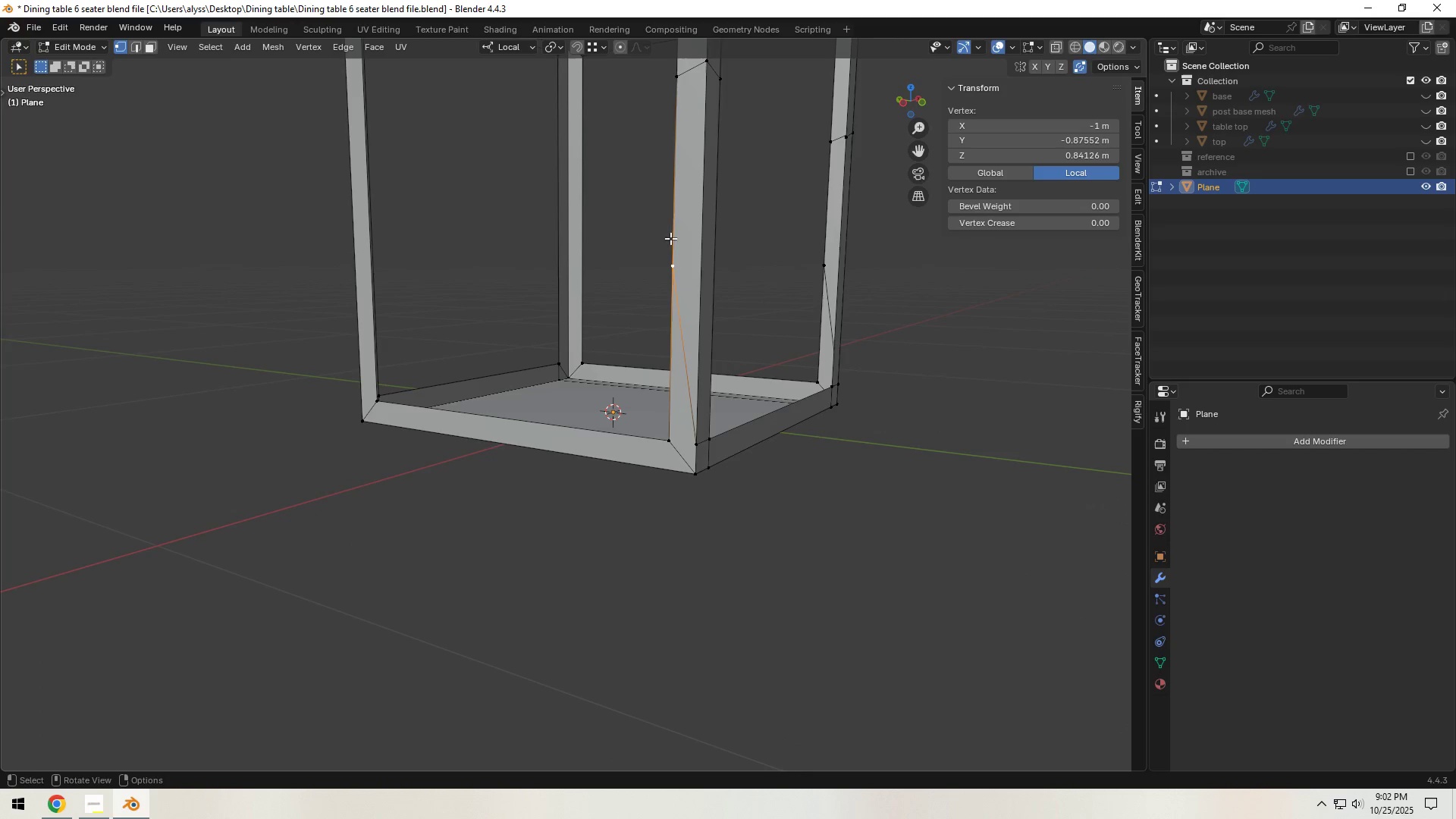 
type(gg)
 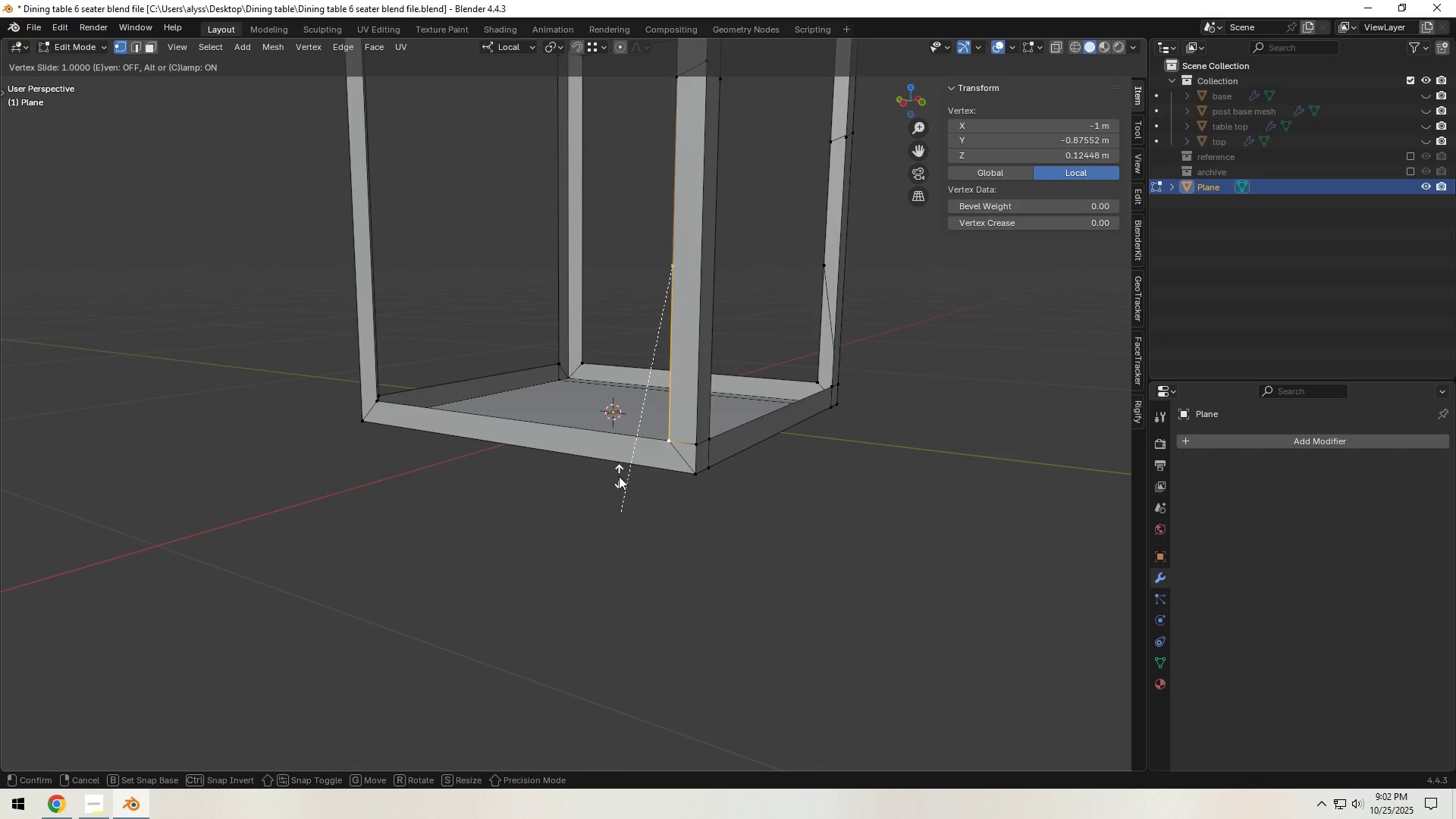 
left_click([619, 476])
 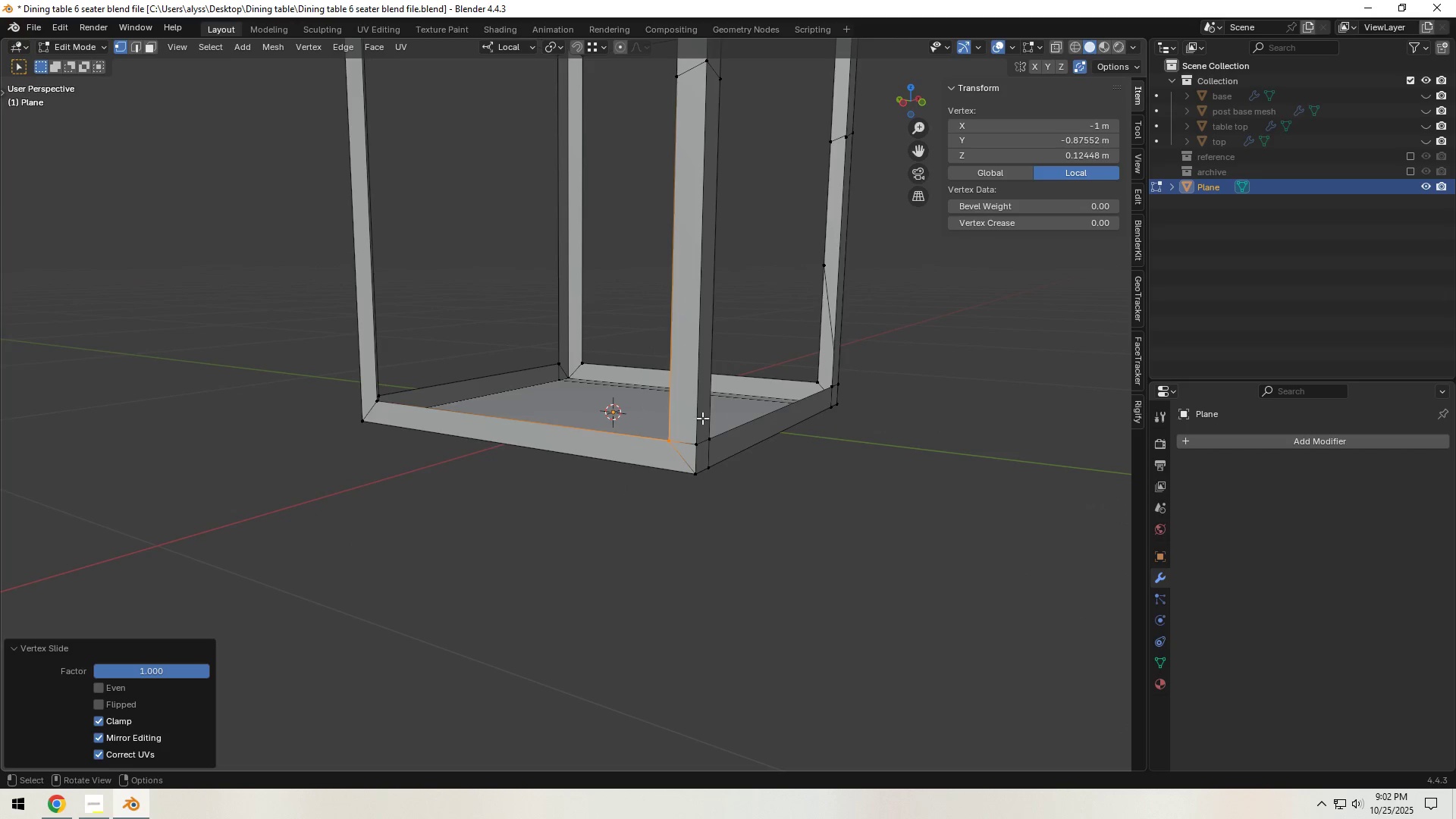 
hold_key(key=ShiftLeft, duration=0.51)
 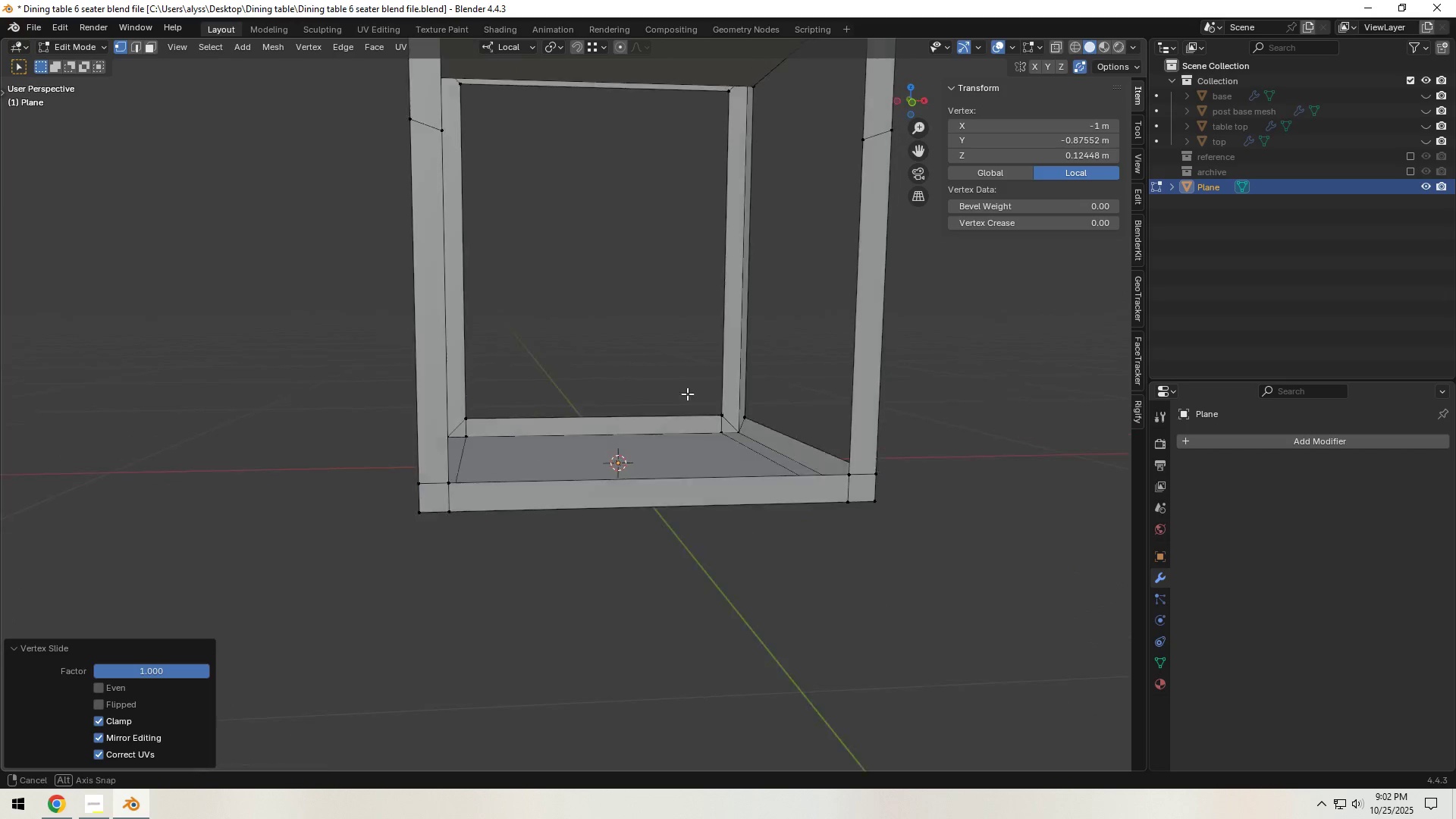 
left_click([468, 308])
 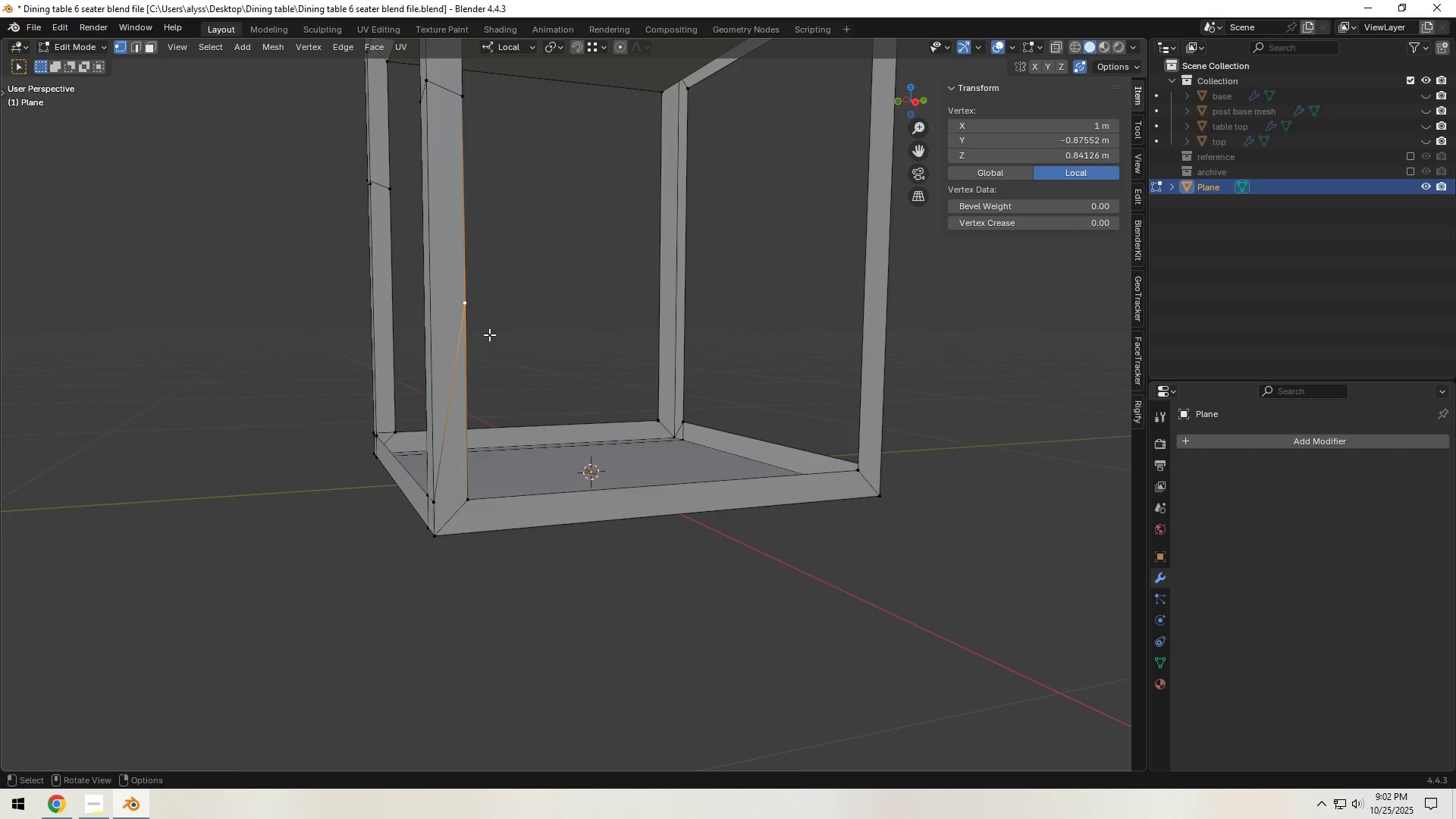 
type(gg)
 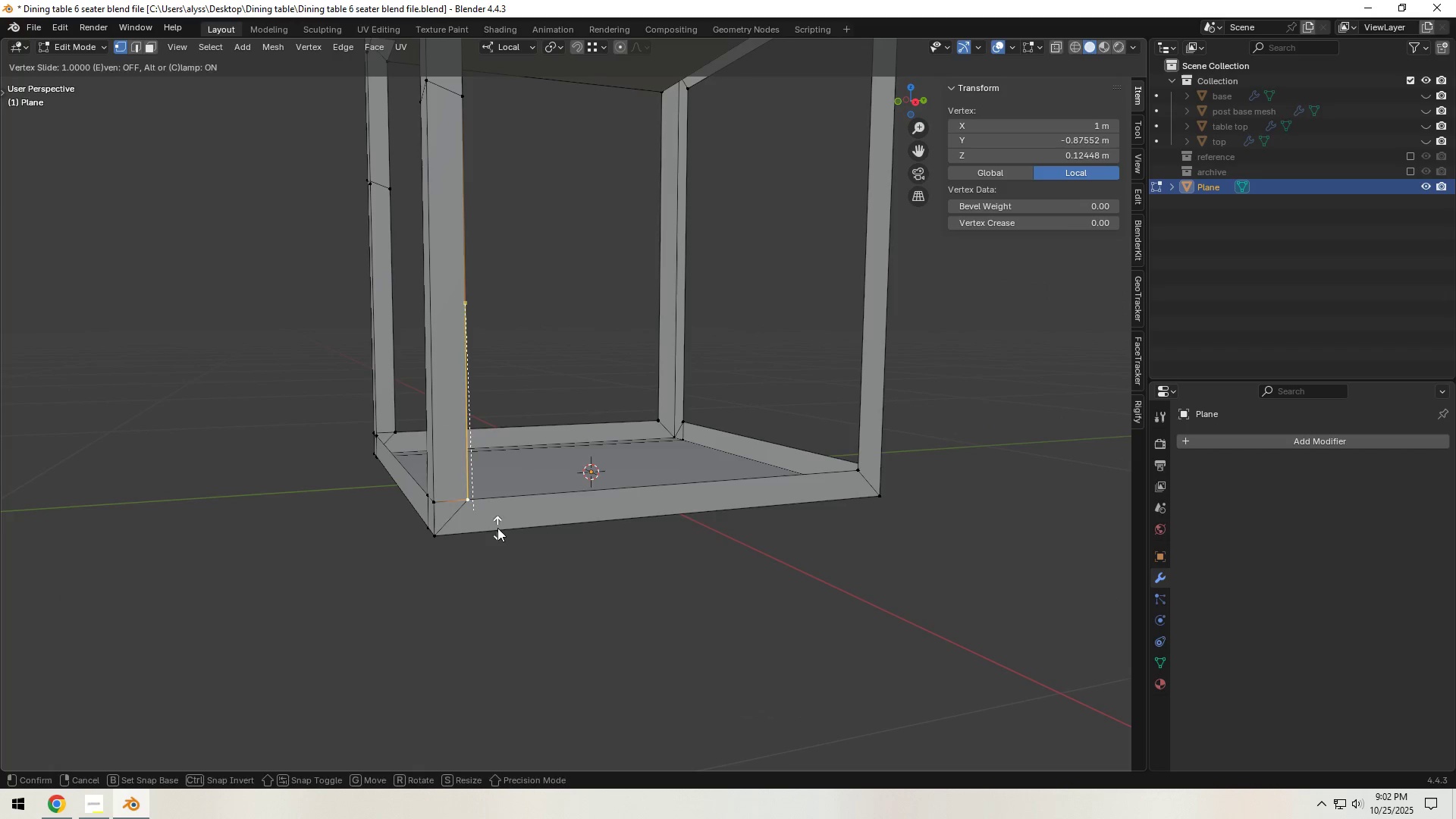 
left_click([497, 528])
 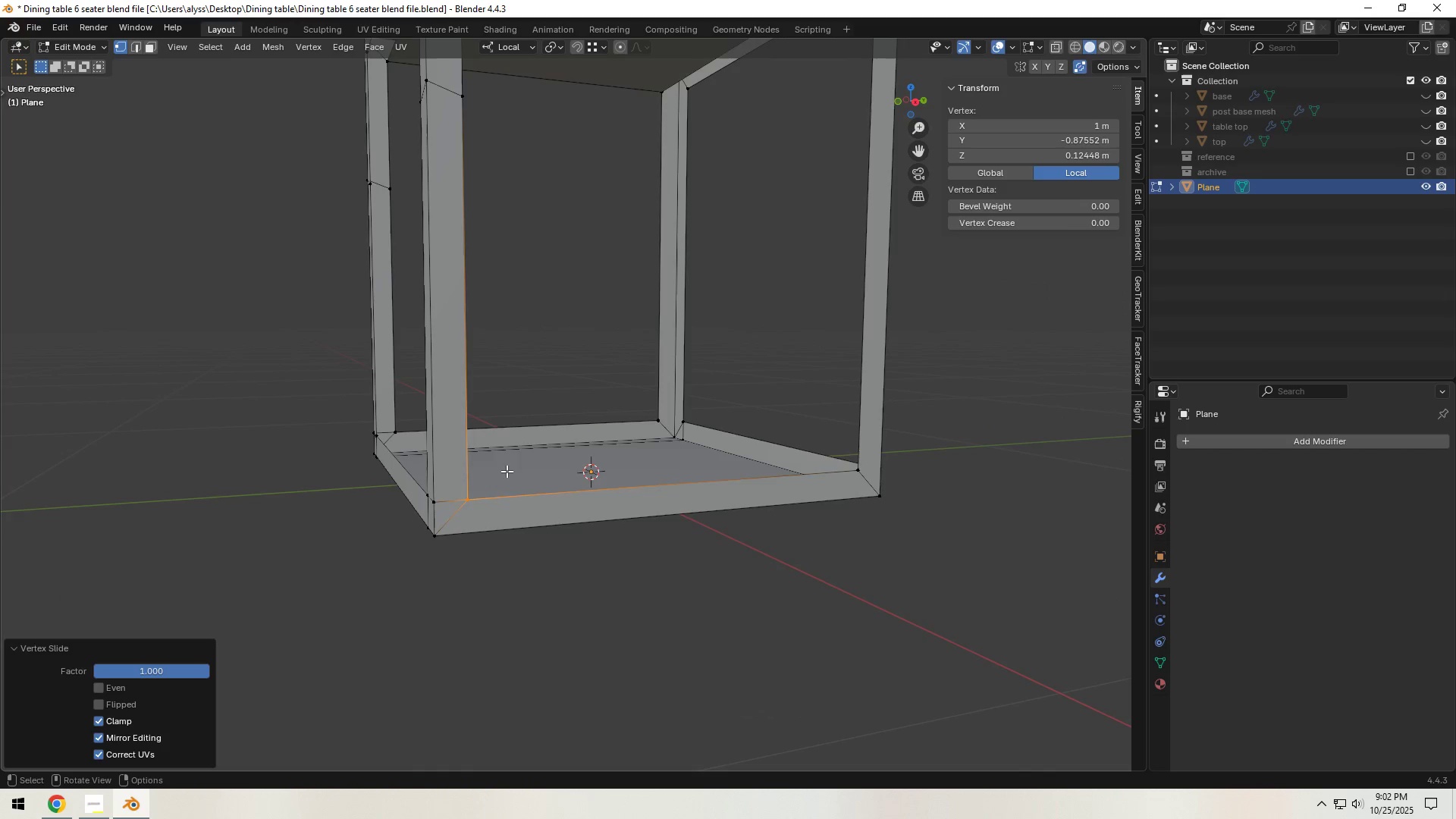 
scroll: coordinate [508, 463], scroll_direction: down, amount: 1.0
 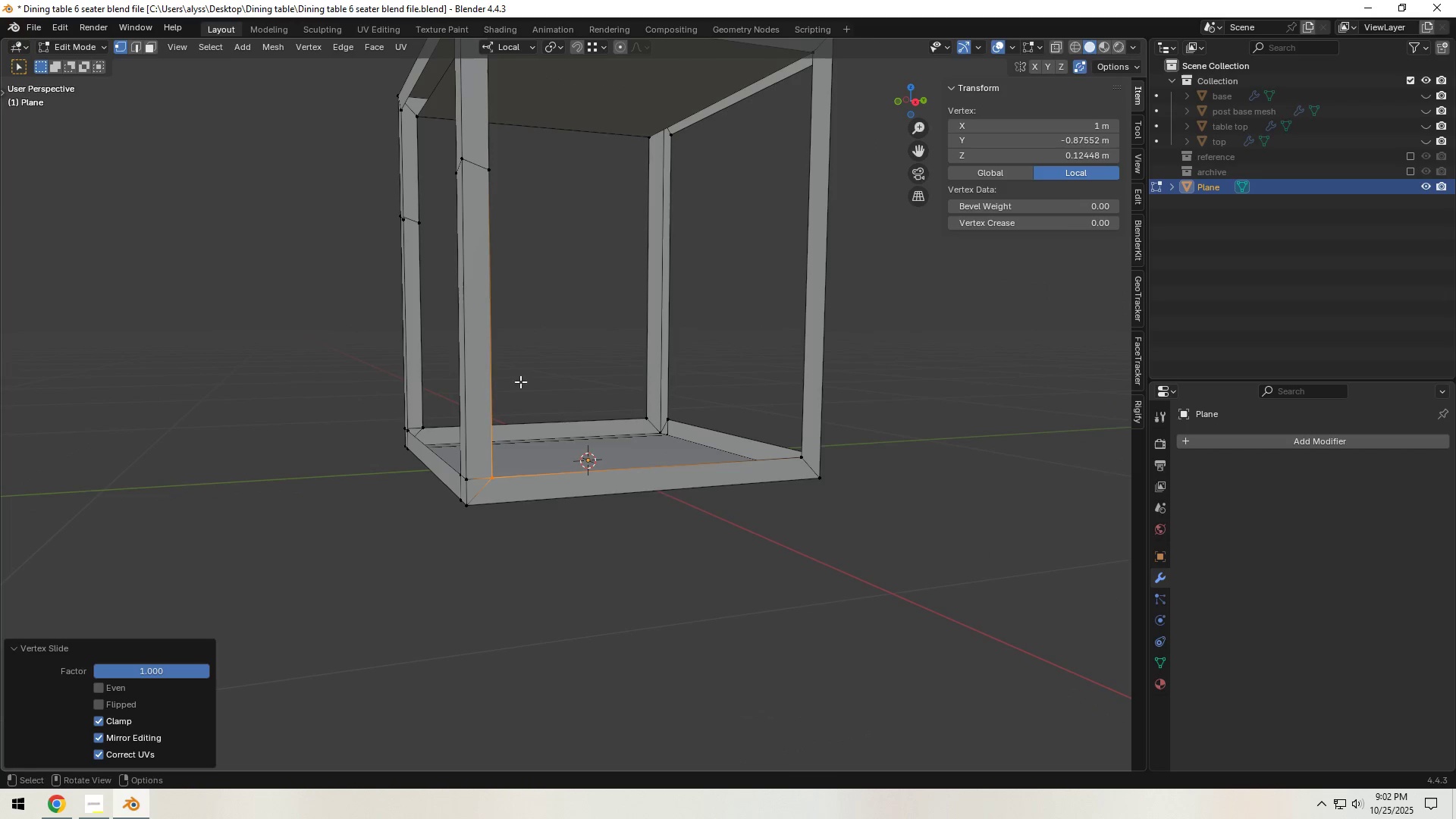 
hold_key(key=ShiftLeft, duration=0.45)
 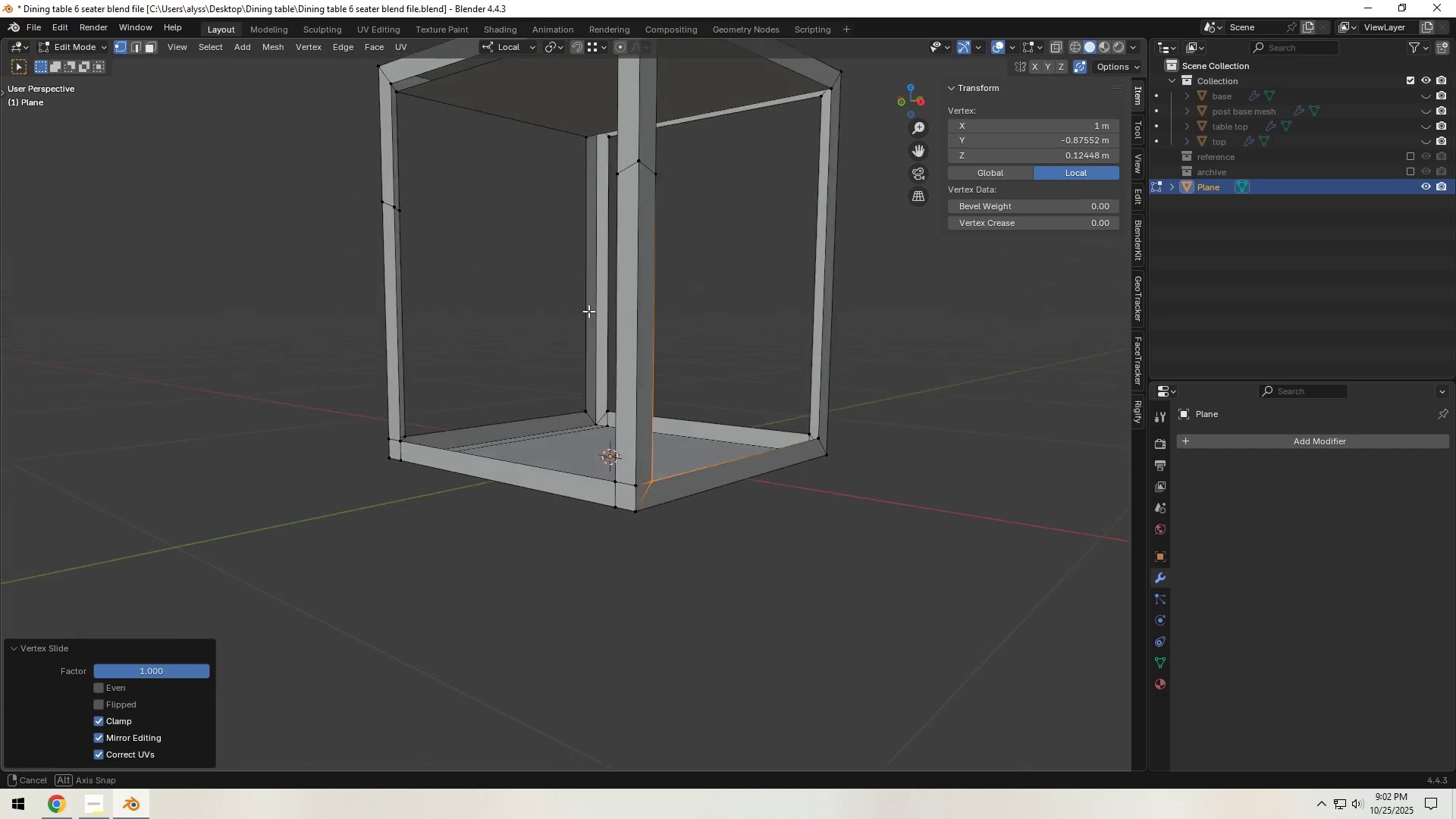 
wait(7.72)
 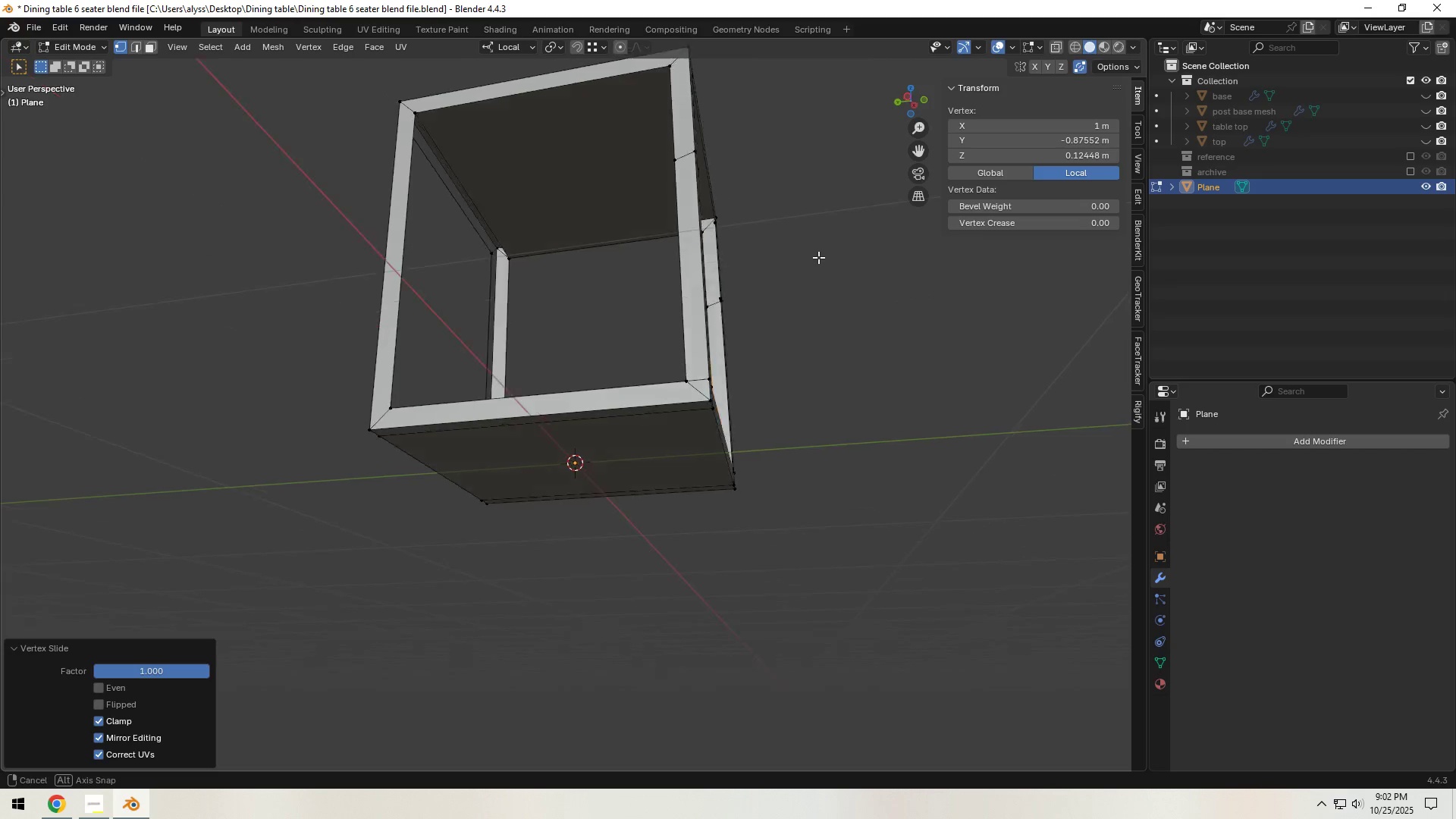 
hold_key(key=ShiftLeft, duration=0.93)
 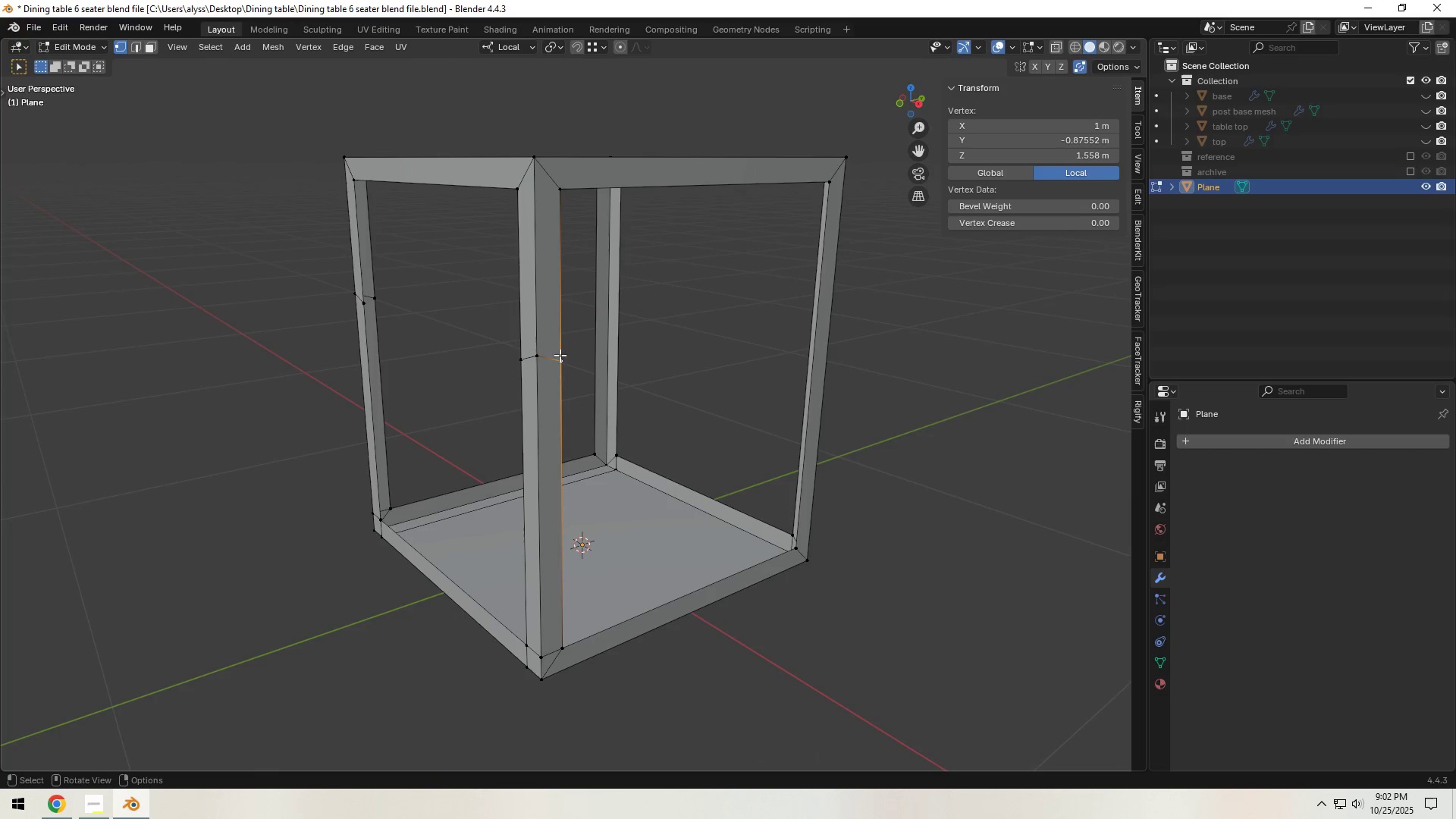 
left_click([560, 355])
 